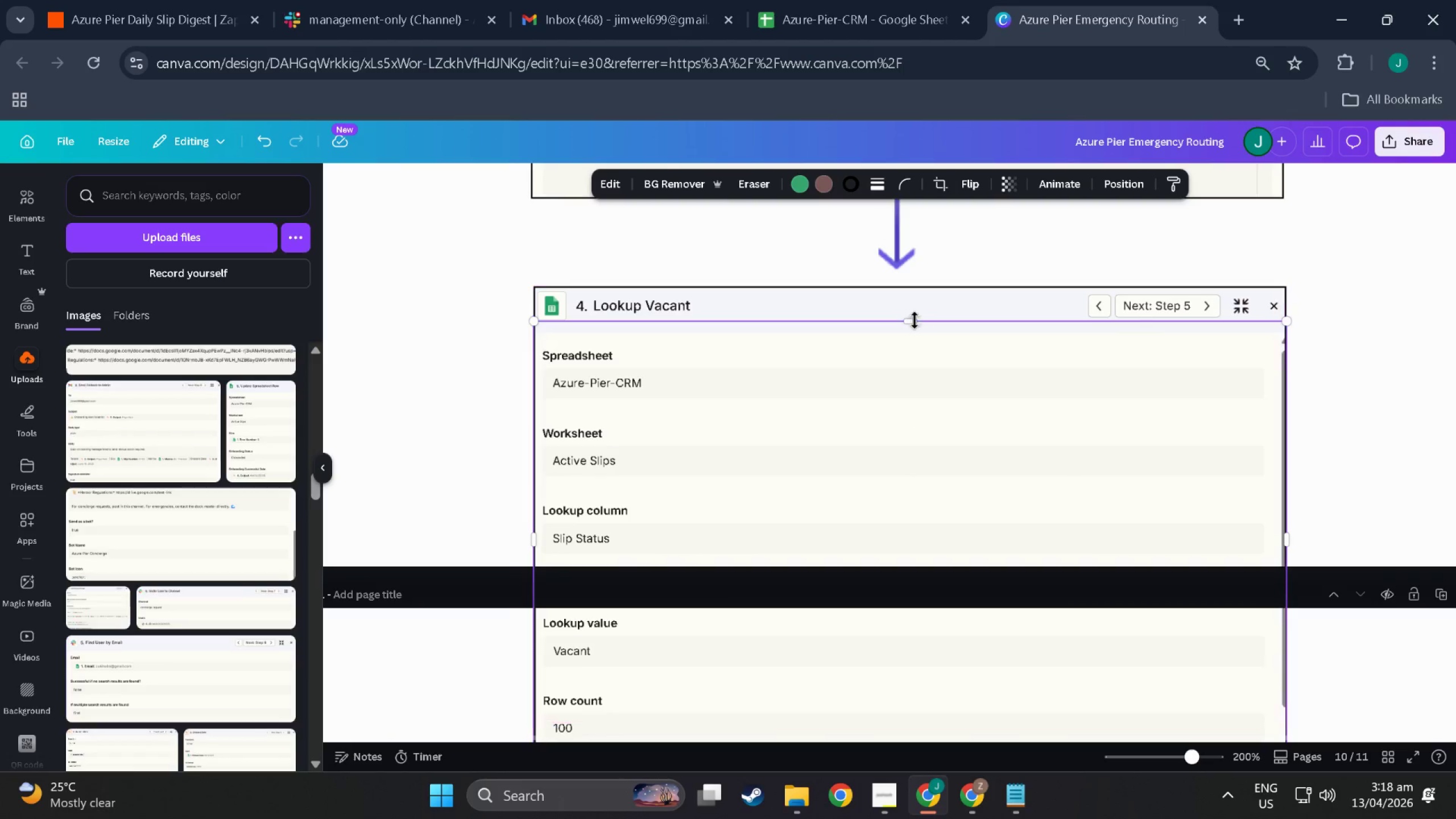 
left_click_drag(start_coordinate=[915, 320], to_coordinate=[922, 583])
 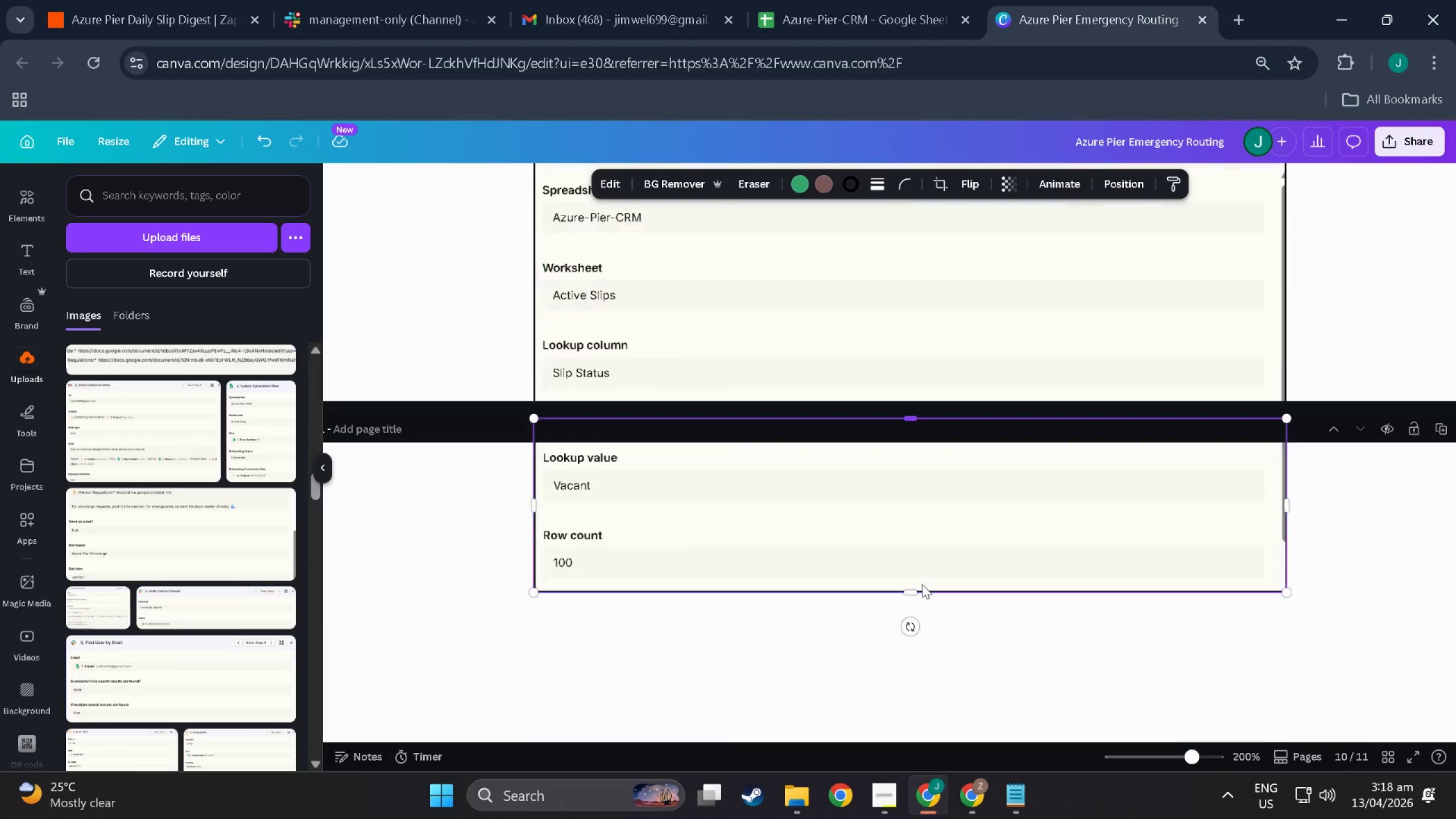 
hold_key(key=ControlLeft, duration=0.36)
 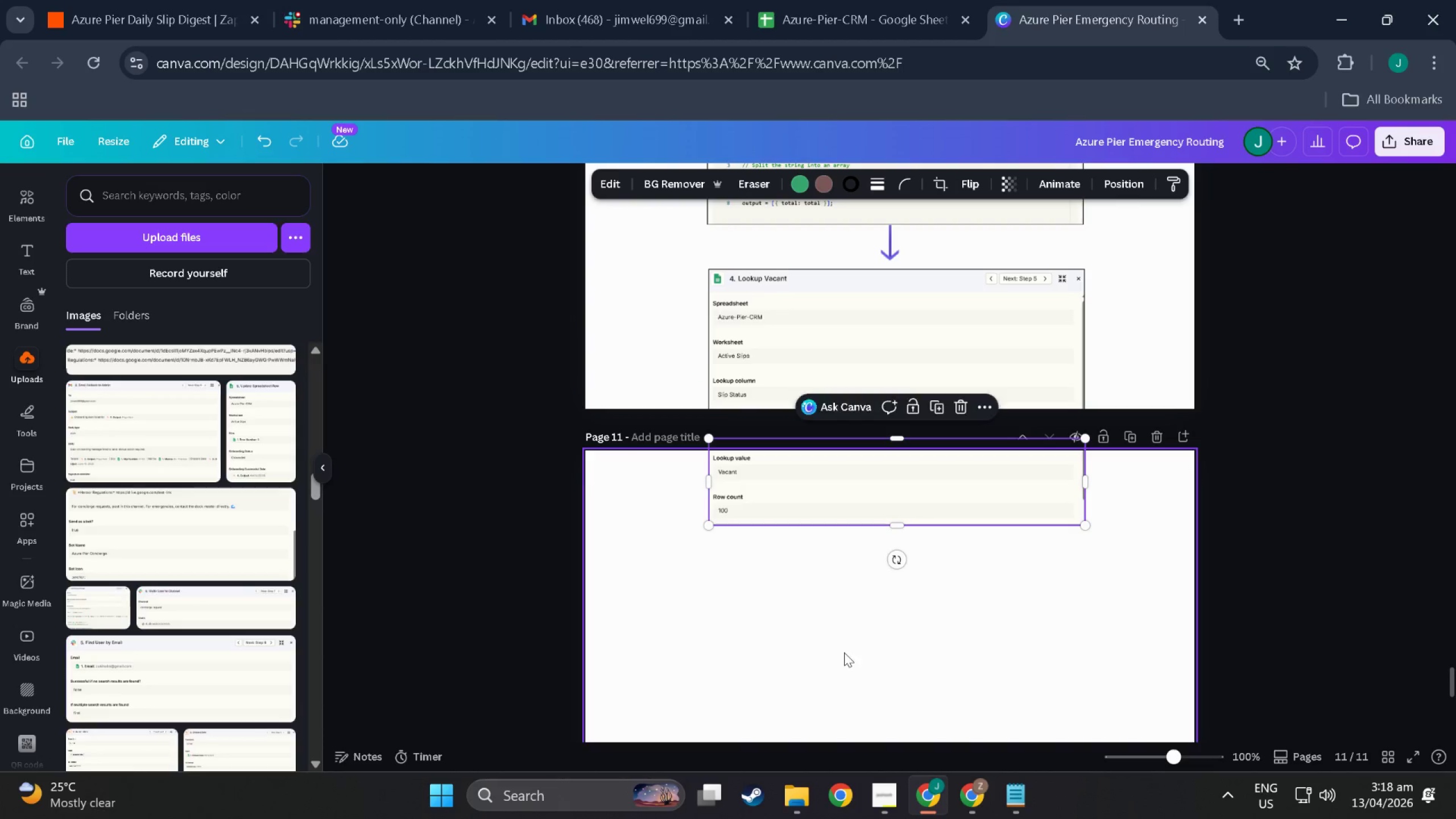 
left_click([842, 655])
 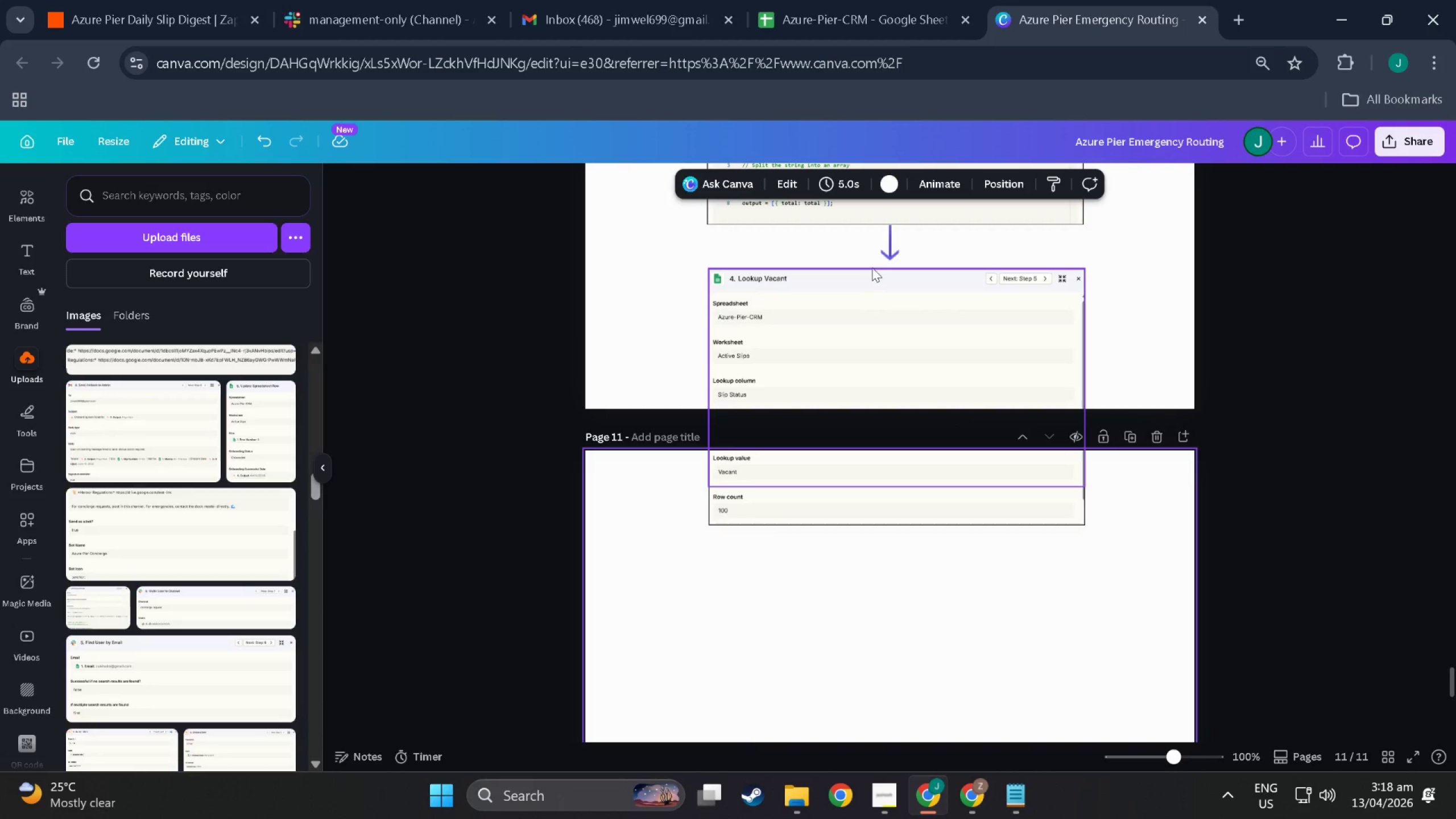 
scroll: coordinate [901, 592], scroll_direction: down, amount: 14.0
 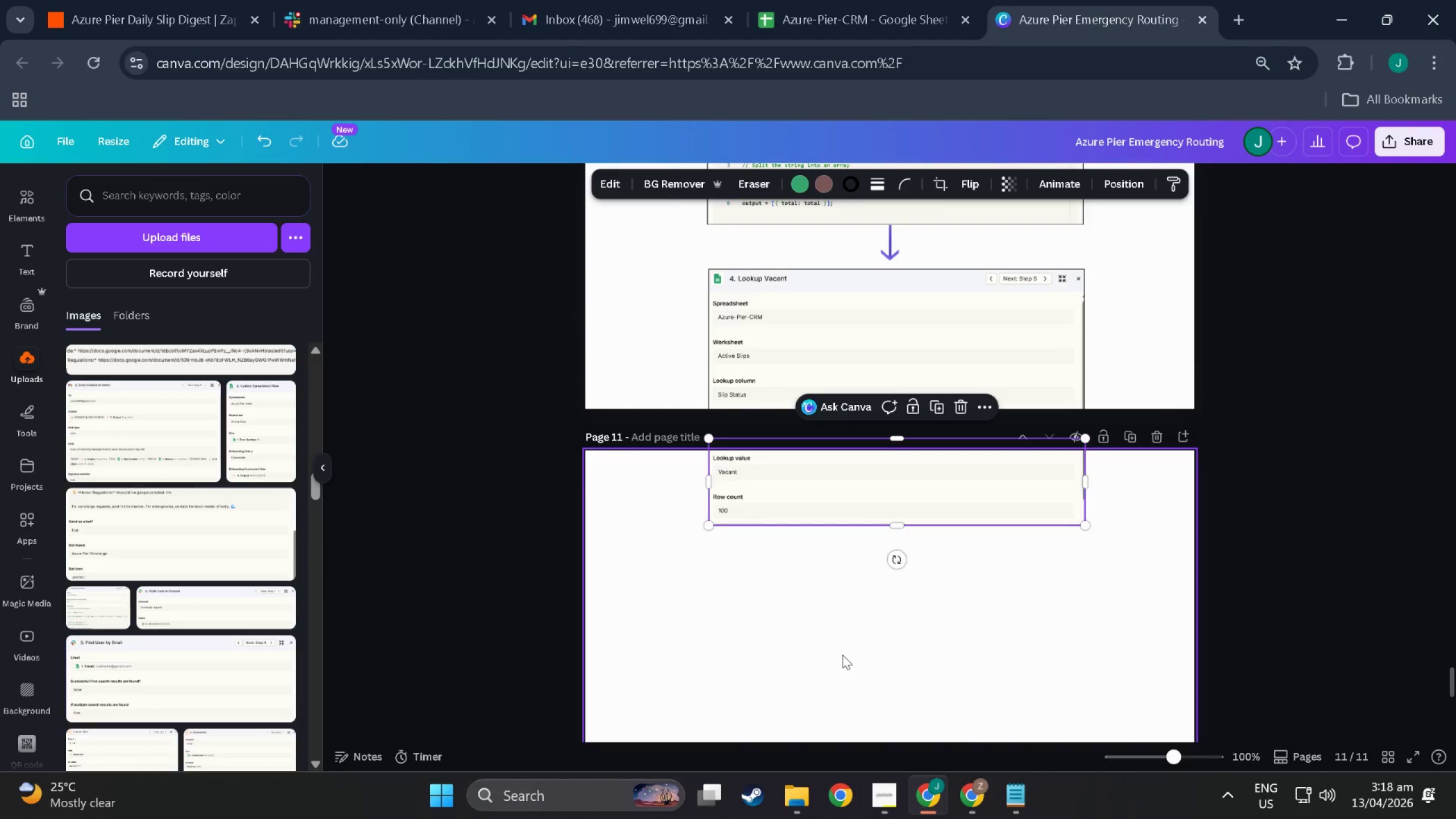 
left_click([885, 244])
 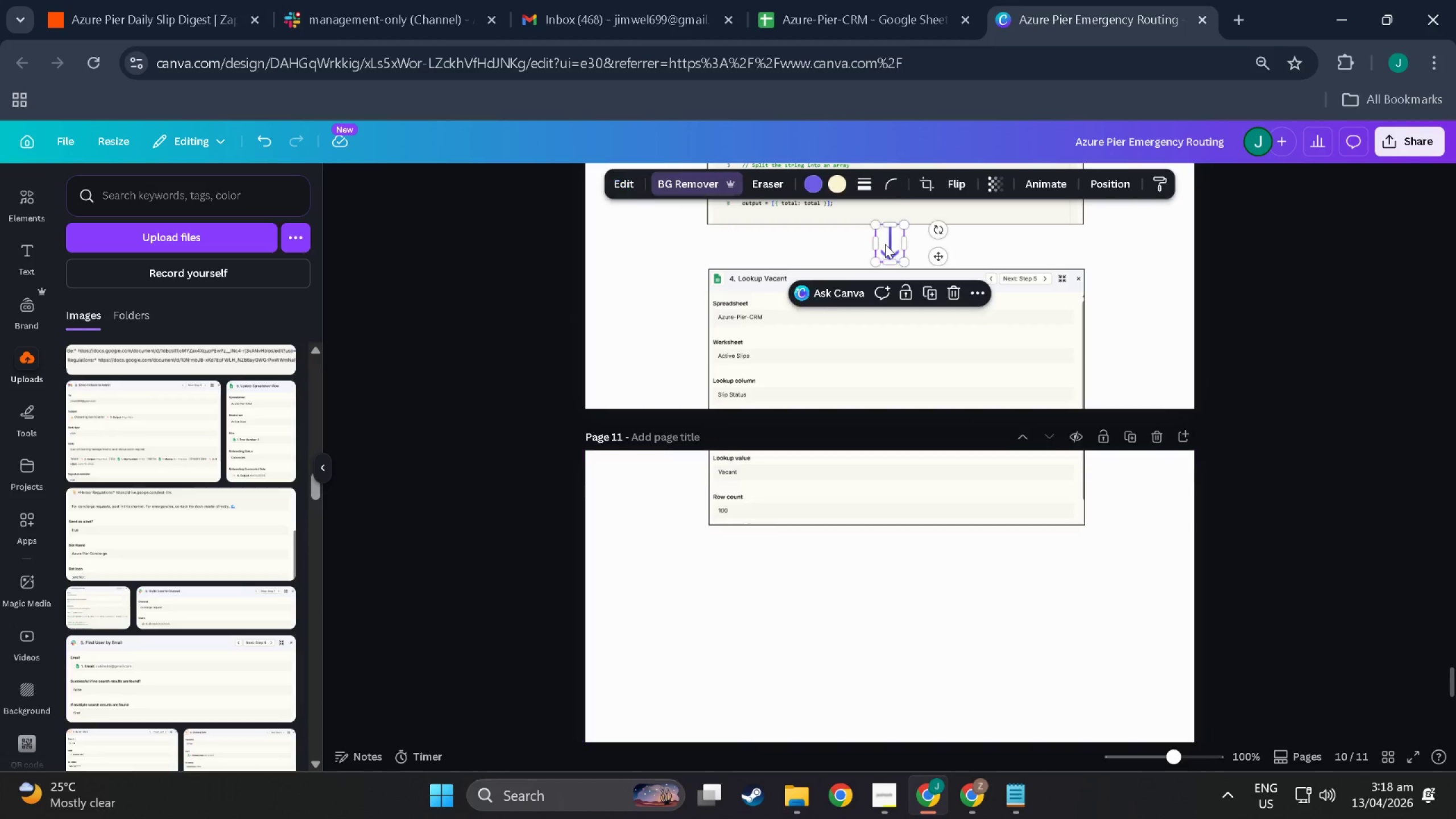 
key(Control+C)
 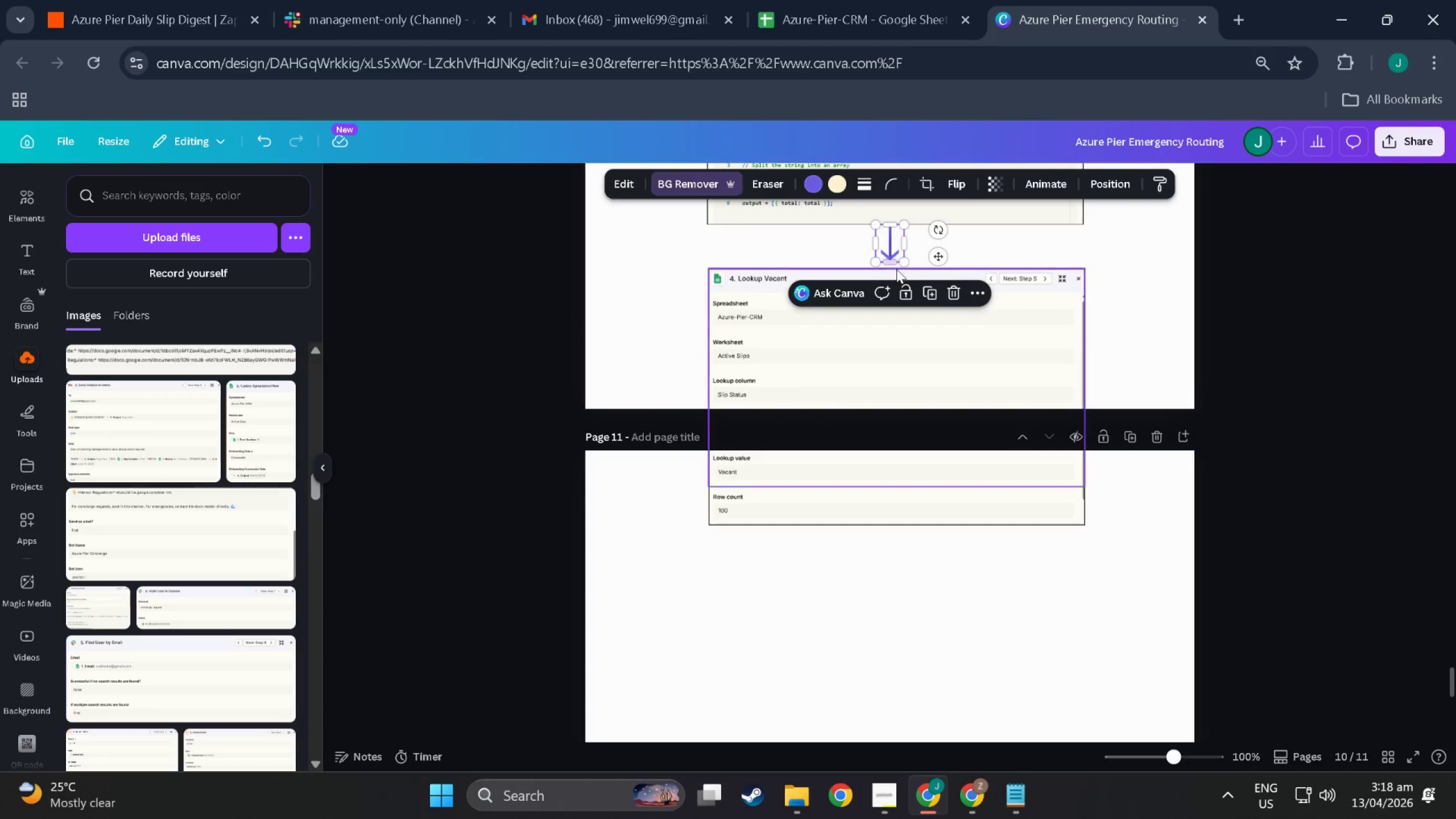 
key(Control+V)
 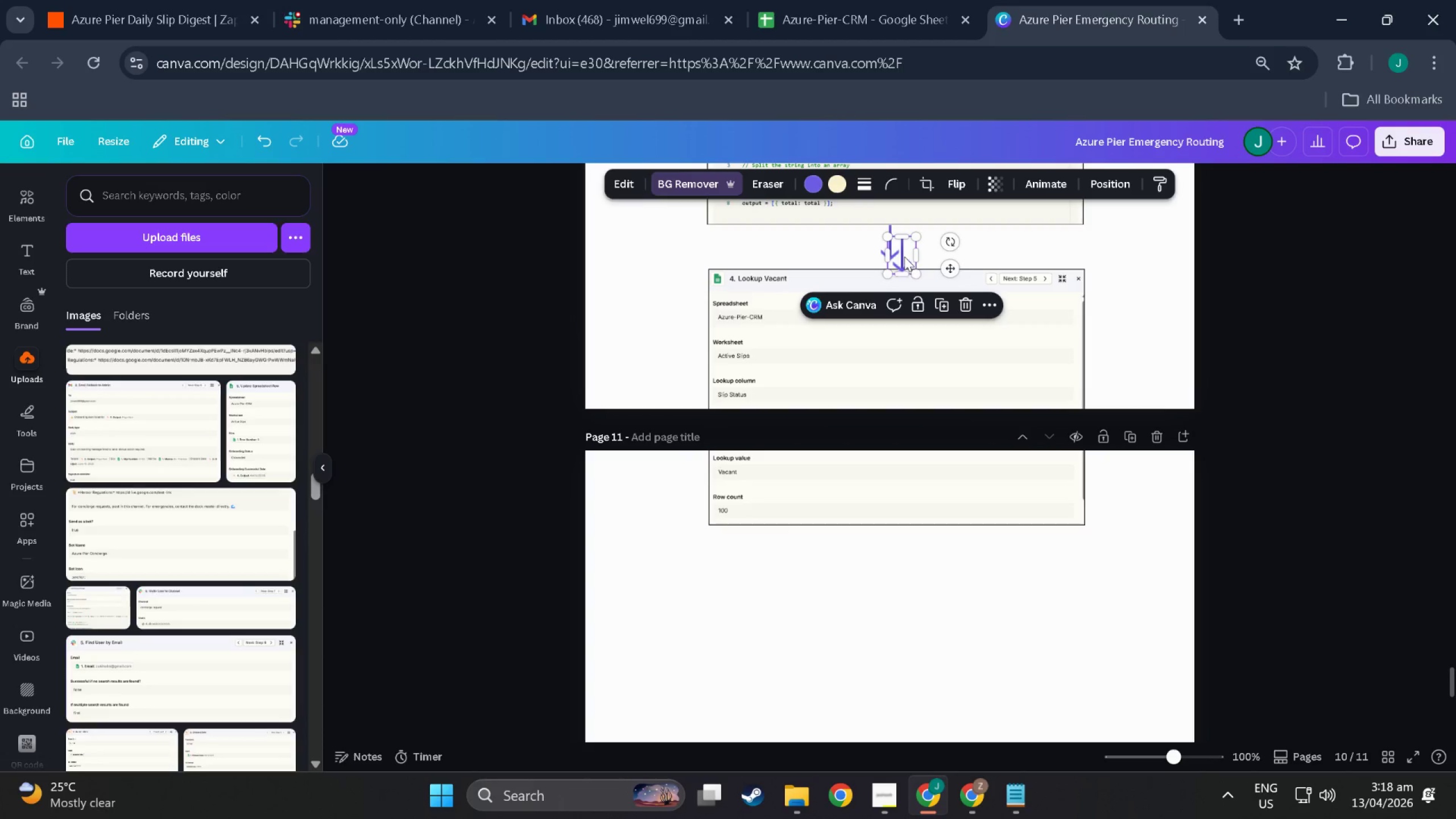 
left_click_drag(start_coordinate=[904, 255], to_coordinate=[891, 545])
 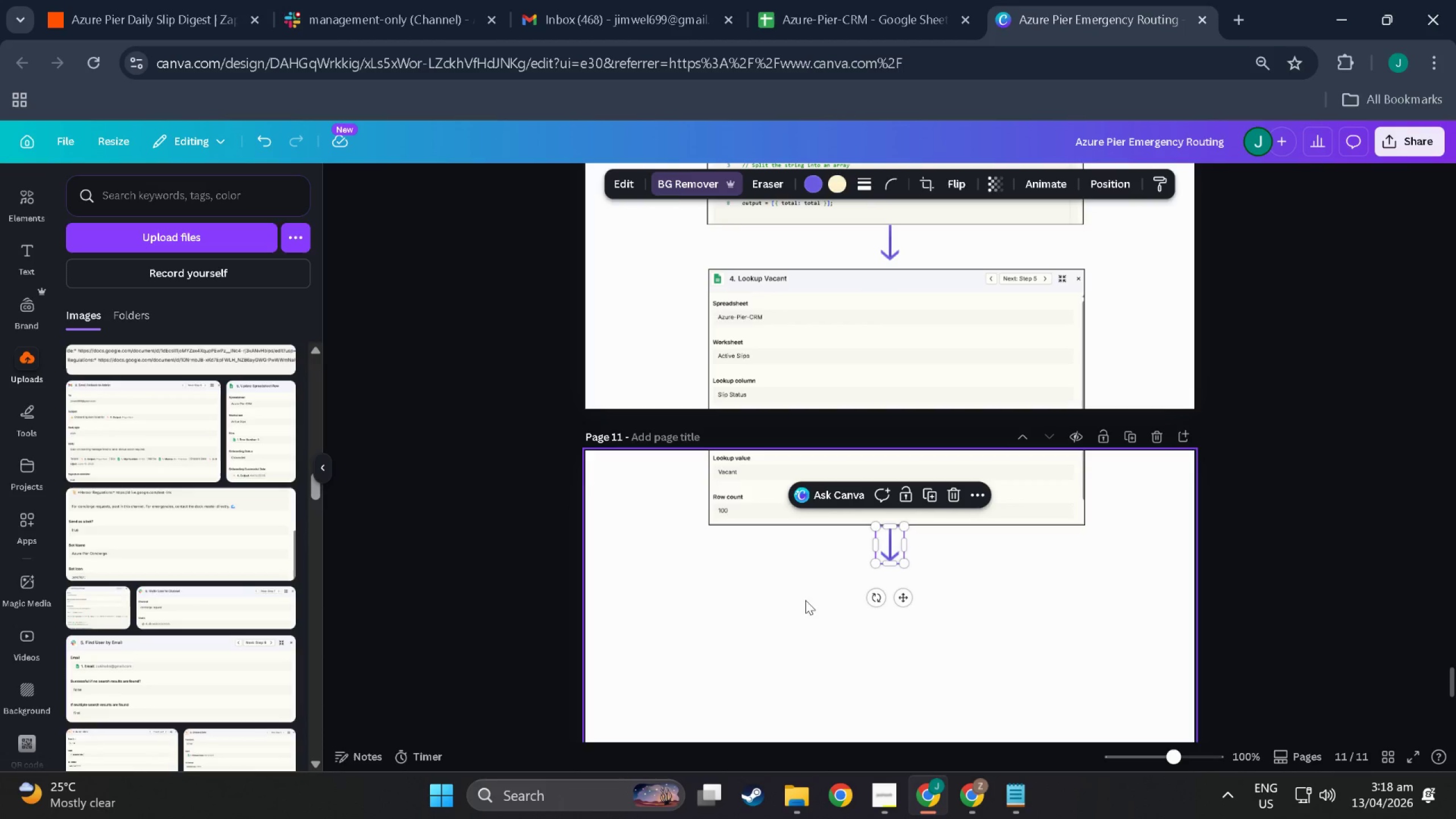 
left_click([755, 624])
 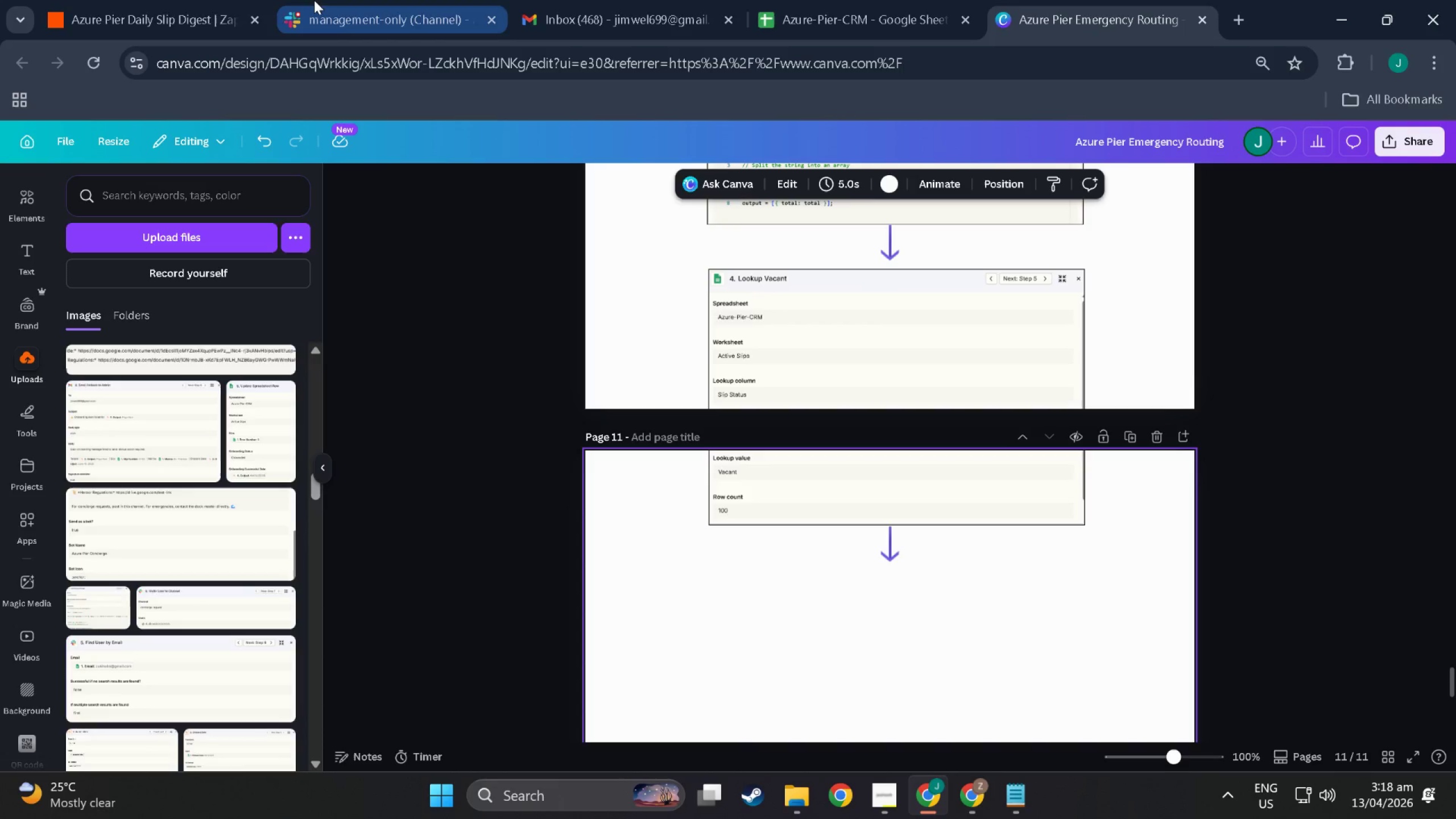 
left_click([111, 0])
 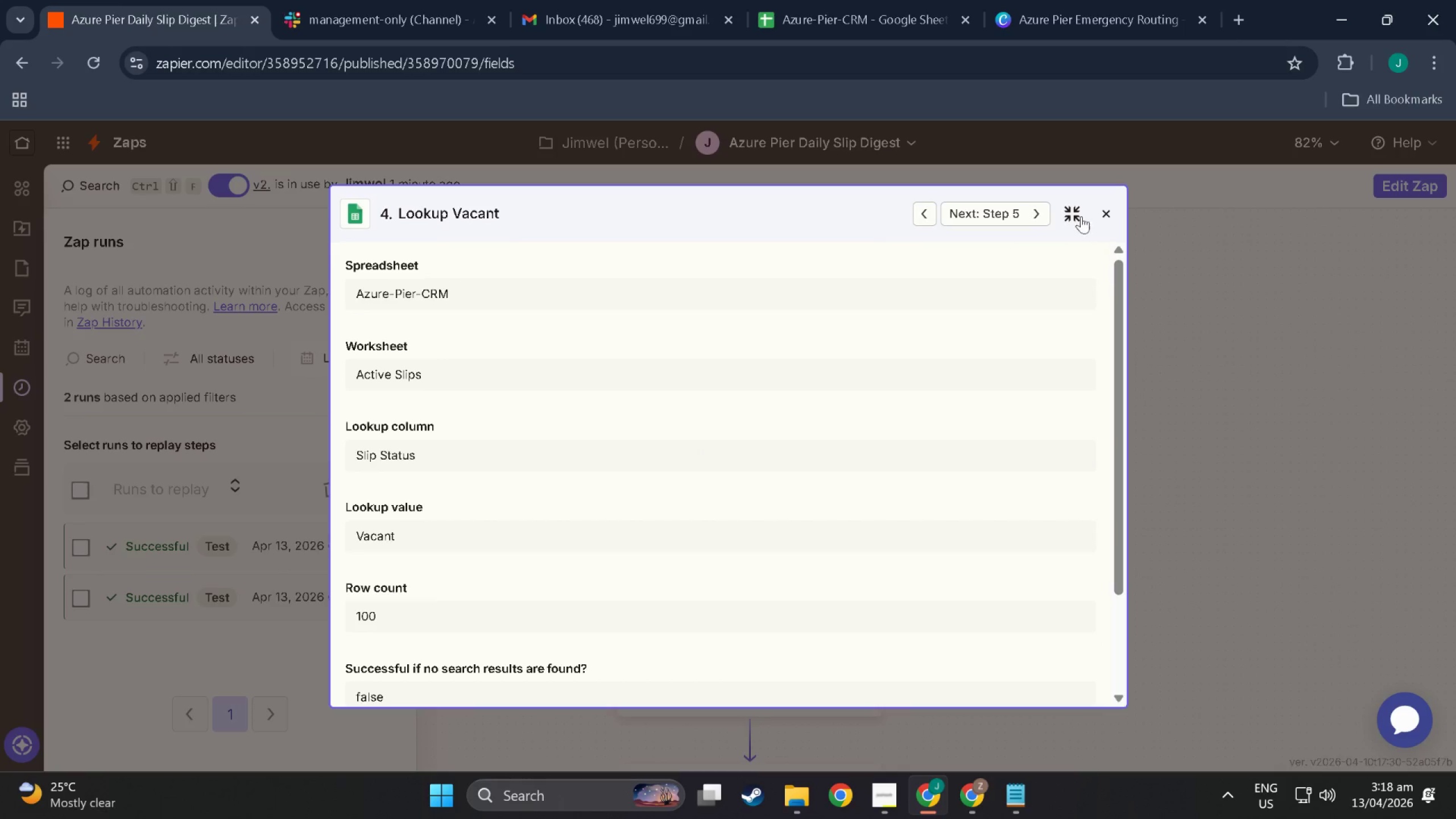 
left_click([1038, 212])
 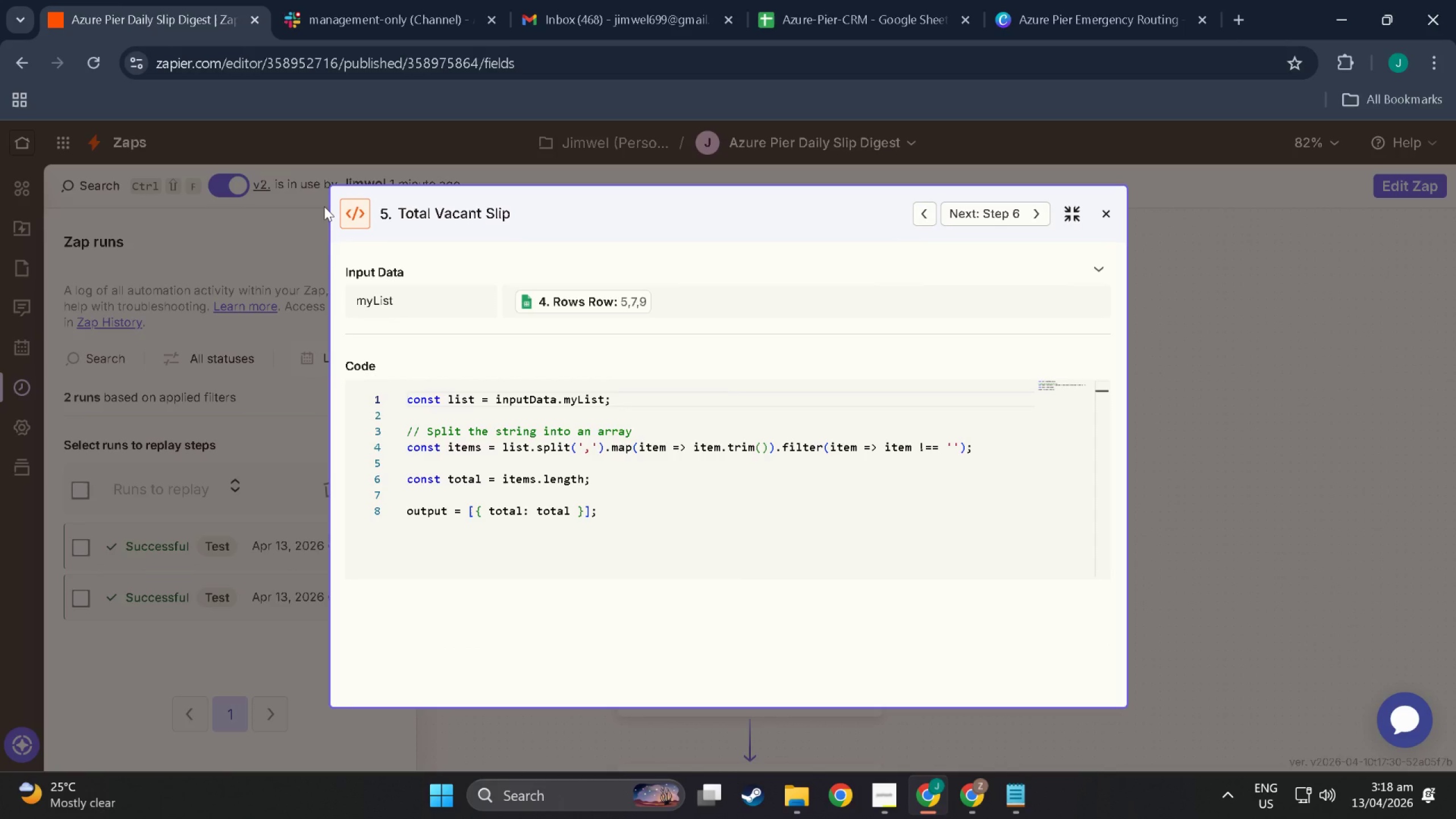 
key(Meta+Shift+MetaLeft)
 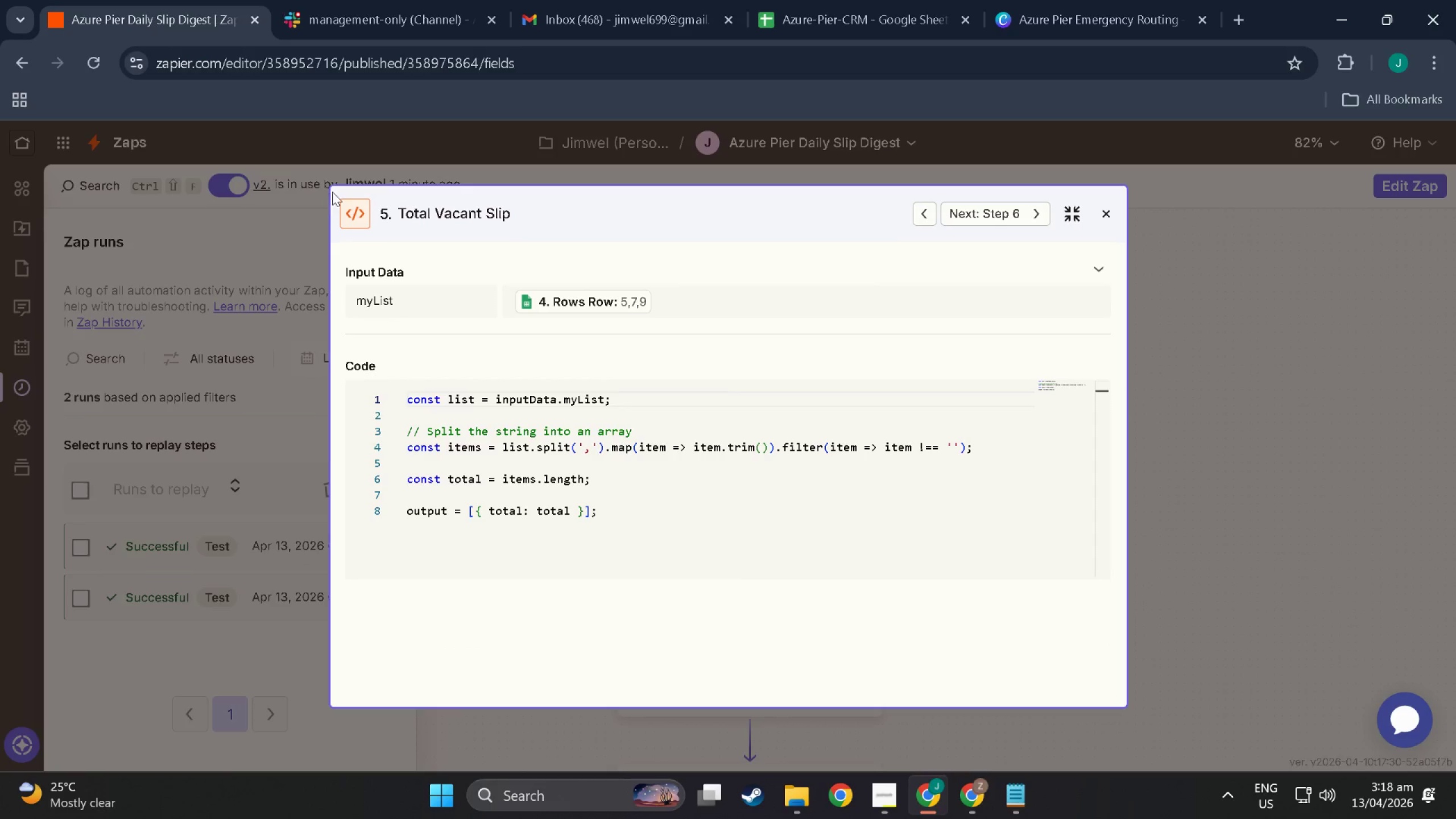 
key(Shift+ShiftLeft)
 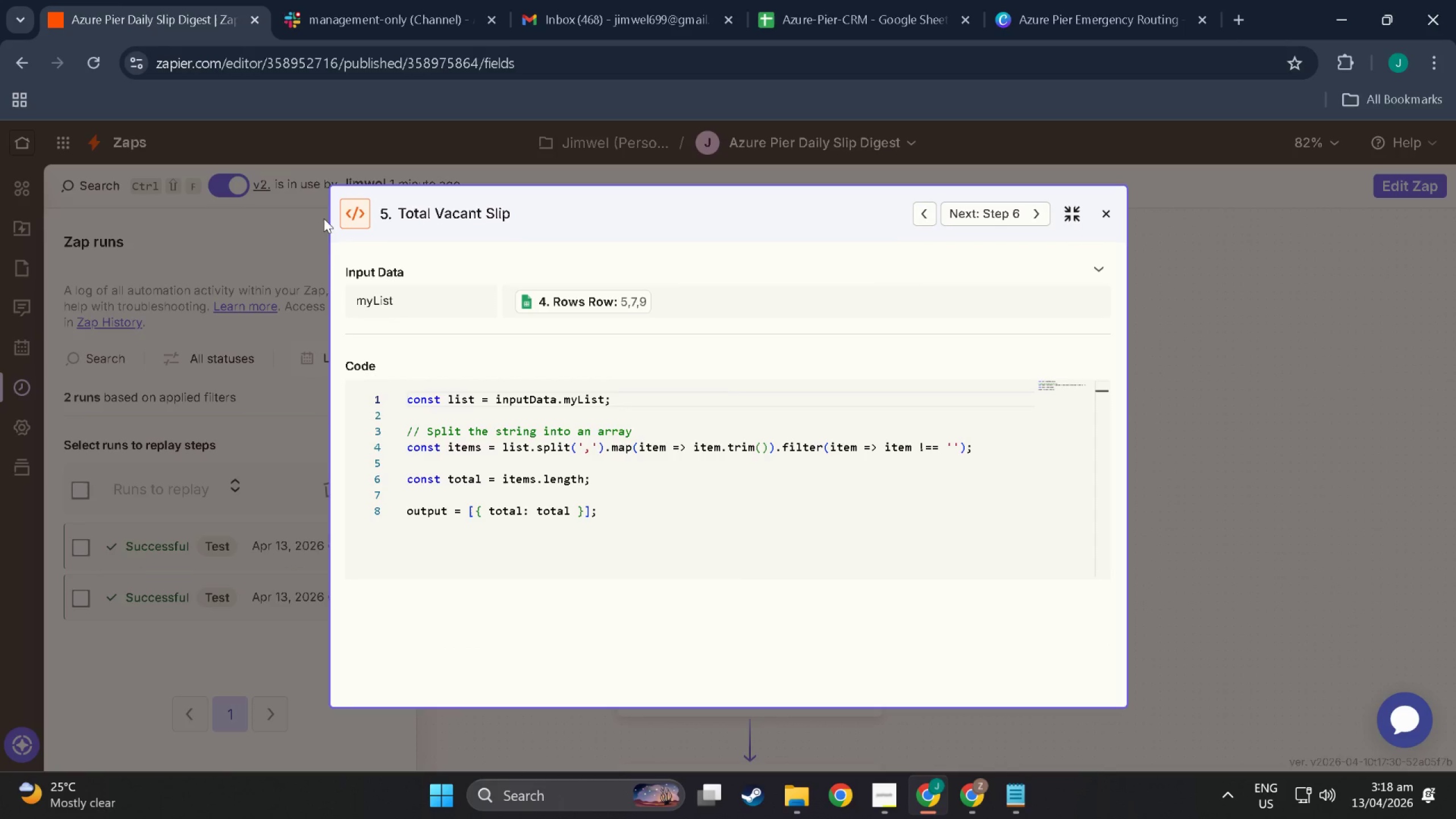 
key(Meta+Shift+S)
 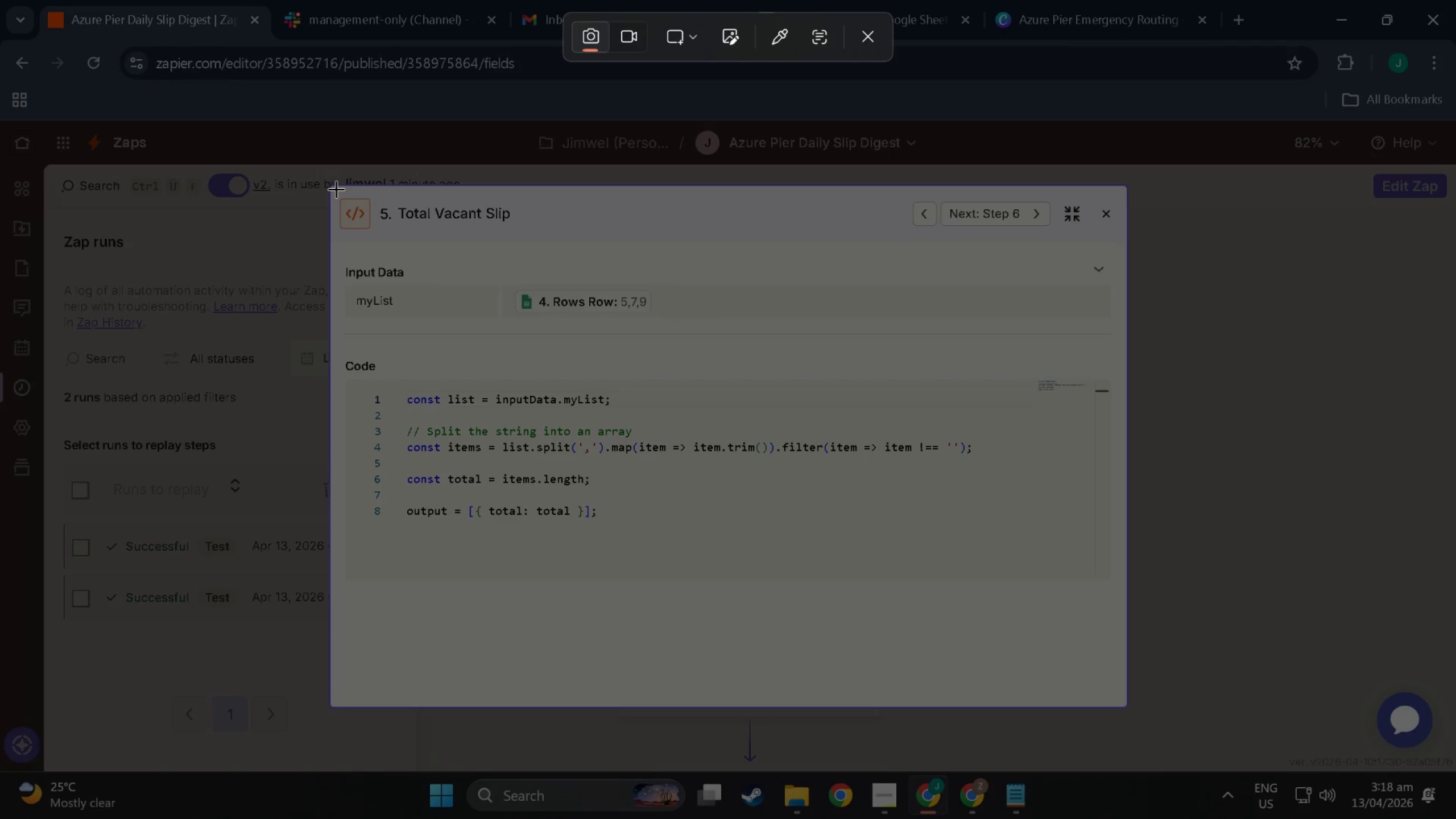 
left_click_drag(start_coordinate=[336, 189], to_coordinate=[1119, 697])
 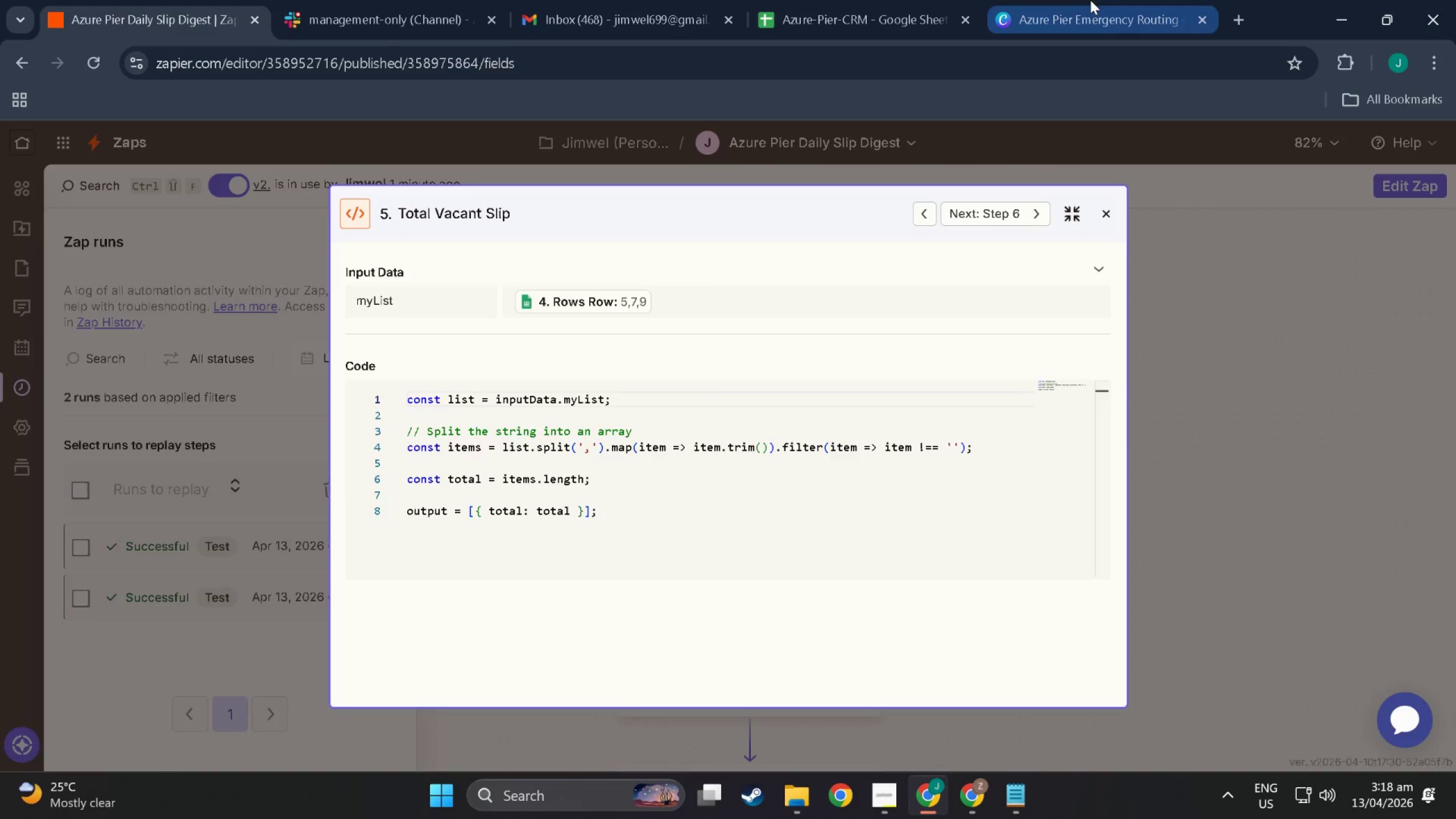 
left_click([1090, 0])
 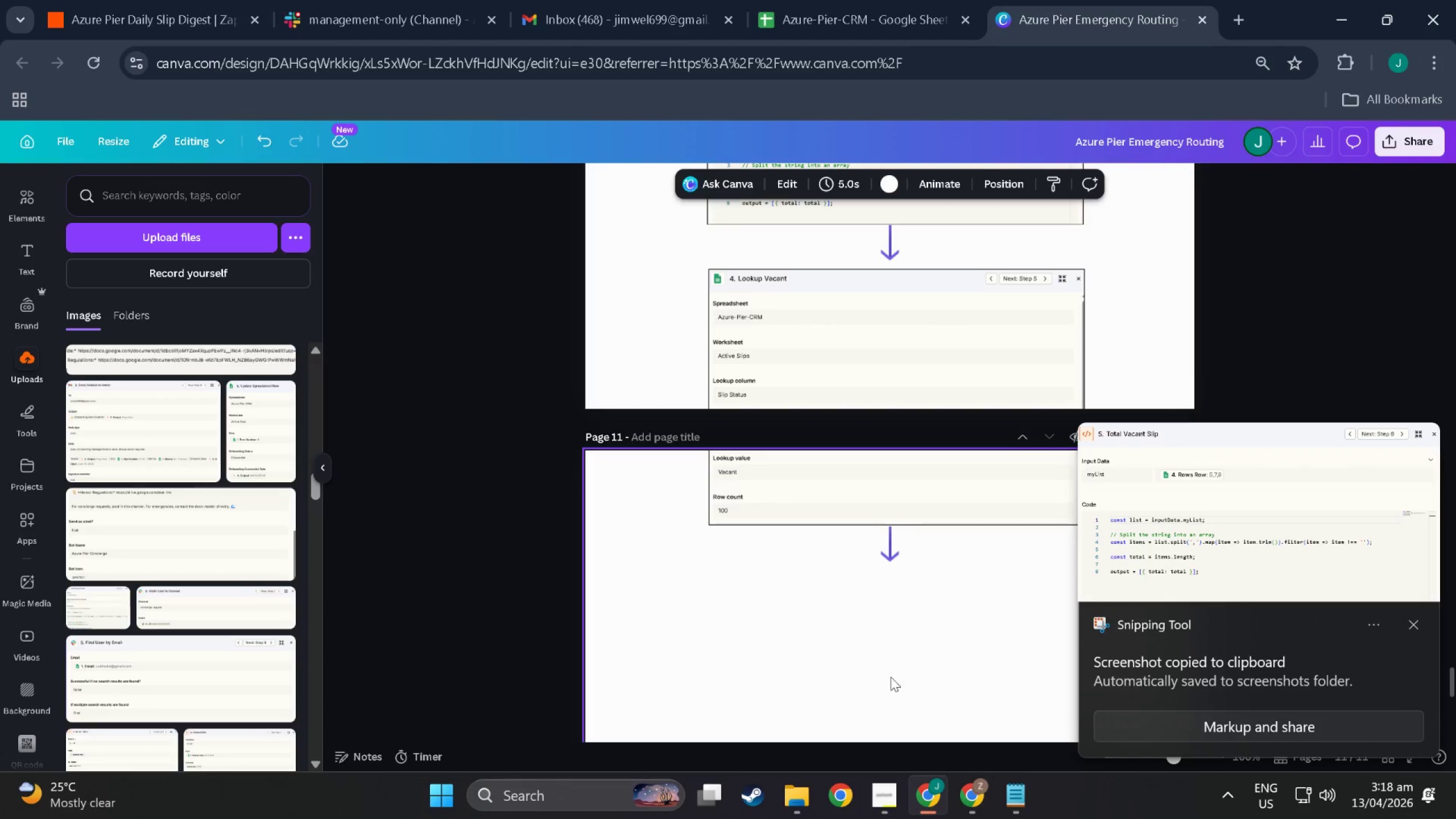 
left_click([848, 699])
 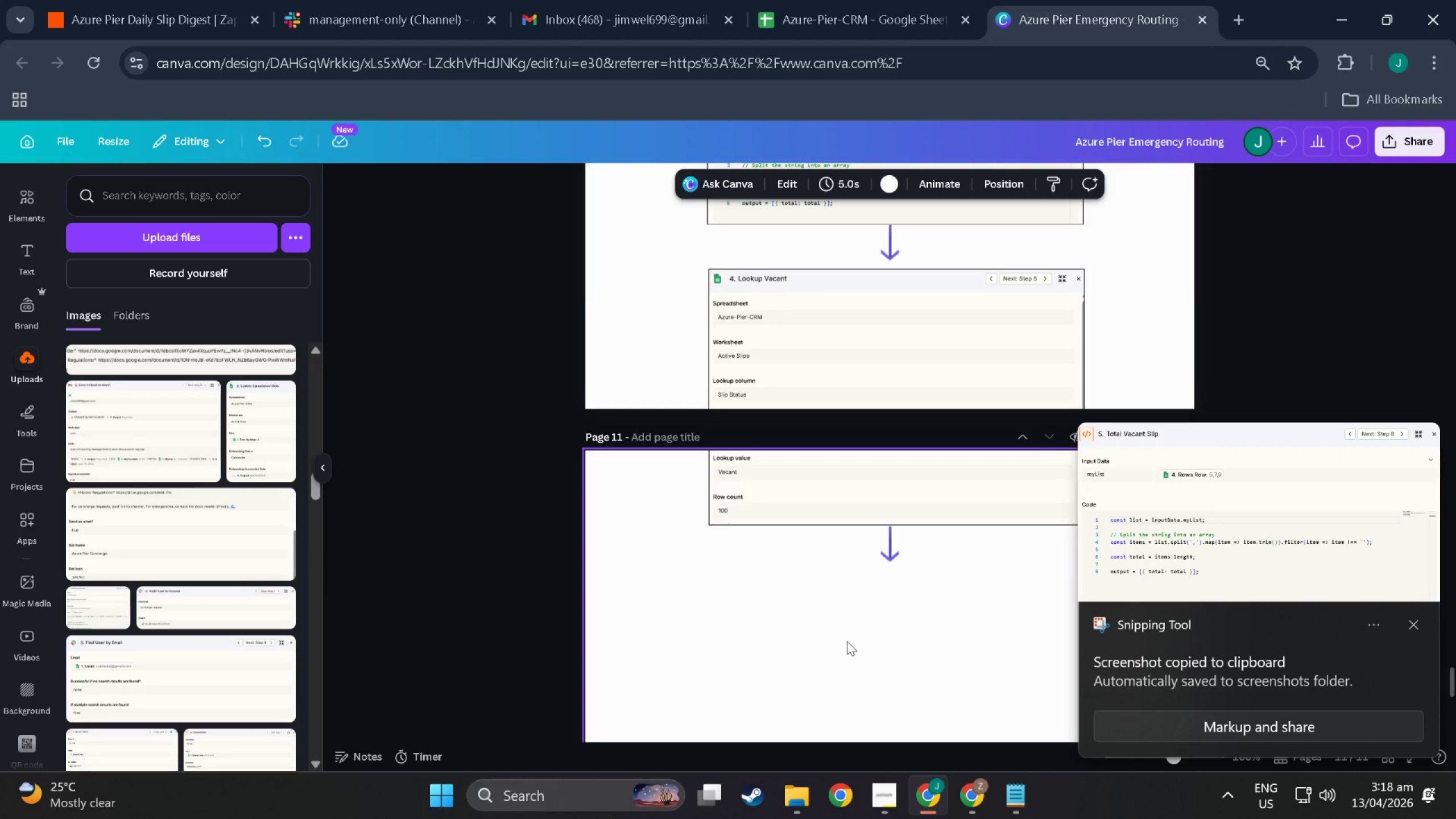 
key(Control+V)
 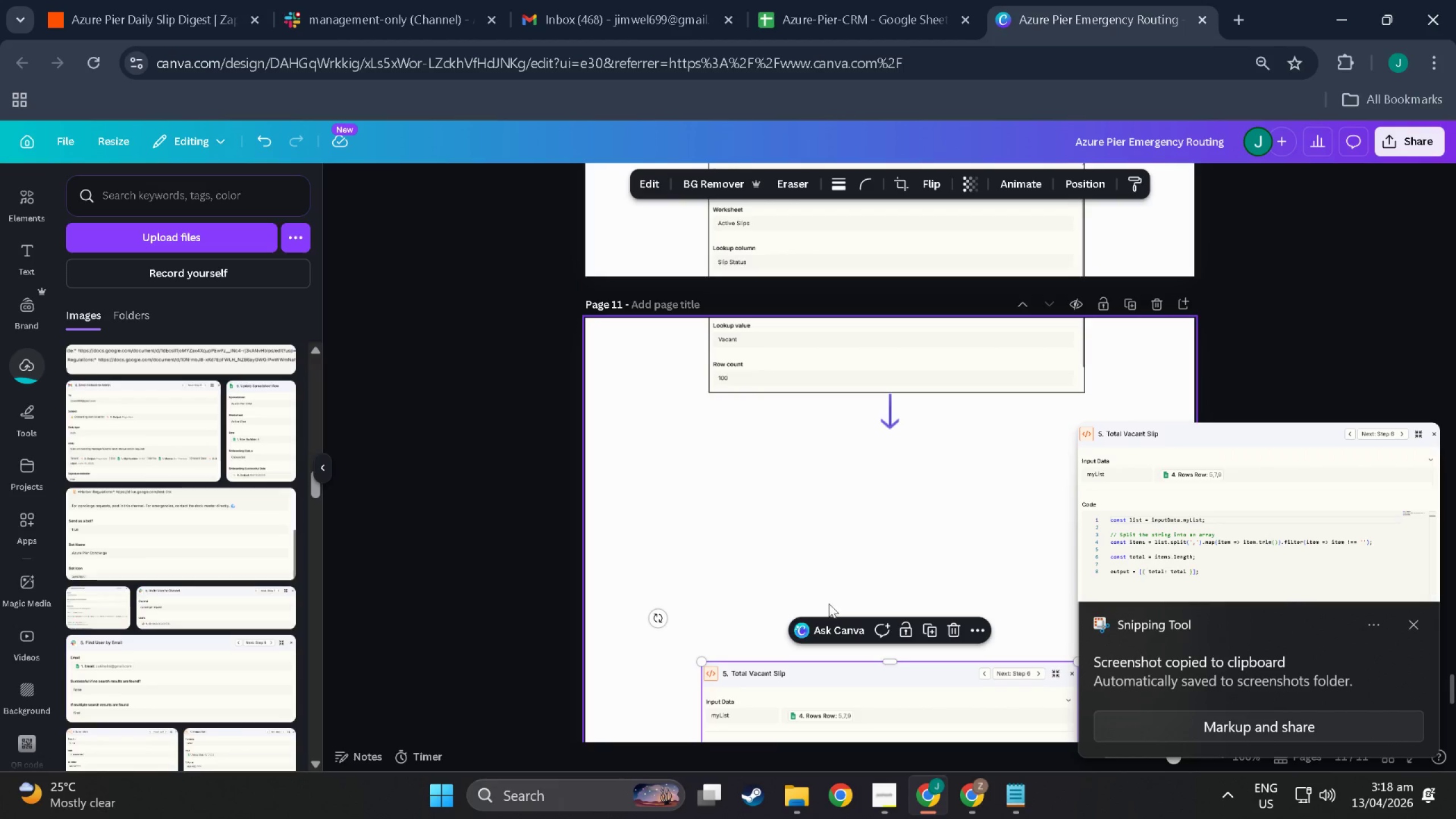 
scroll: coordinate [847, 640], scroll_direction: down, amount: 4.0
 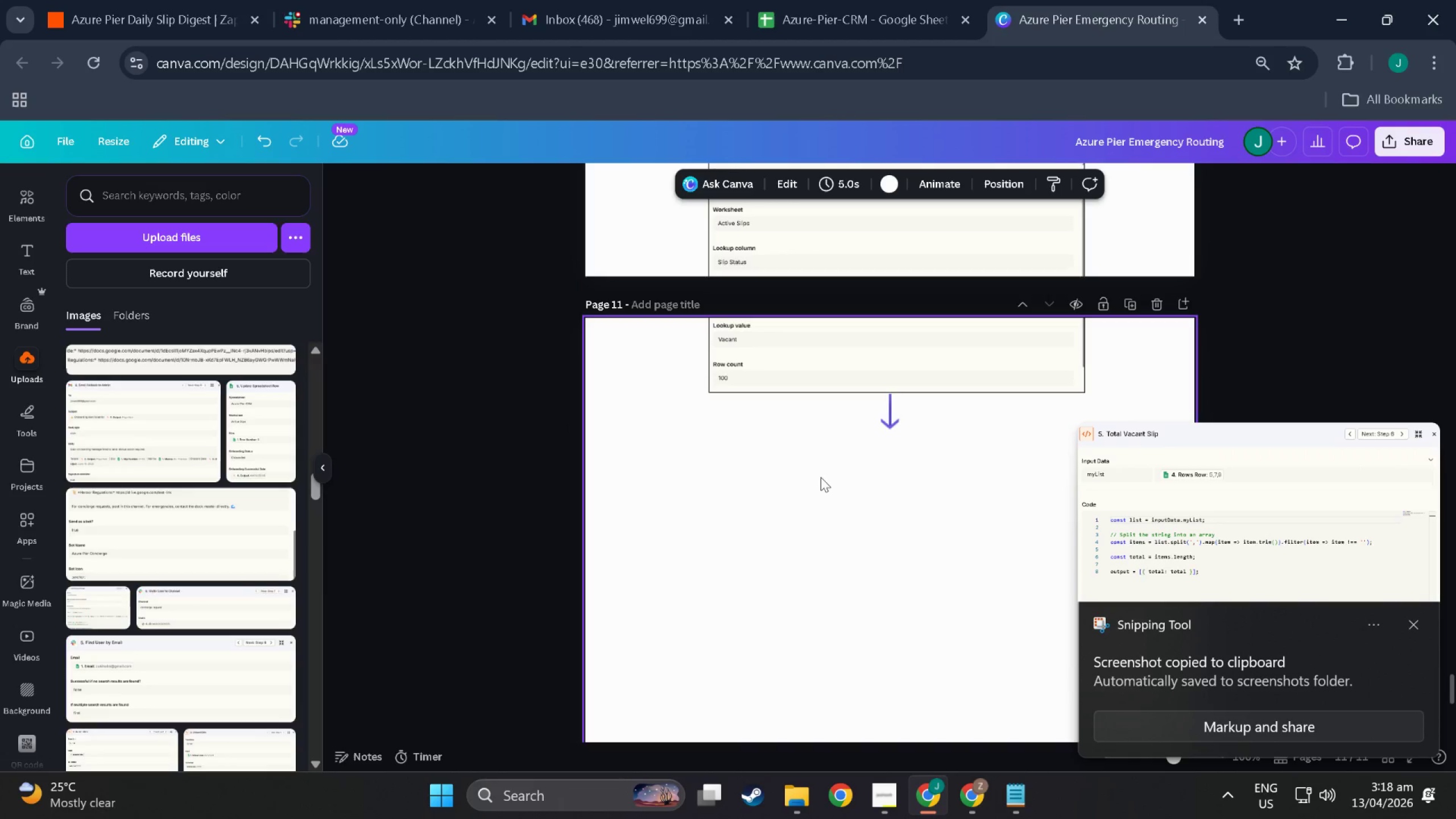 
left_click_drag(start_coordinate=[858, 718], to_coordinate=[864, 509])
 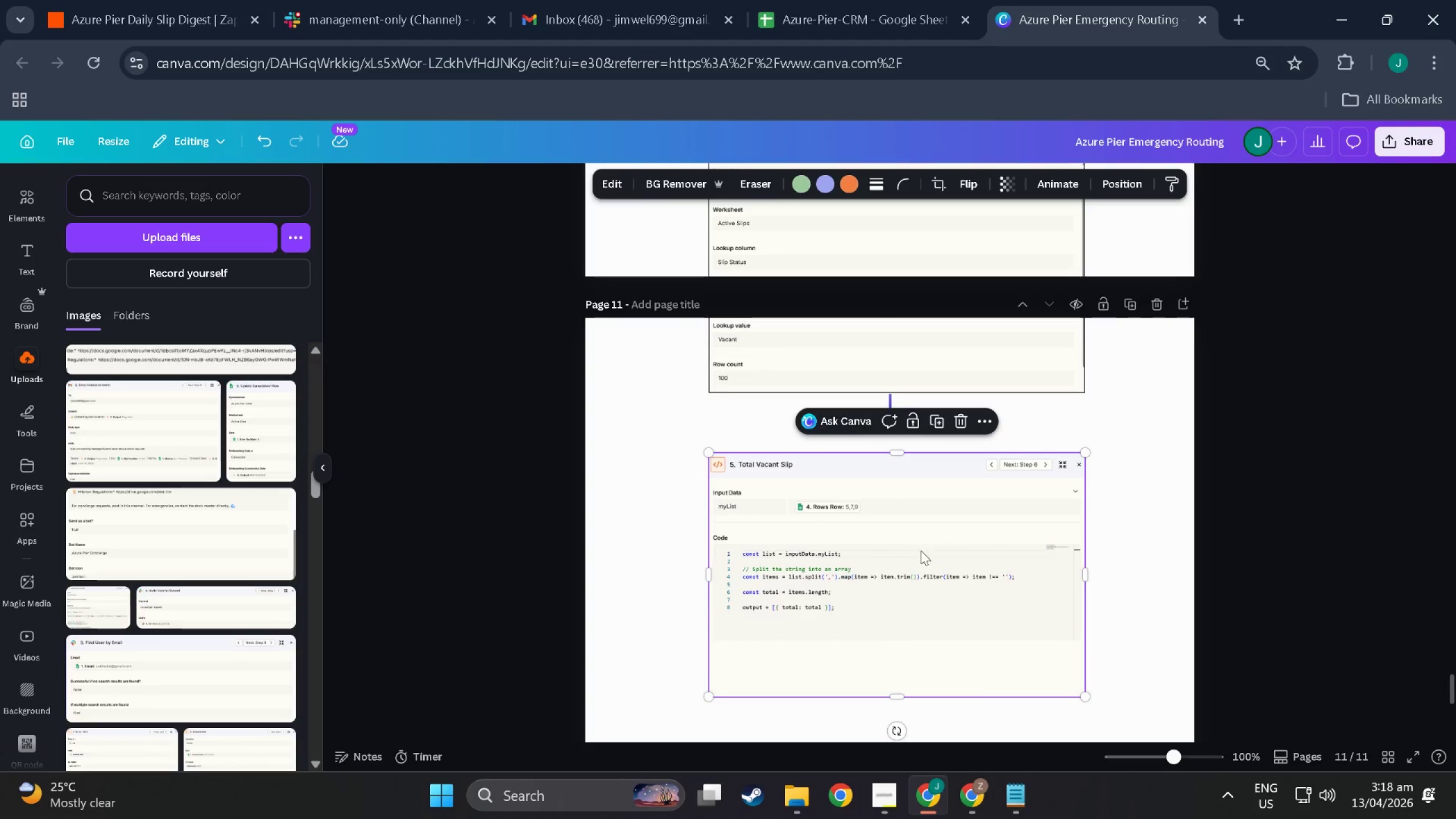 
scroll: coordinate [970, 548], scroll_direction: down, amount: 3.0
 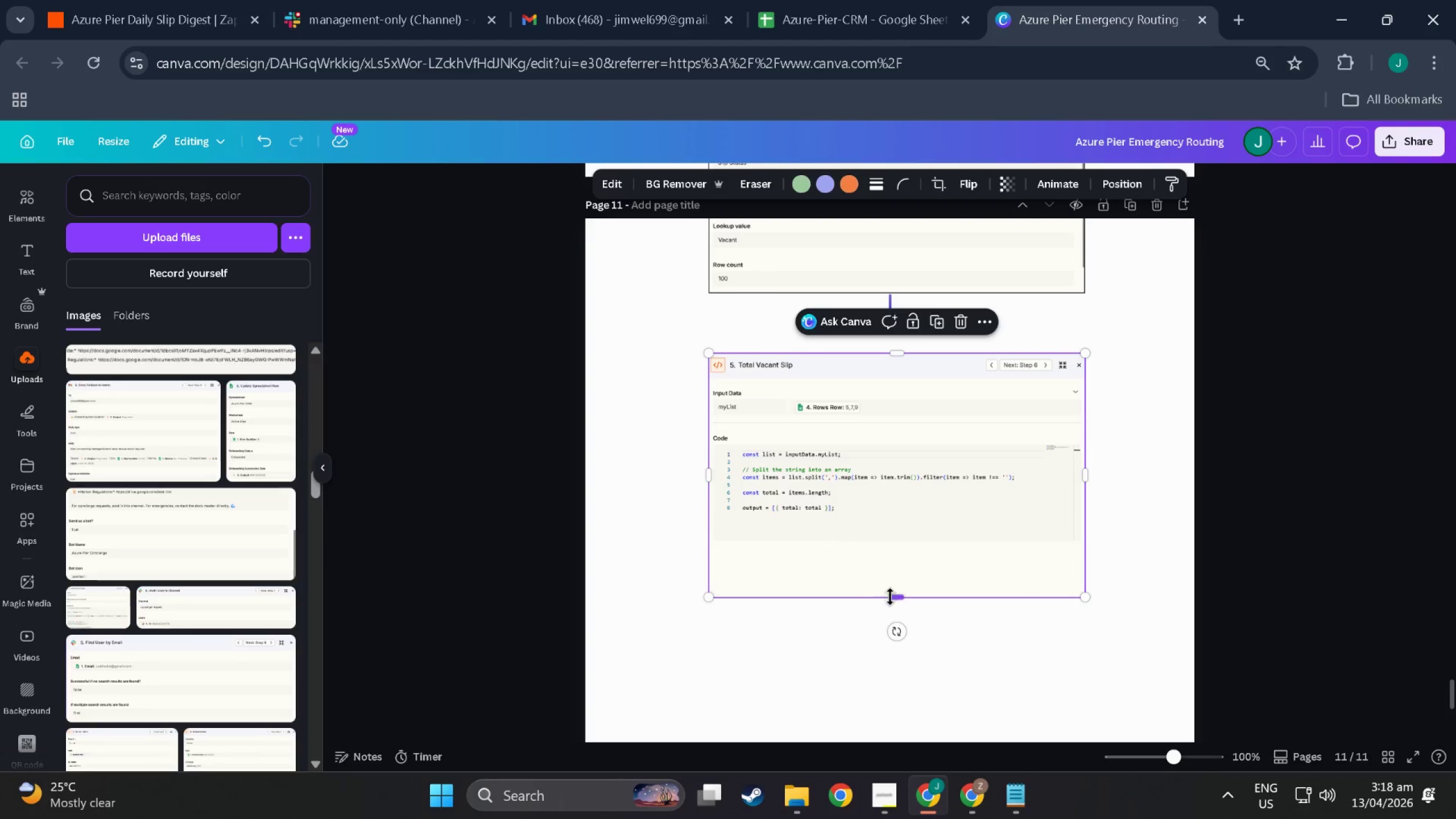 
left_click_drag(start_coordinate=[905, 595], to_coordinate=[906, 522])
 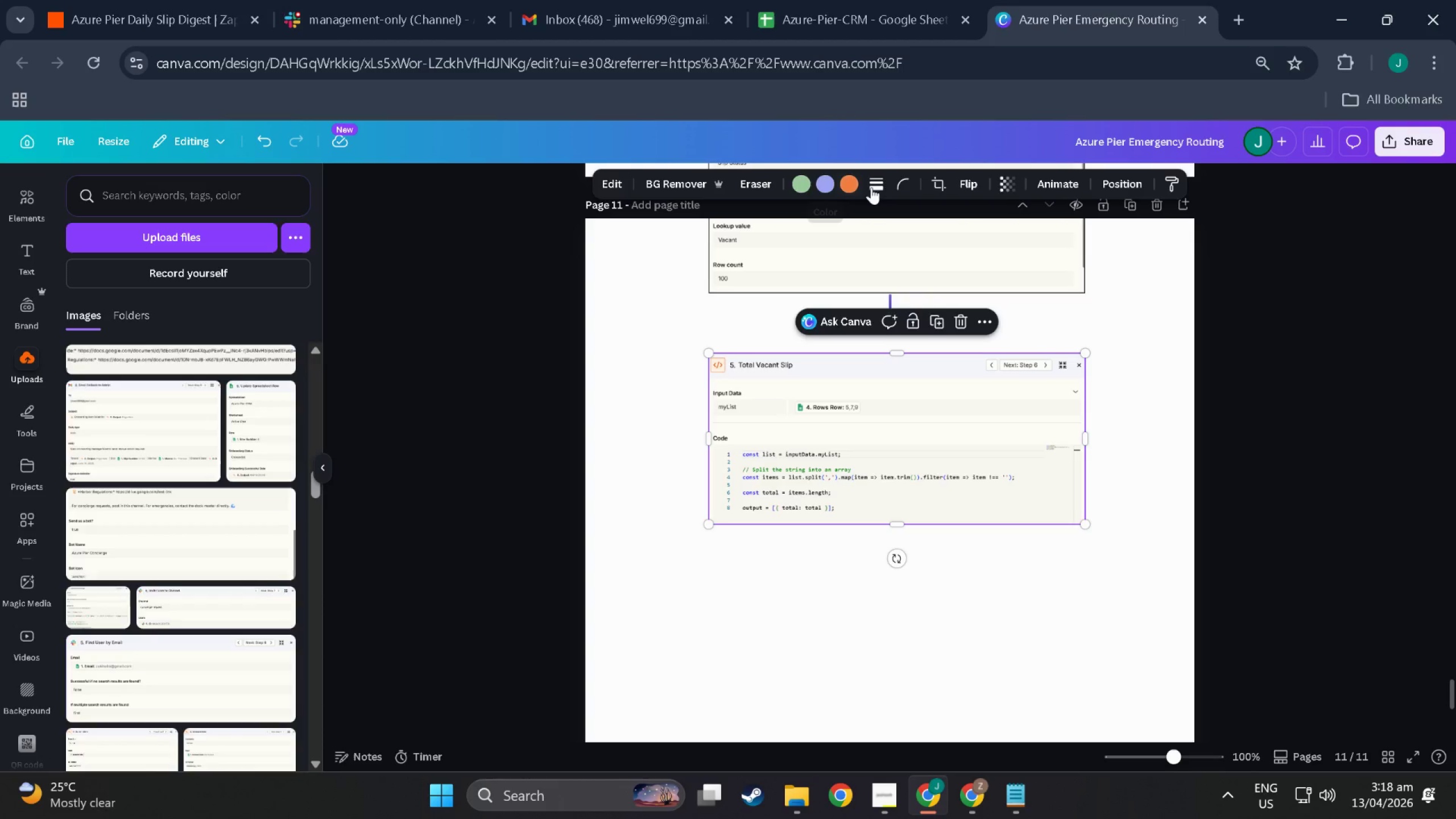 
left_click([884, 185])
 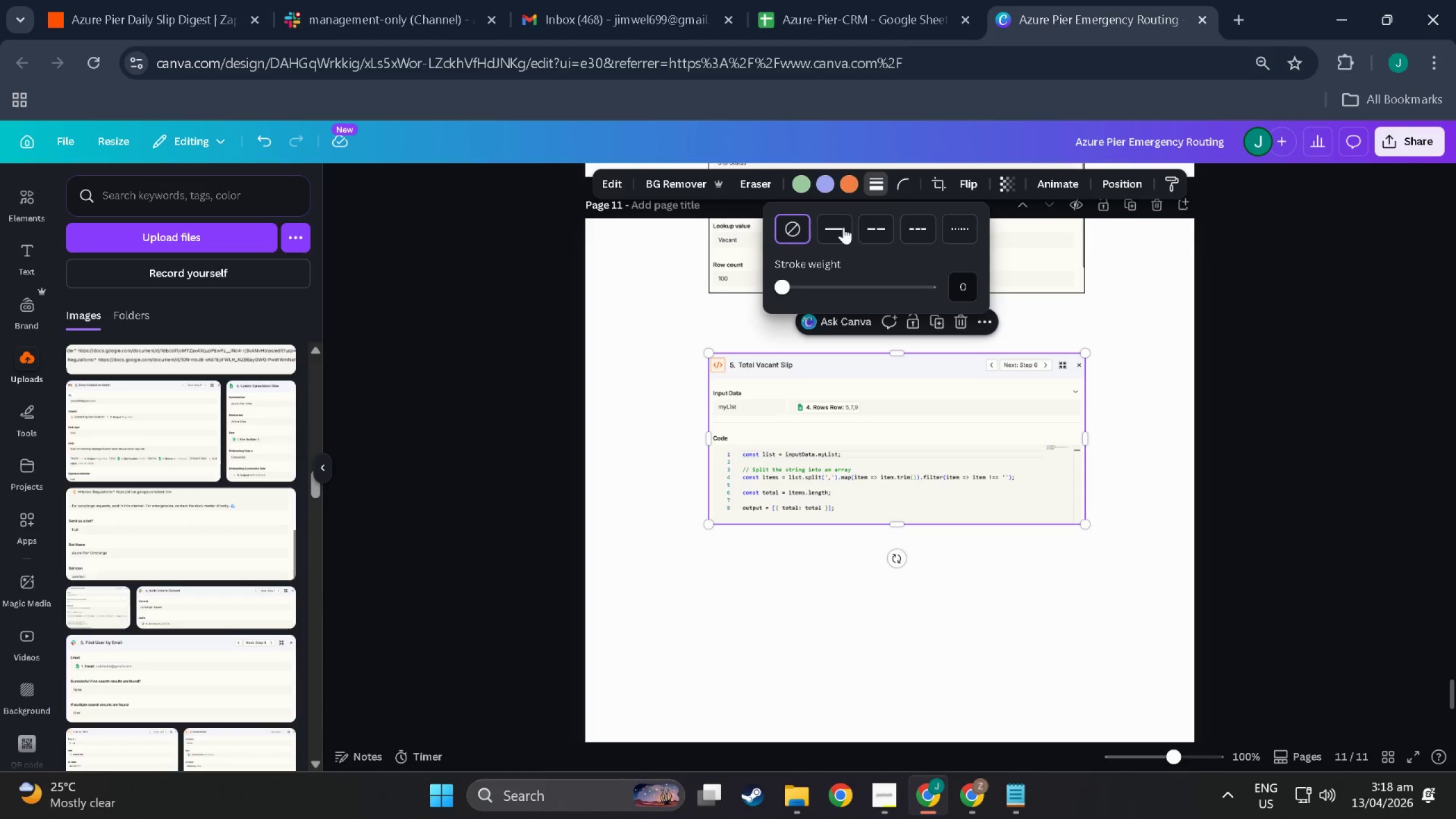 
left_click([832, 222])
 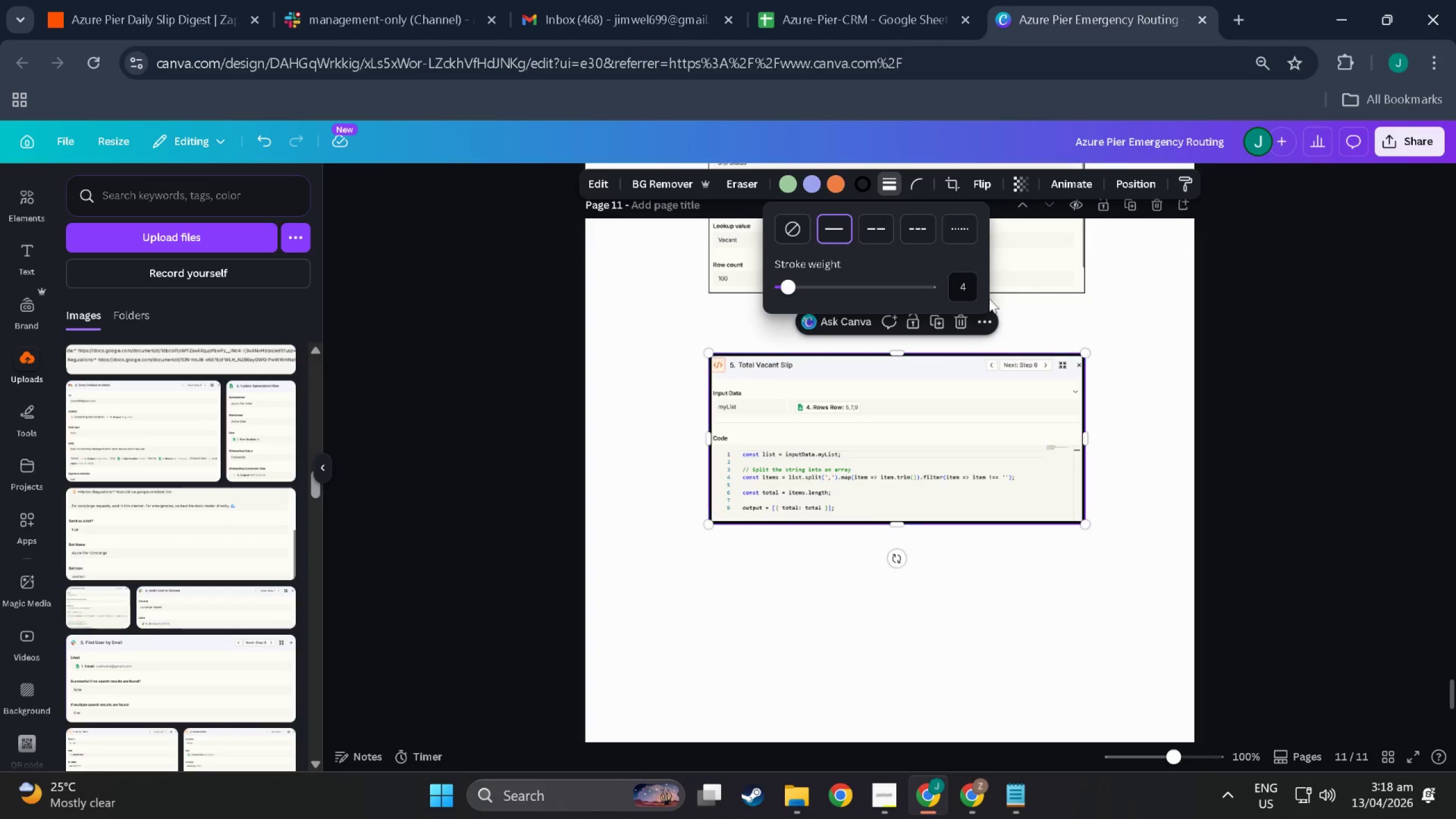 
left_click([973, 282])
 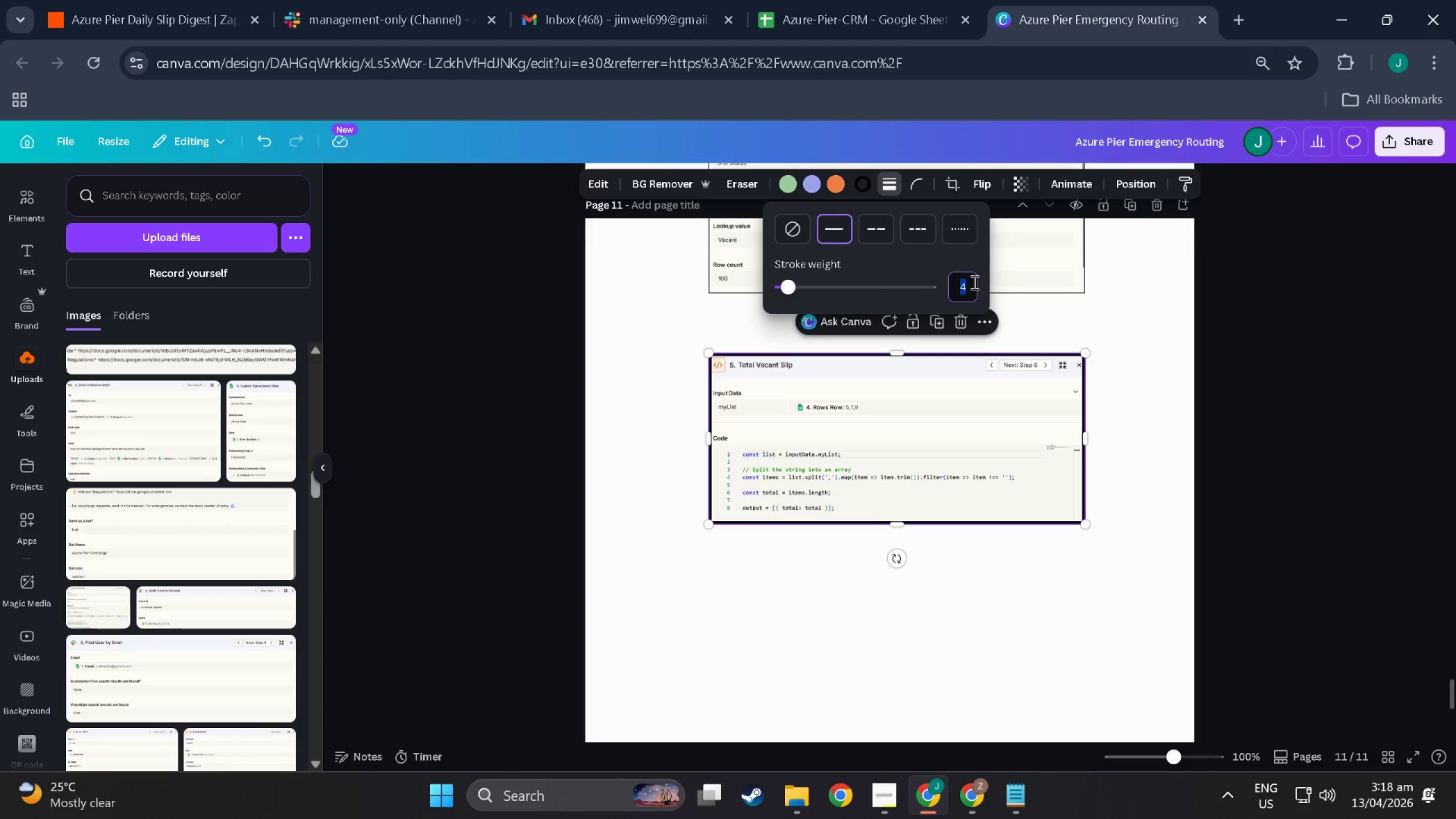 
key(Numpad1)
 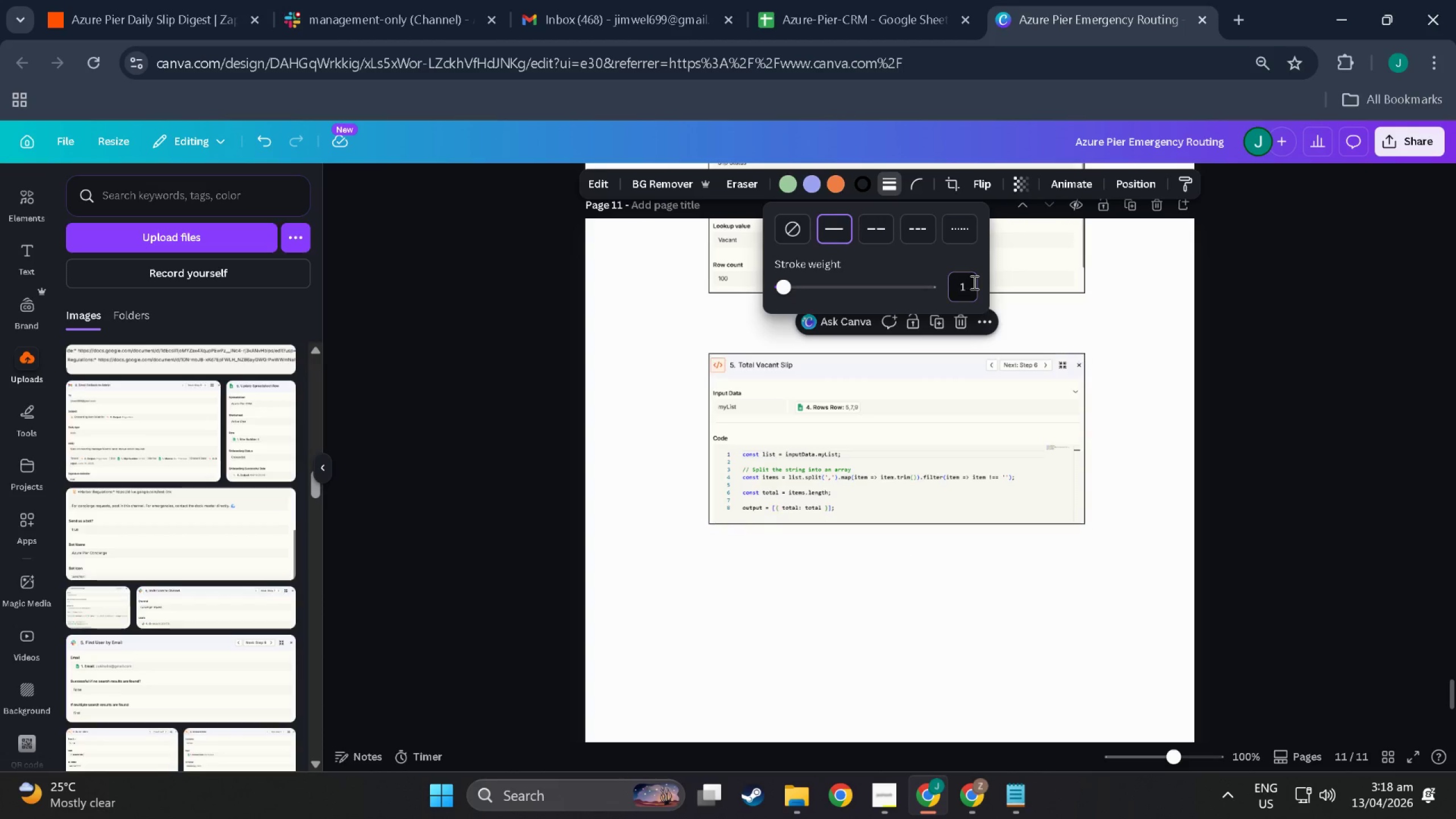 
key(NumpadEnter)
 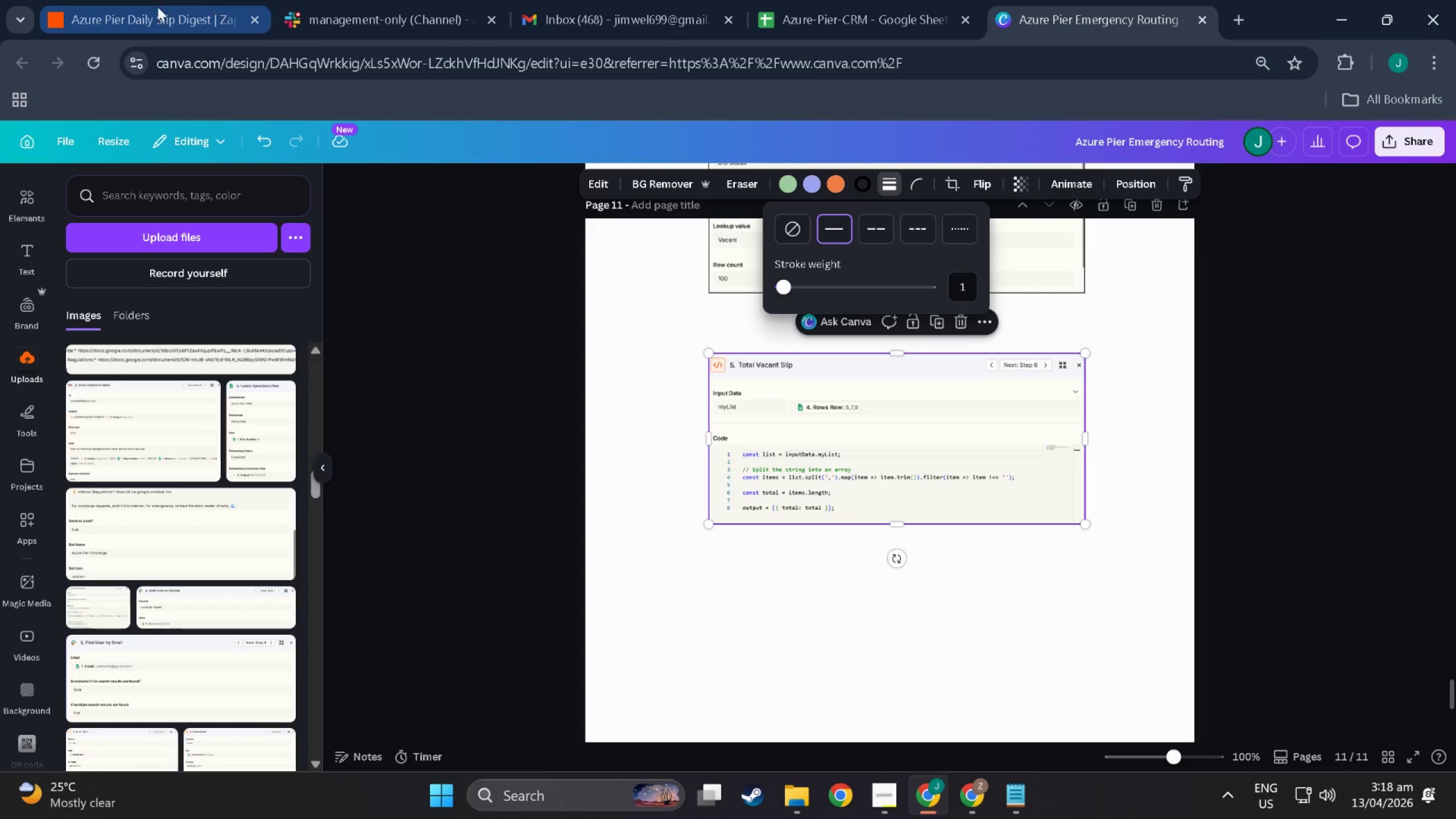 
left_click([157, 7])
 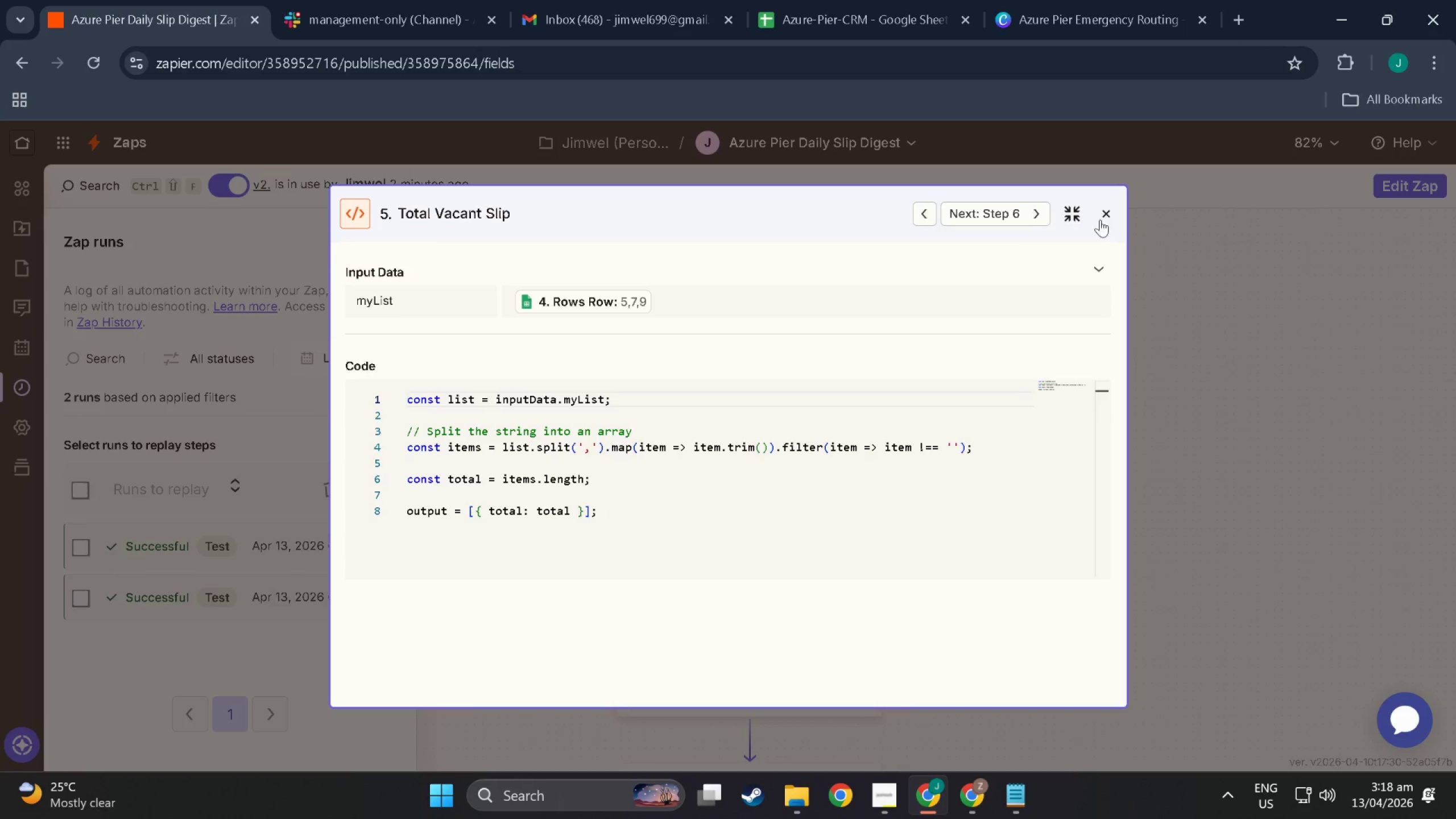 
left_click([1107, 209])
 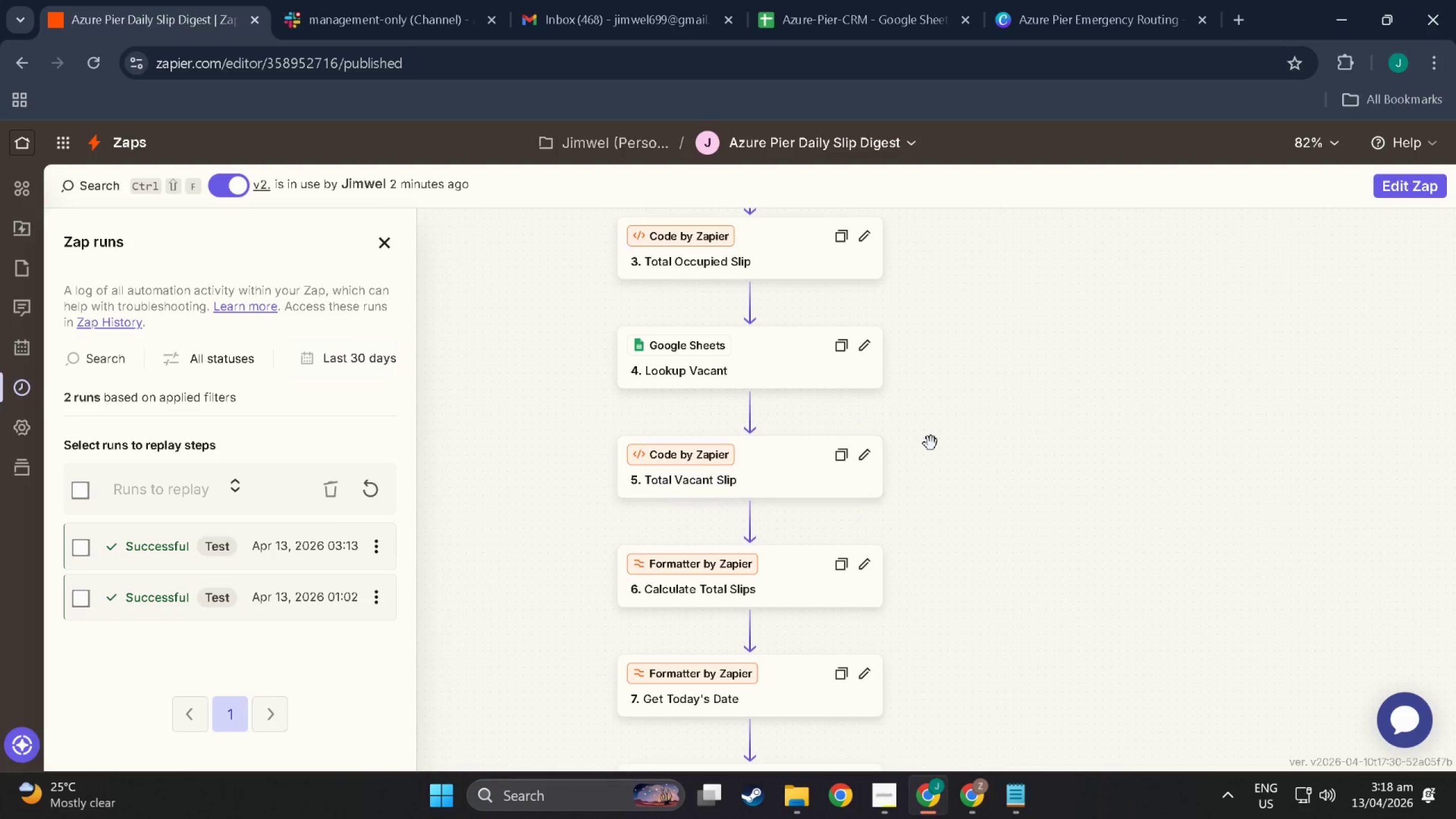 
scroll: coordinate [858, 436], scroll_direction: down, amount: 11.0
 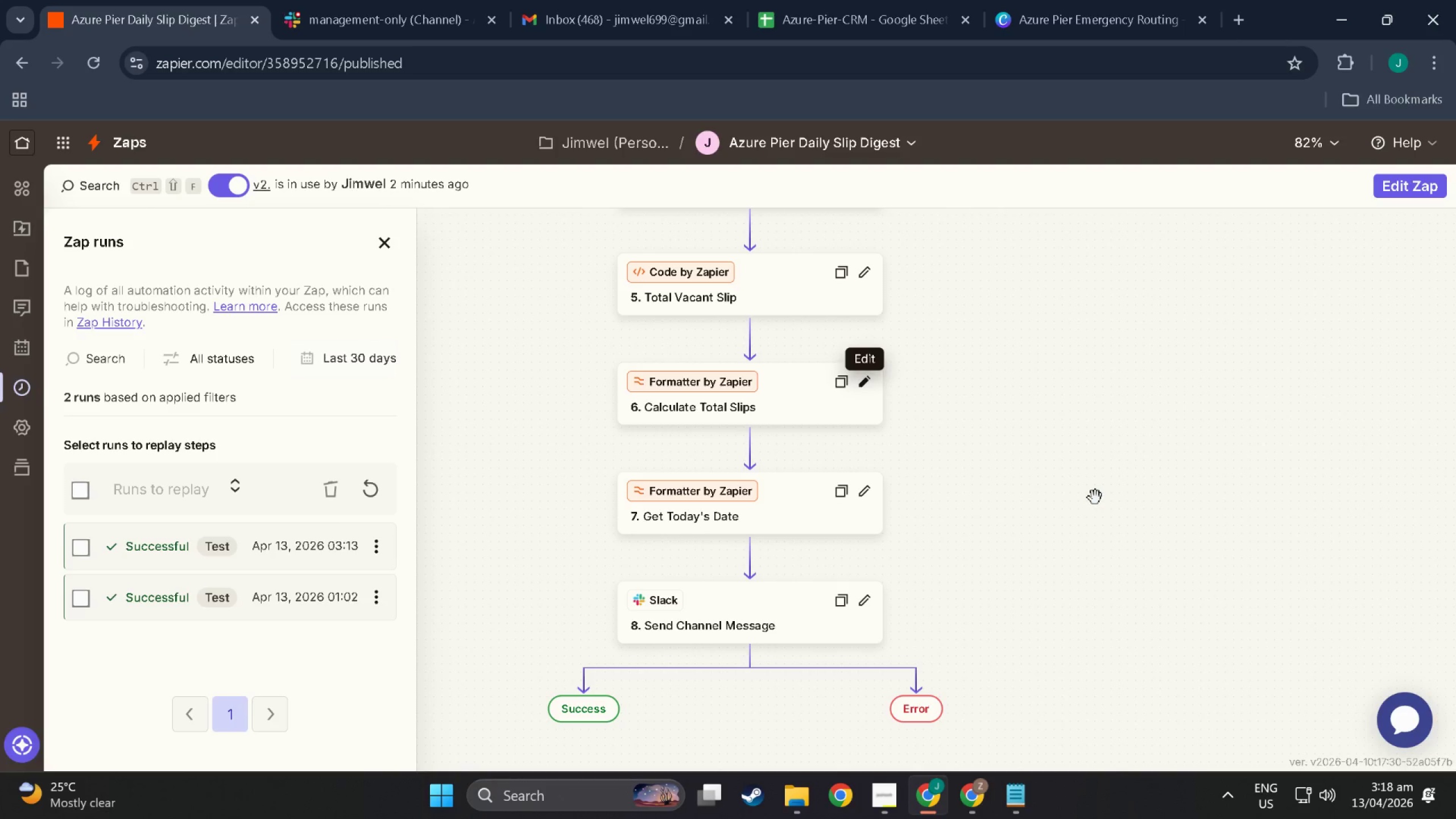 
wait(14.5)
 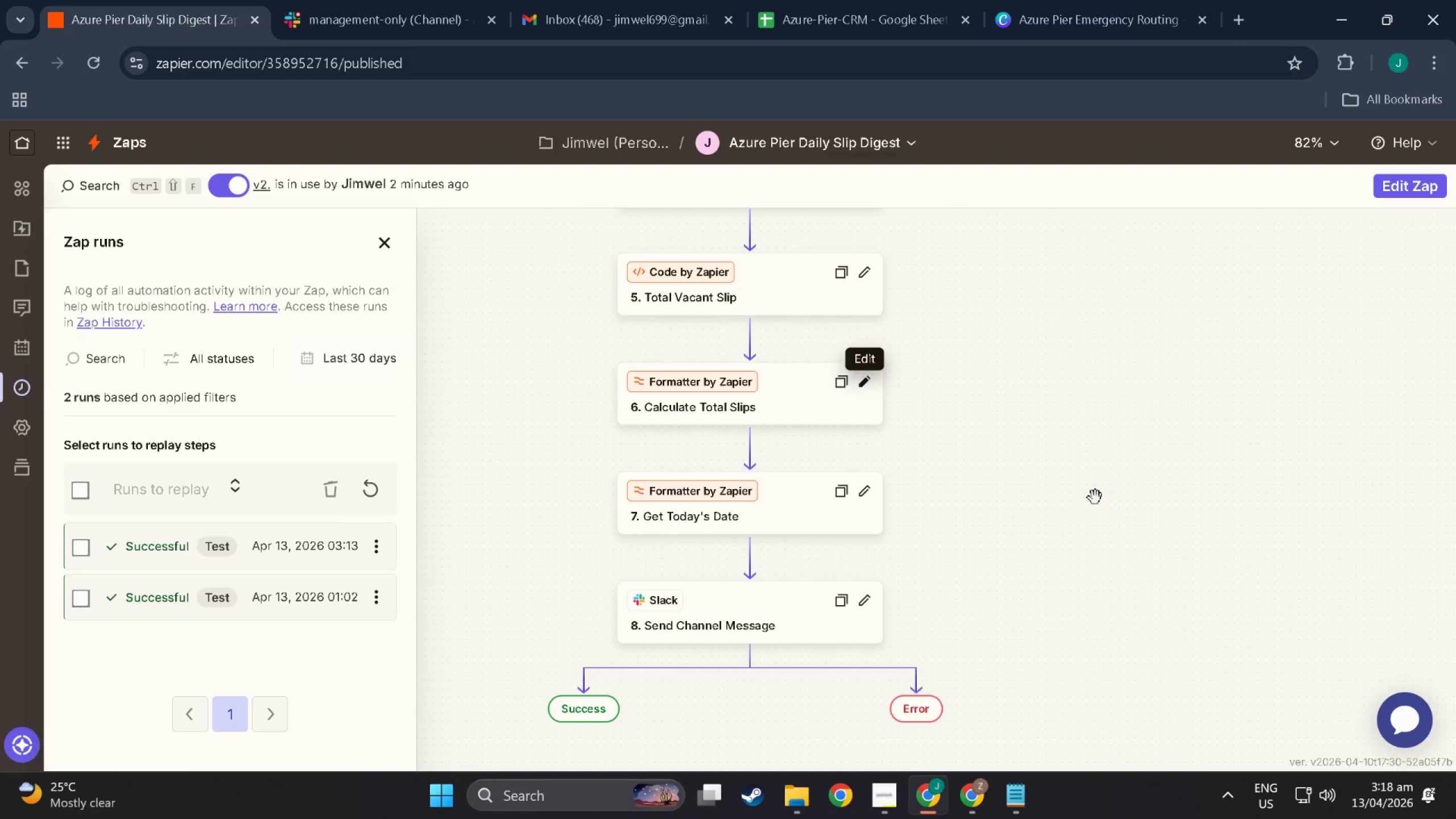 
scroll: coordinate [1096, 494], scroll_direction: down, amount: 3.0
 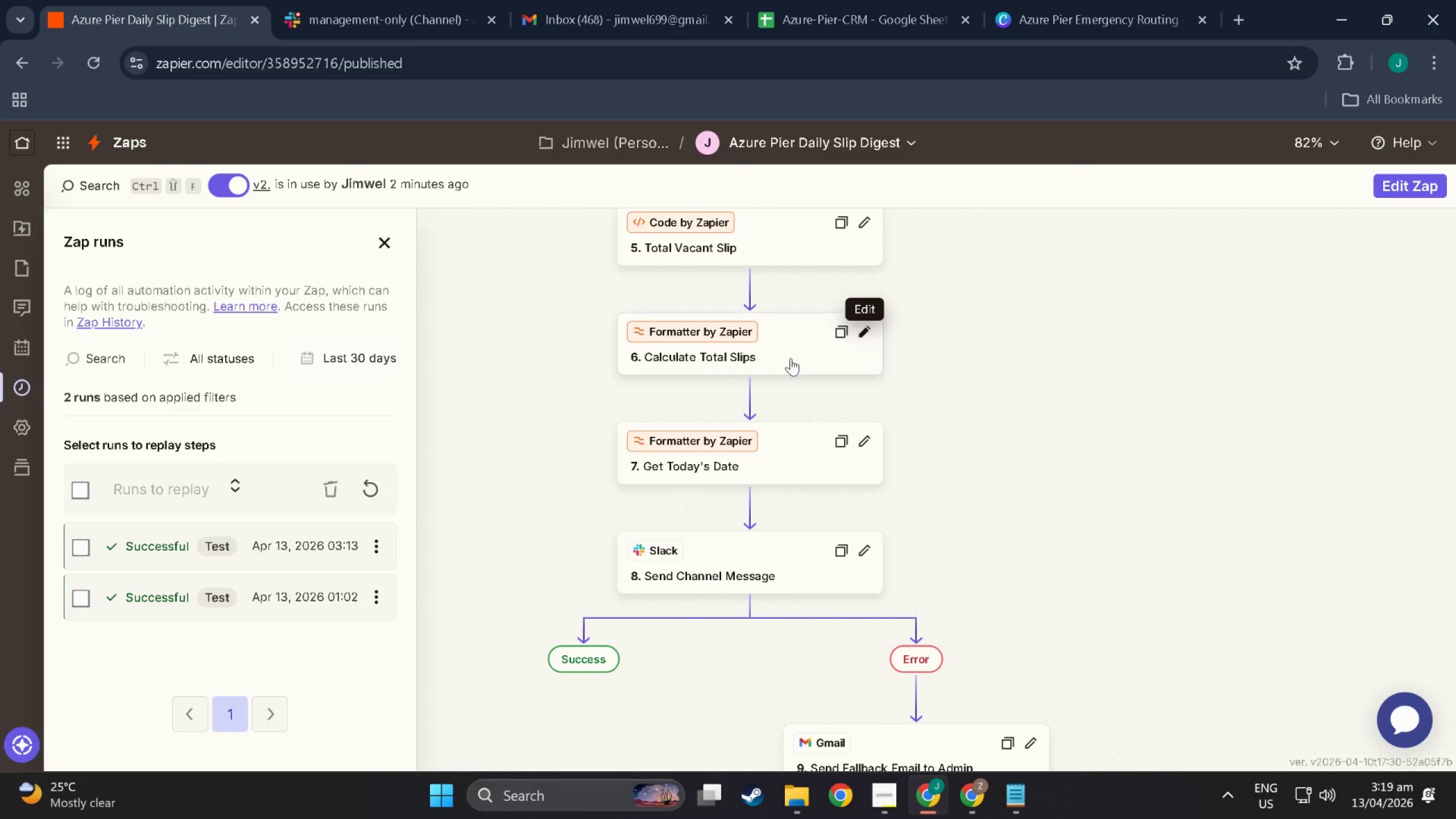 
wait(8.85)
 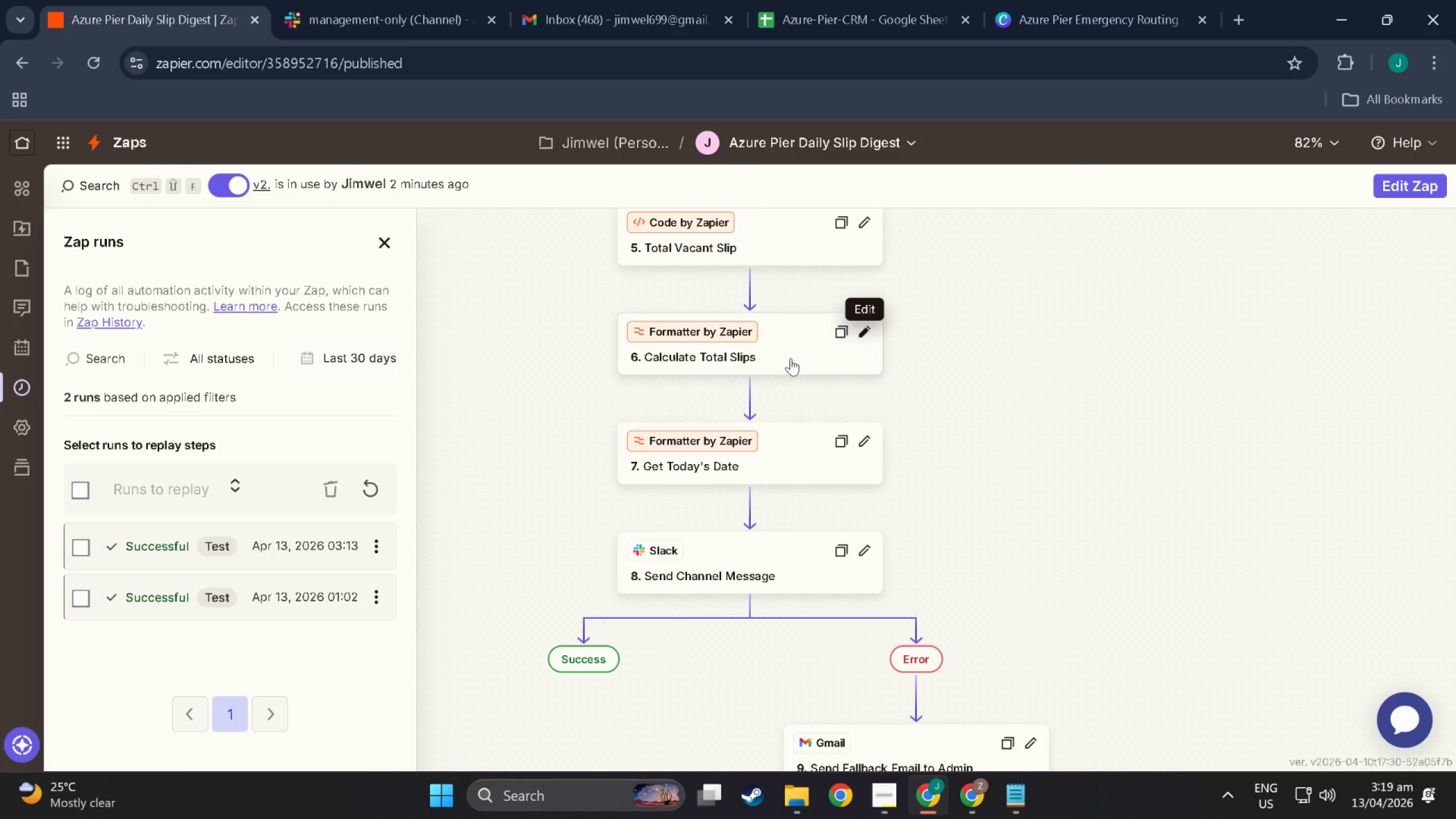 
key(Meta+MetaLeft)
 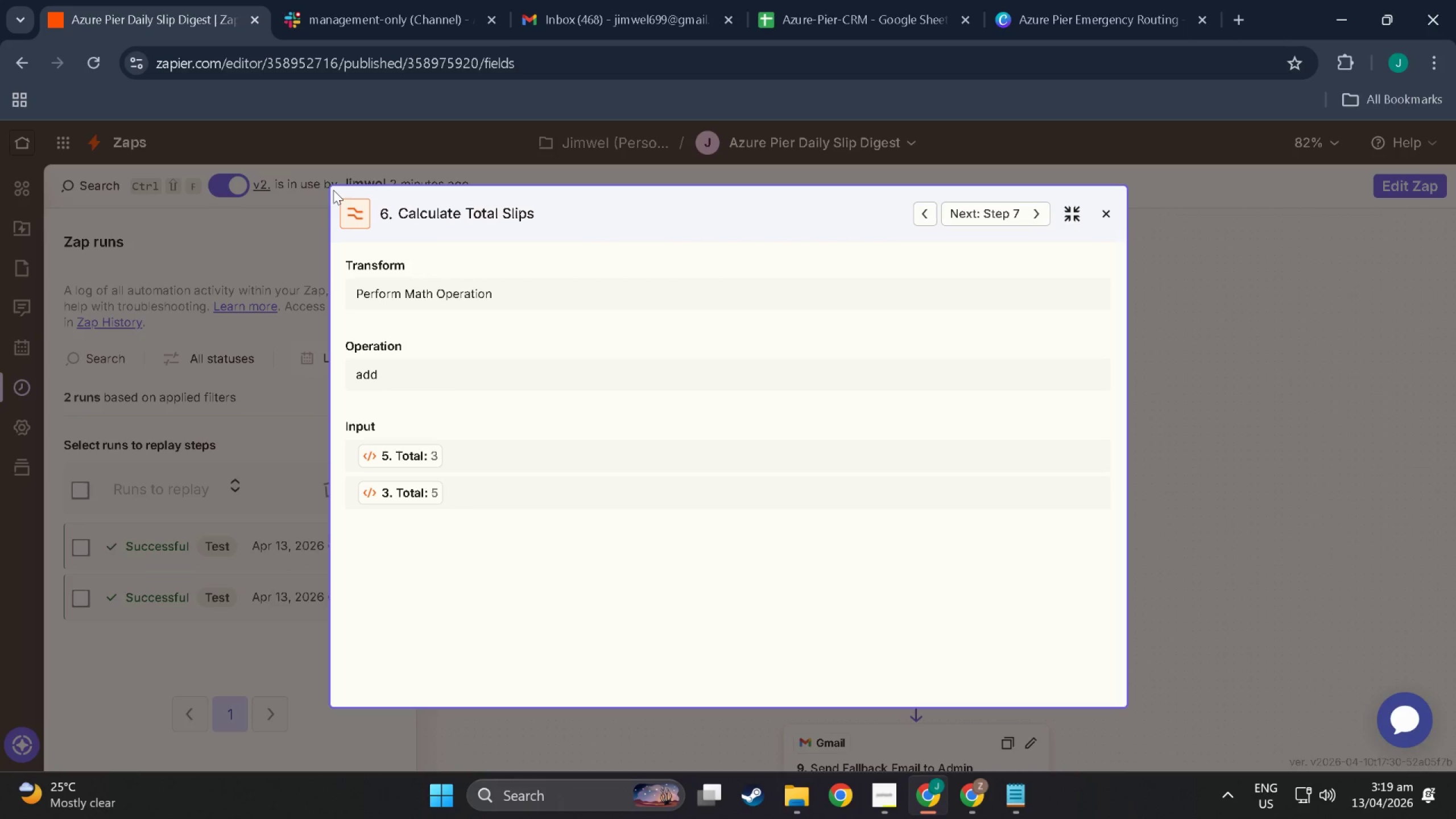 
key(Meta+Shift+ShiftLeft)
 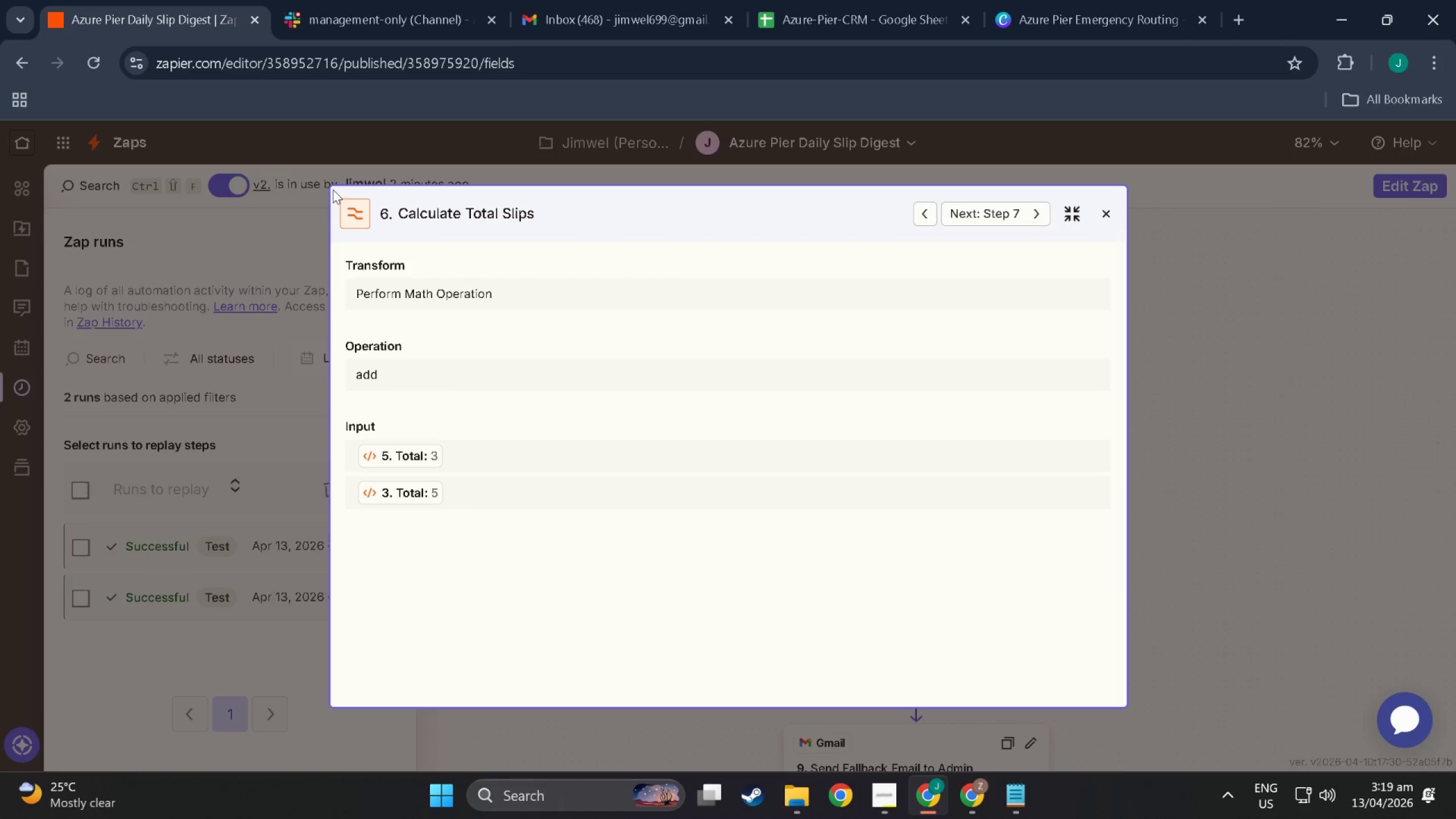 
key(Meta+Shift+S)
 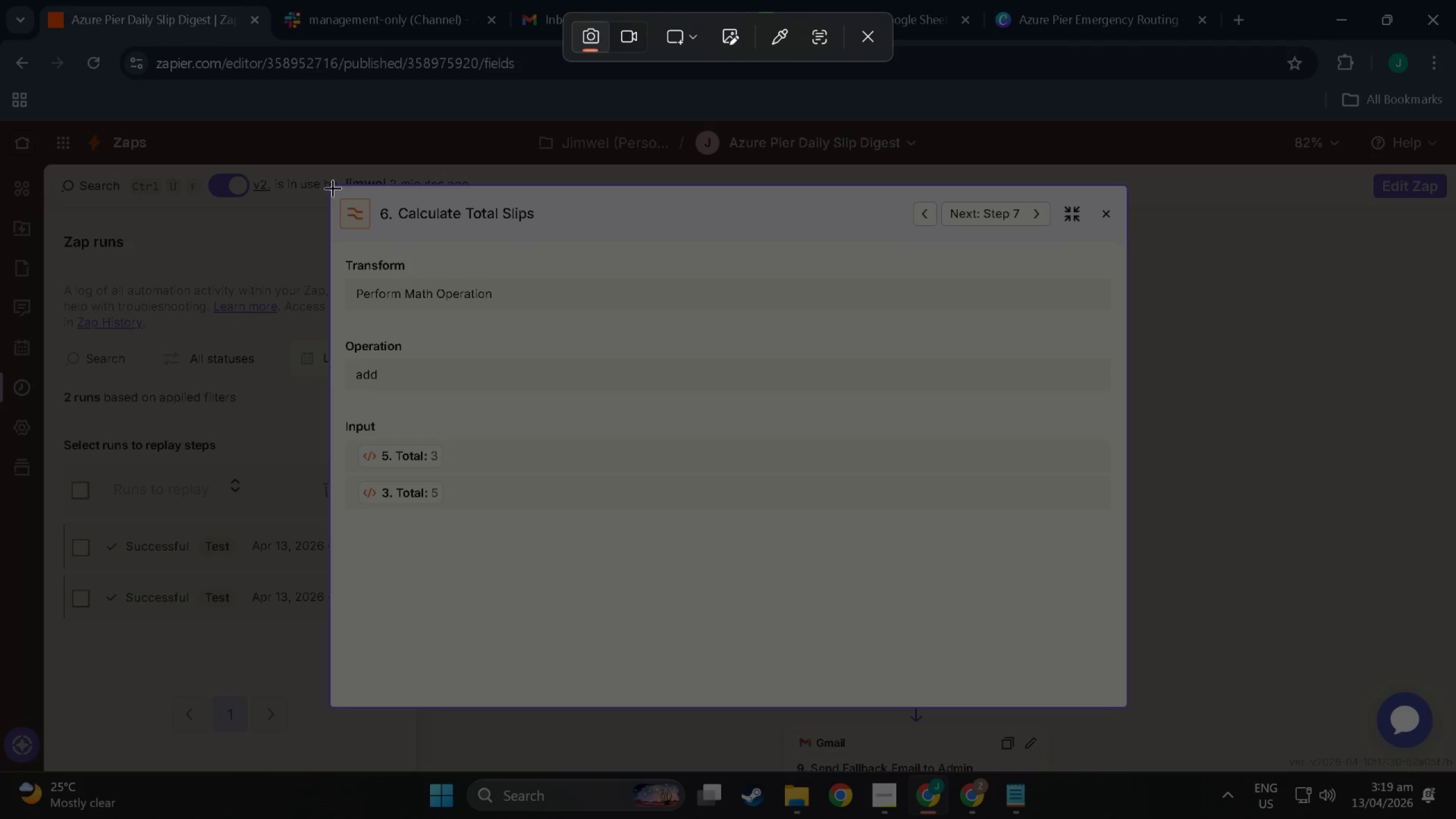 
left_click_drag(start_coordinate=[333, 188], to_coordinate=[1124, 698])
 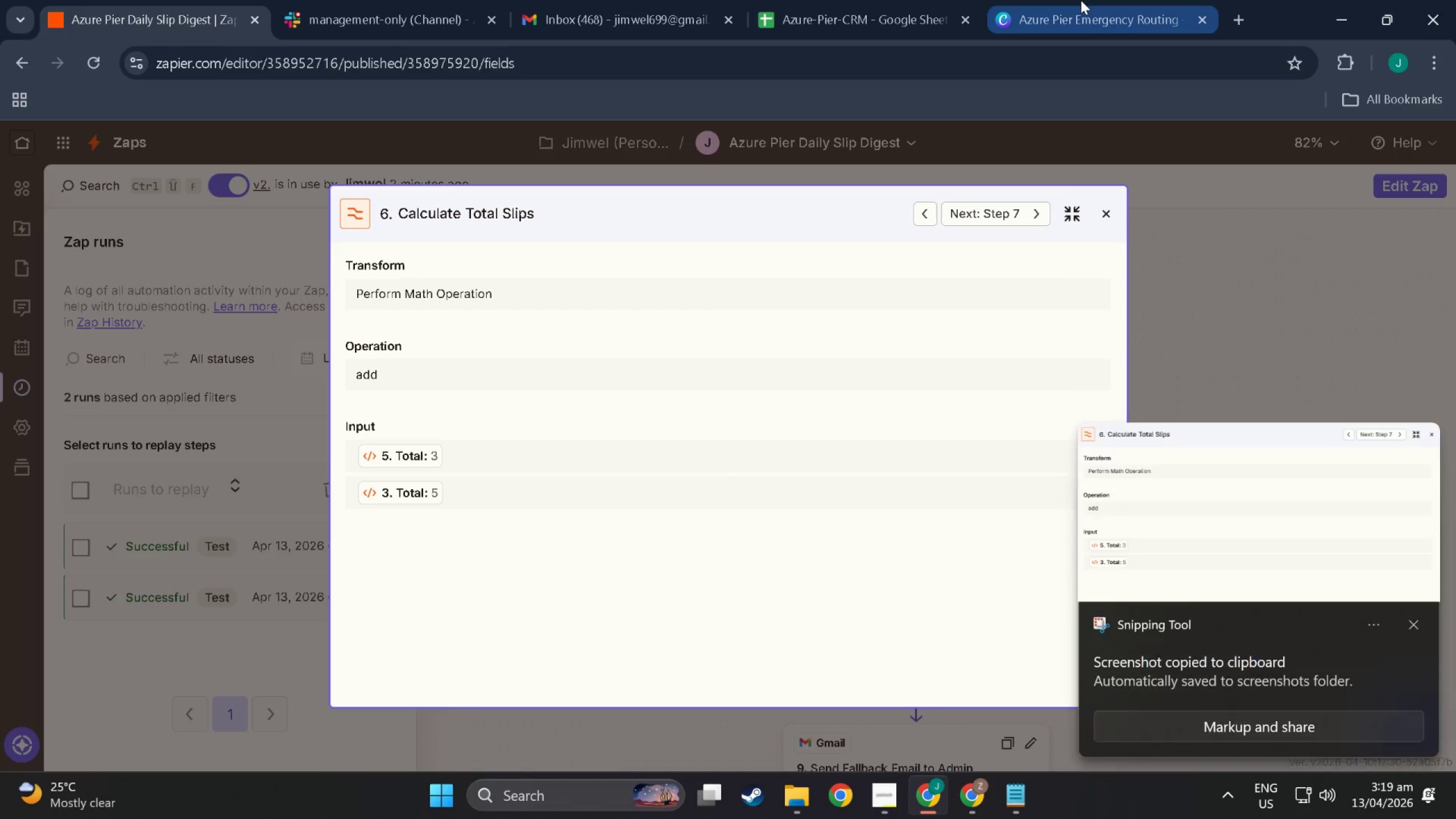 
left_click([1081, 0])
 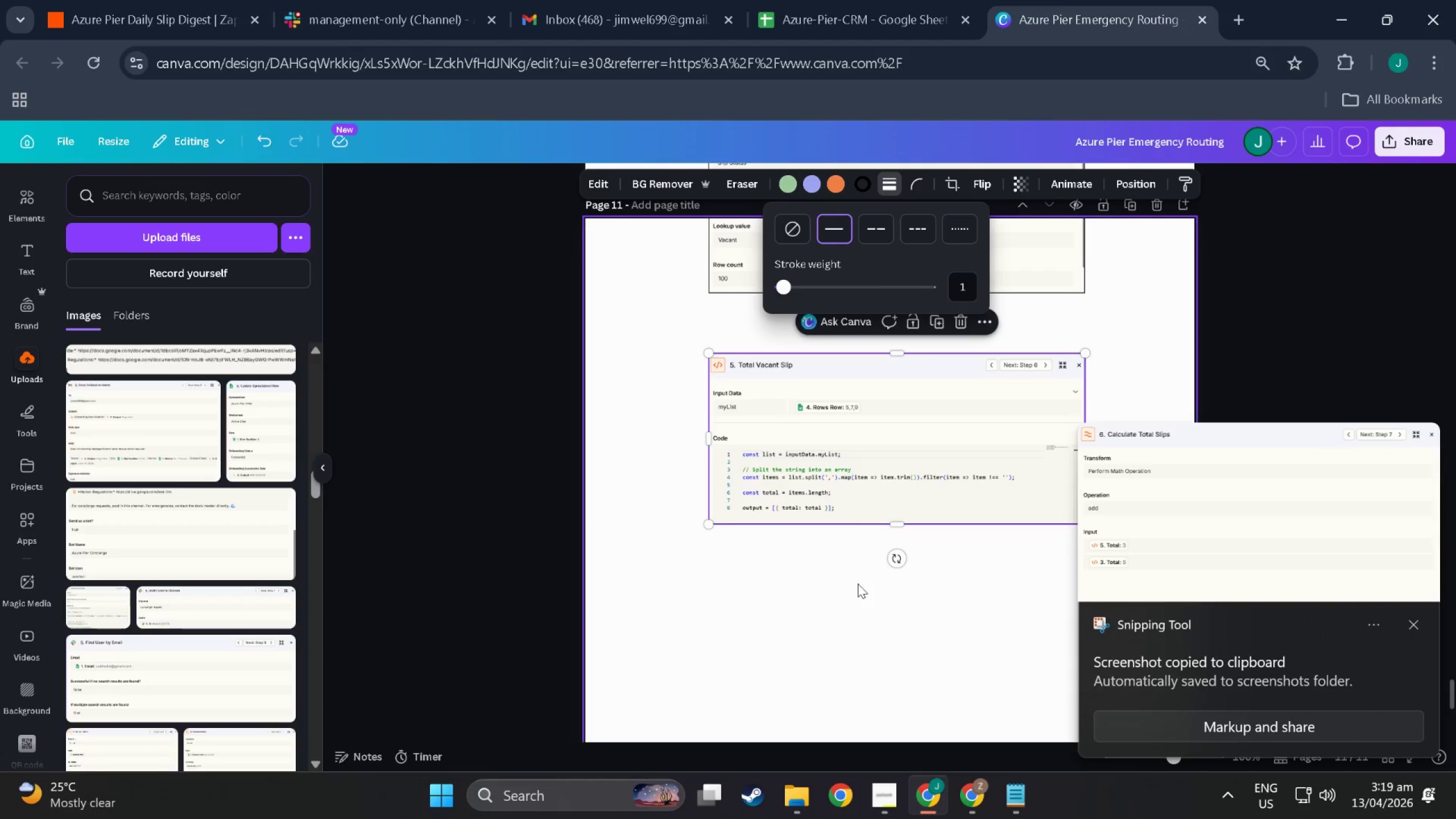 
left_click([857, 590])
 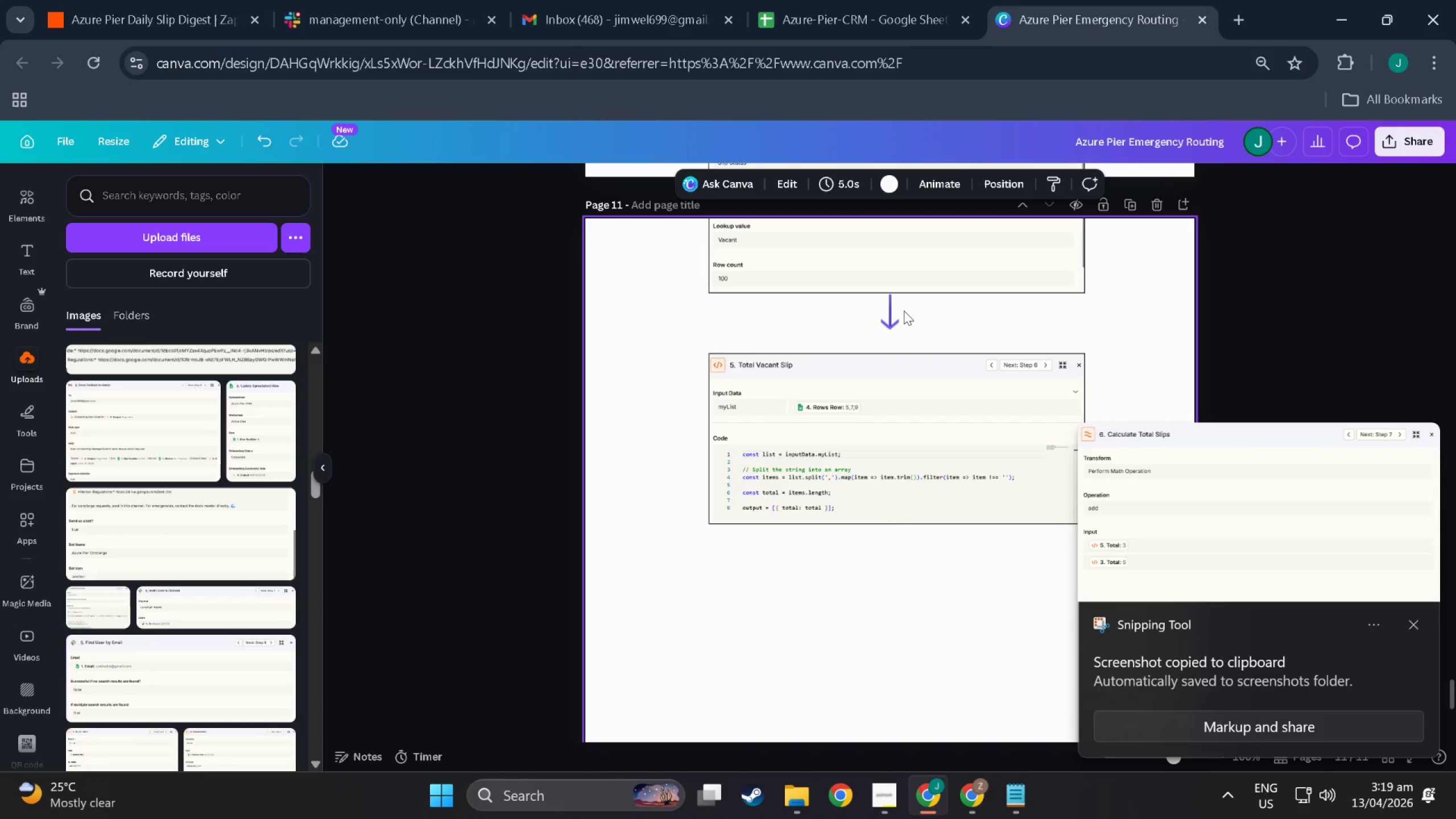 
left_click([901, 308])
 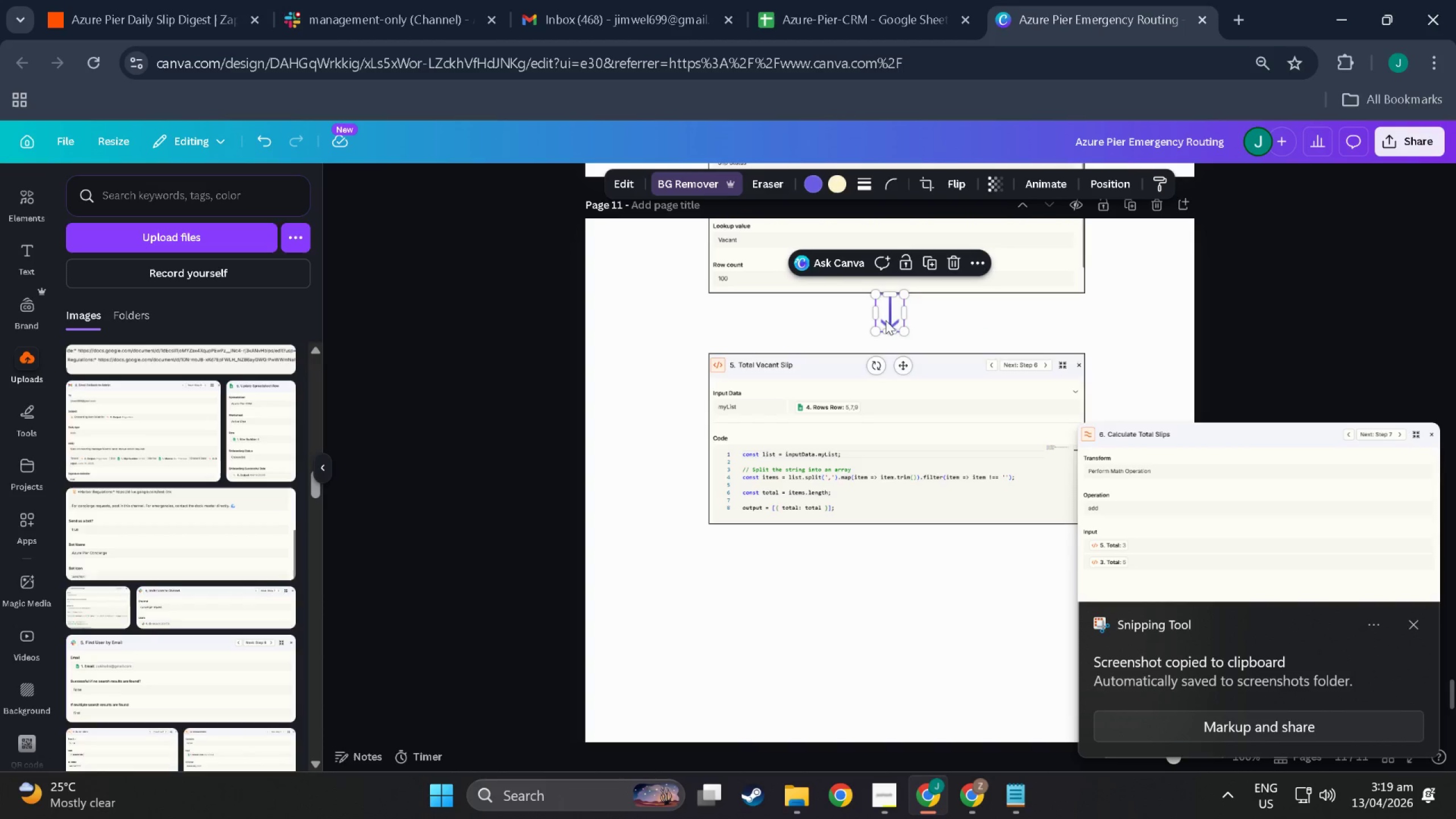 
left_click([875, 598])
 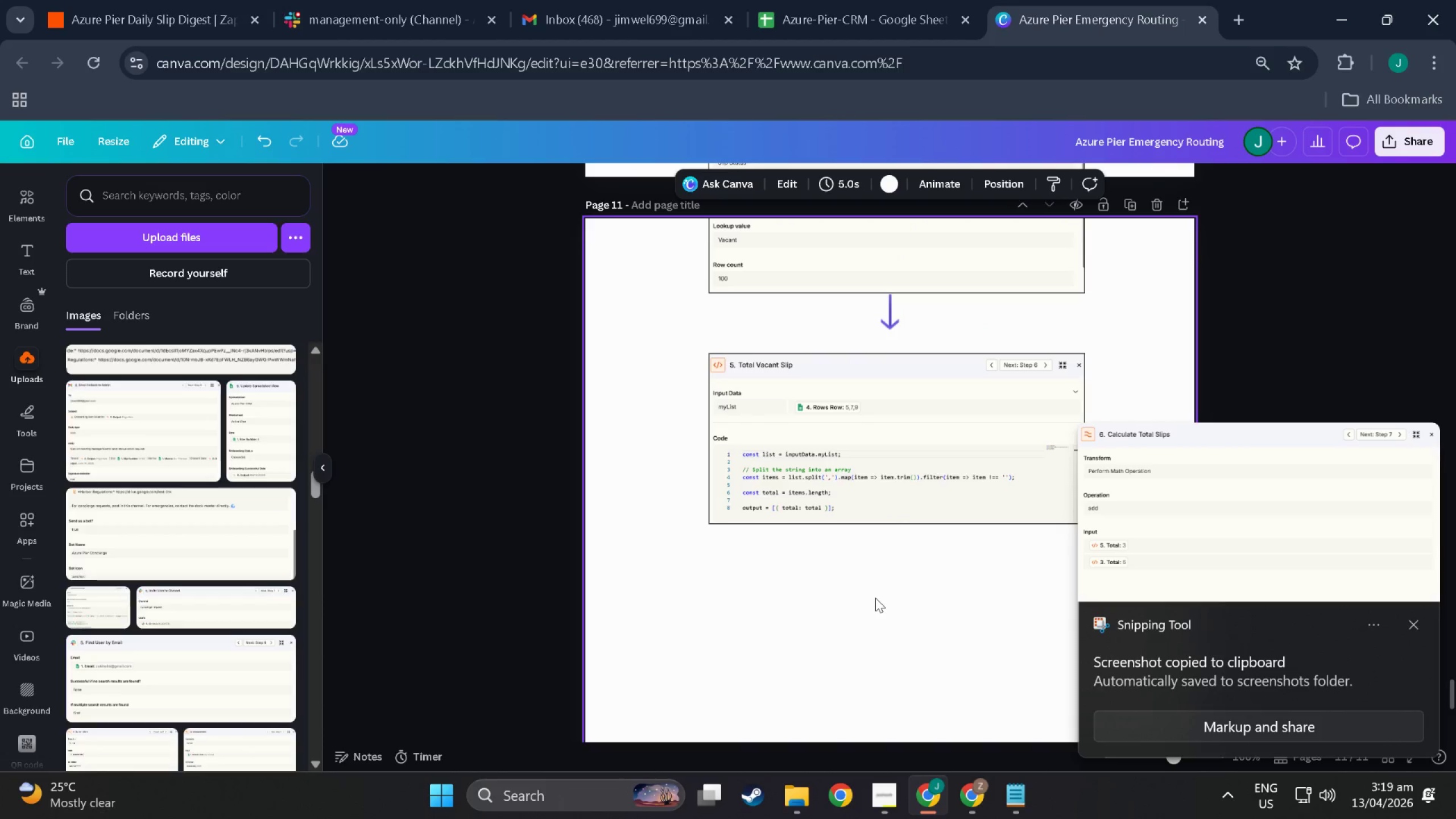 
key(Control+V)
 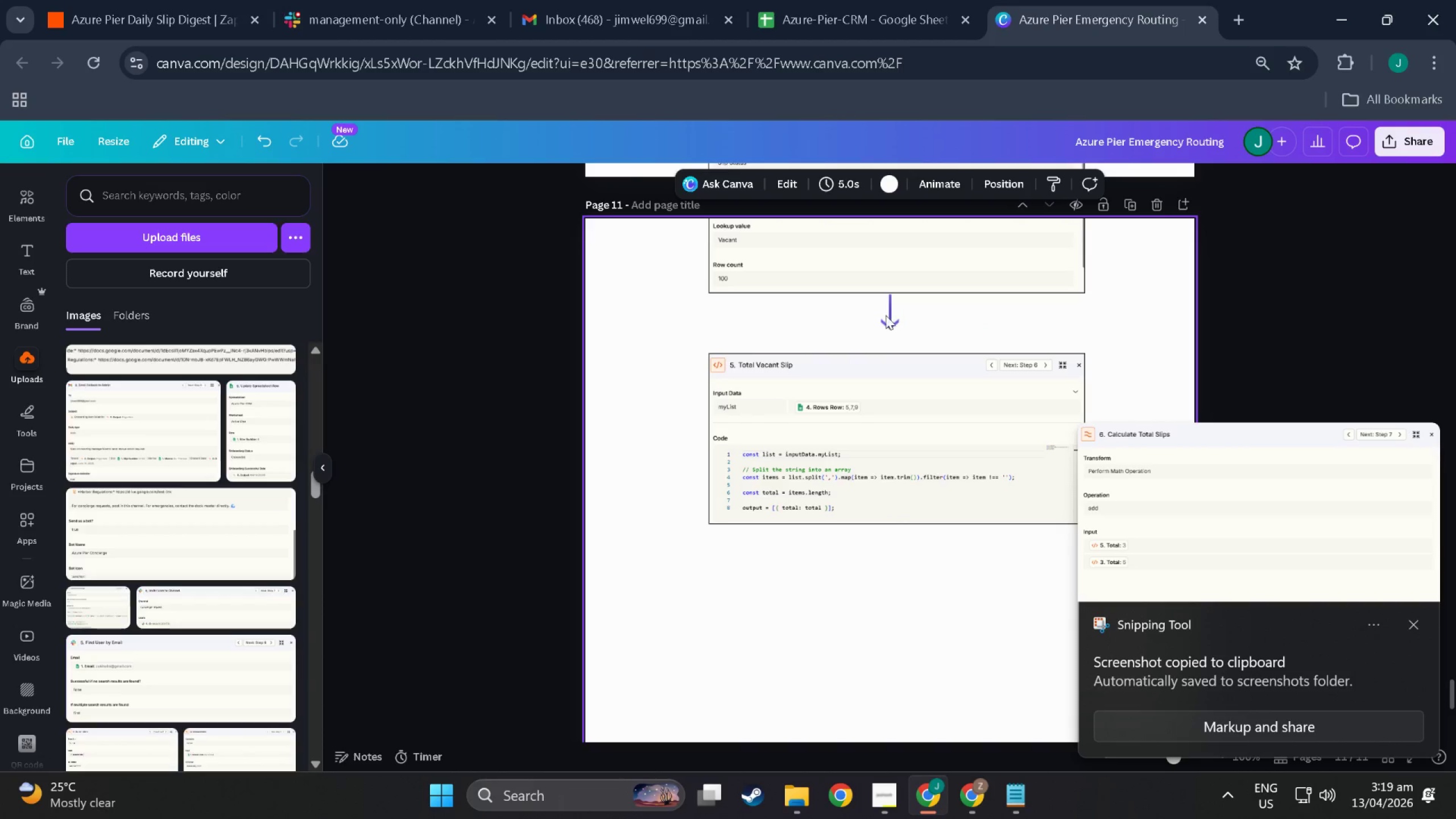 
left_click([884, 313])
 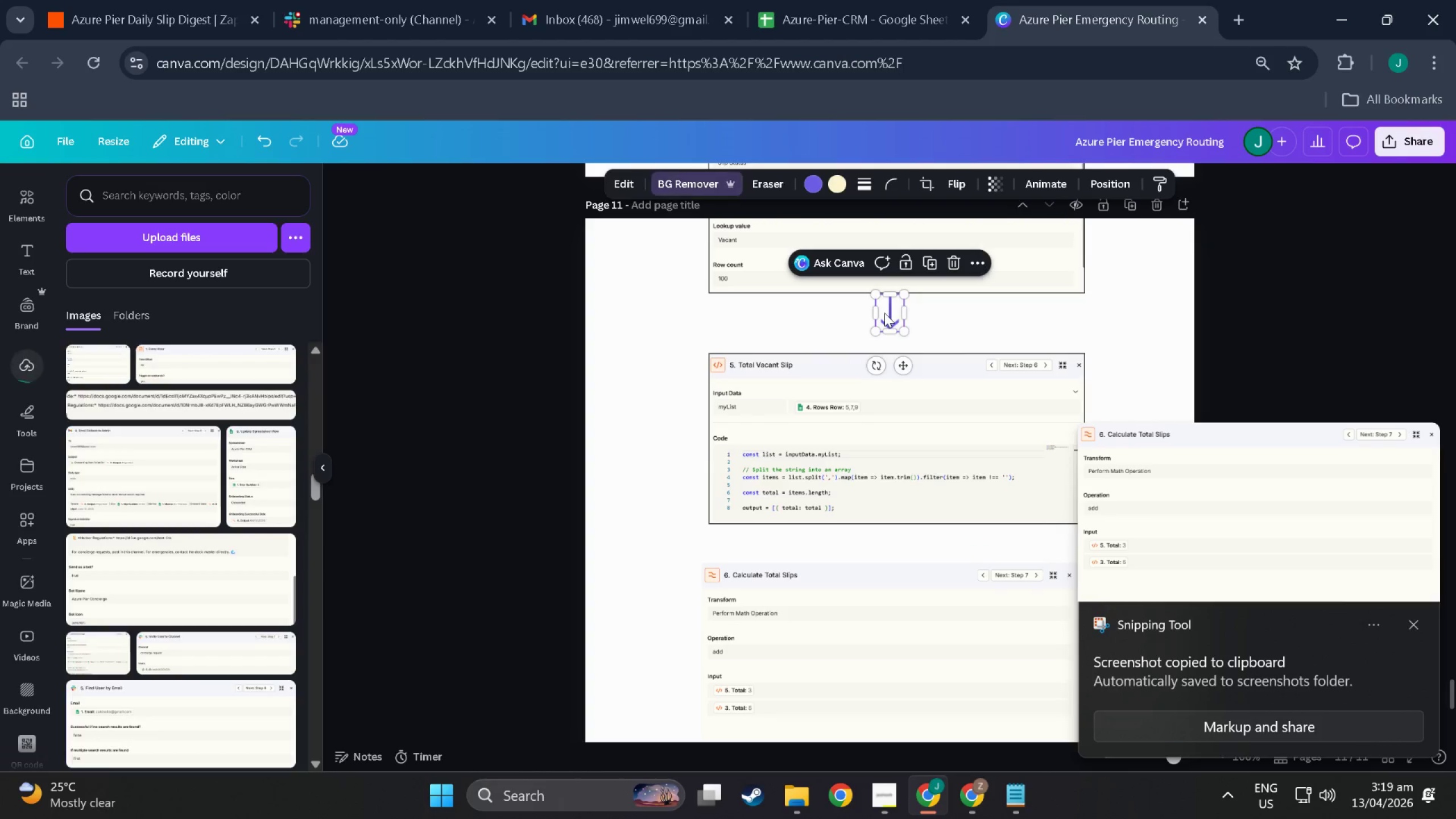 
key(Control+C)
 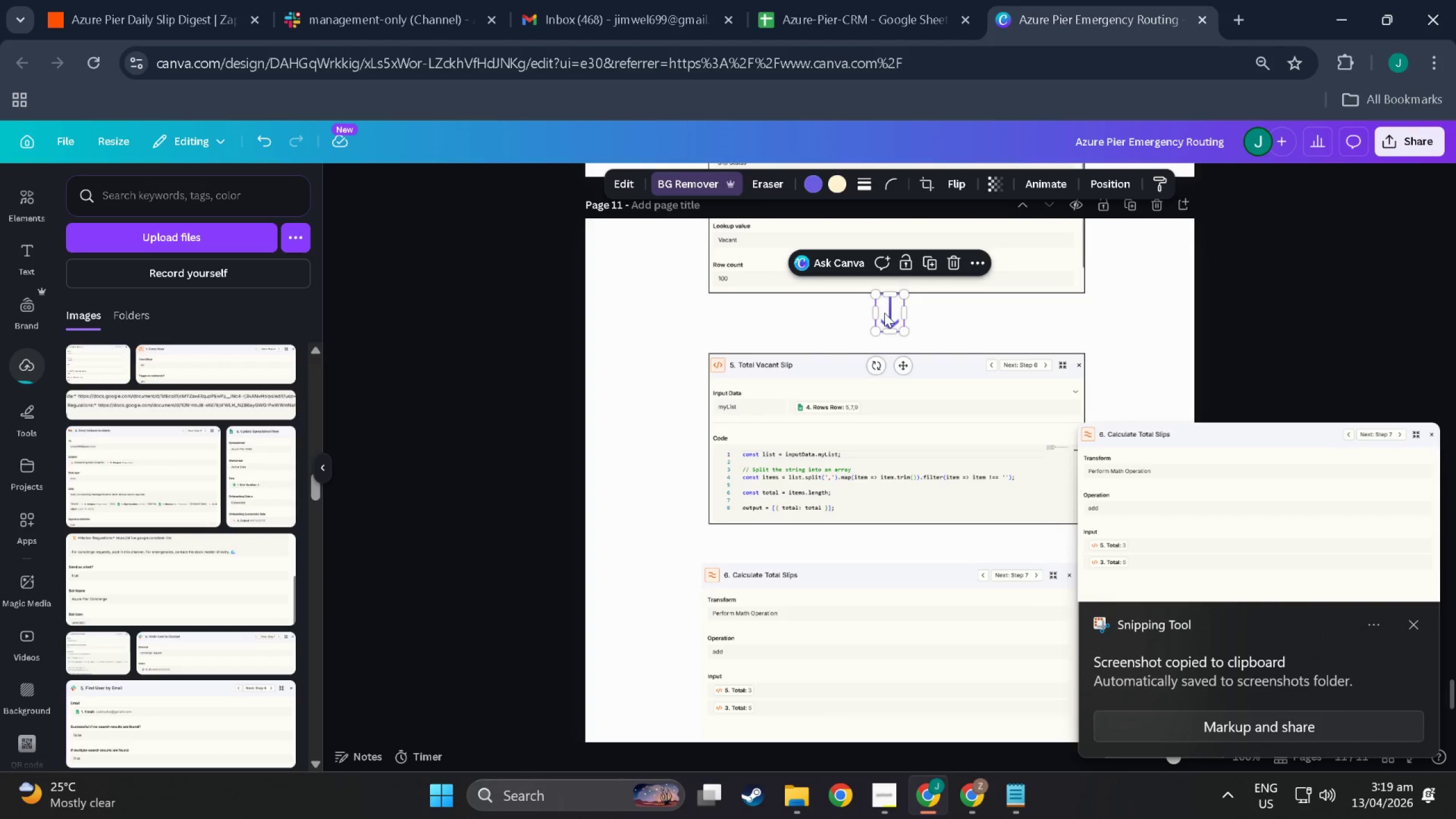 
key(Control+V)
 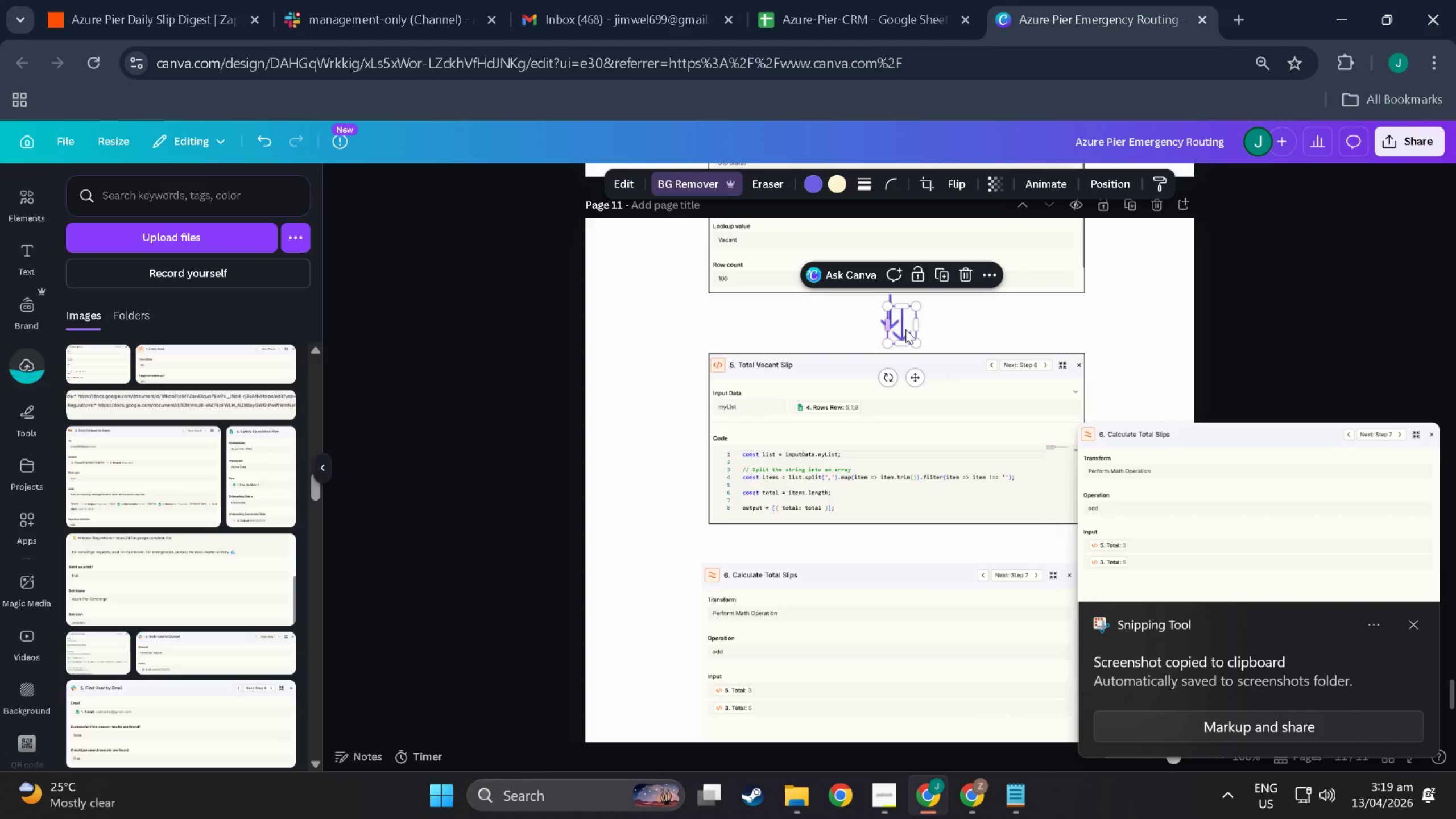 
left_click_drag(start_coordinate=[907, 330], to_coordinate=[894, 553])
 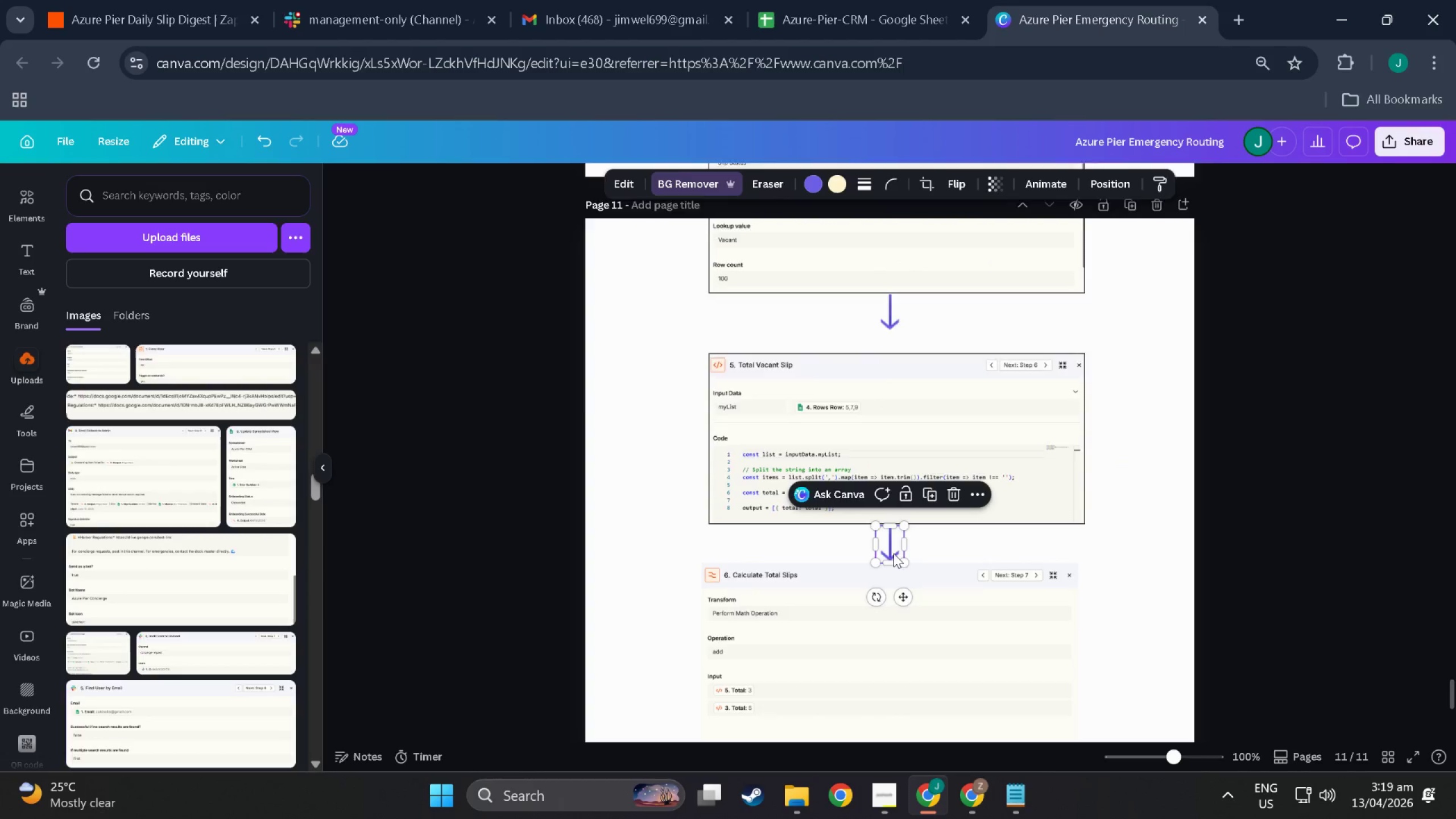 
scroll: coordinate [894, 553], scroll_direction: down, amount: 4.0
 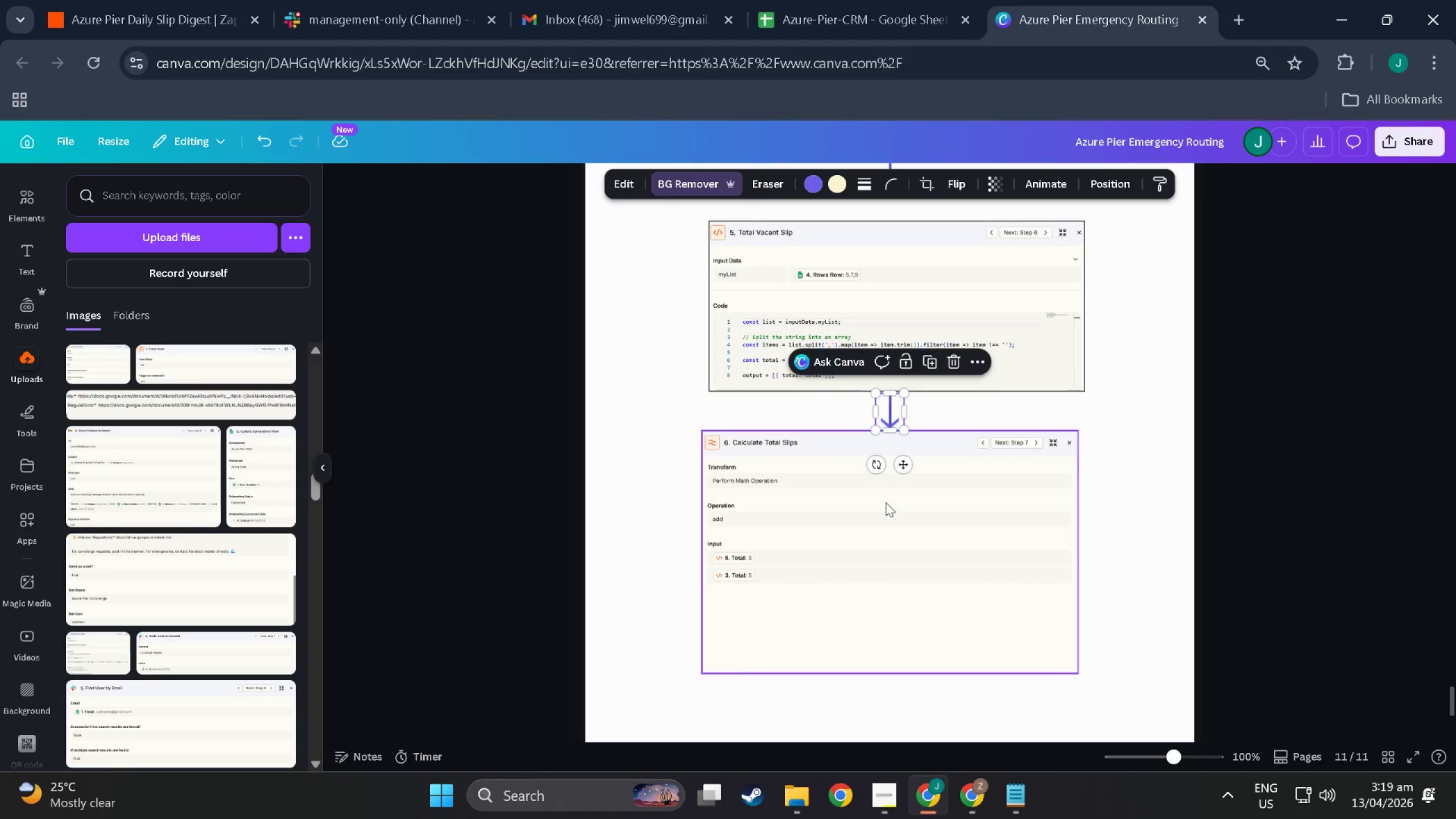 
left_click_drag(start_coordinate=[886, 502], to_coordinate=[886, 523])
 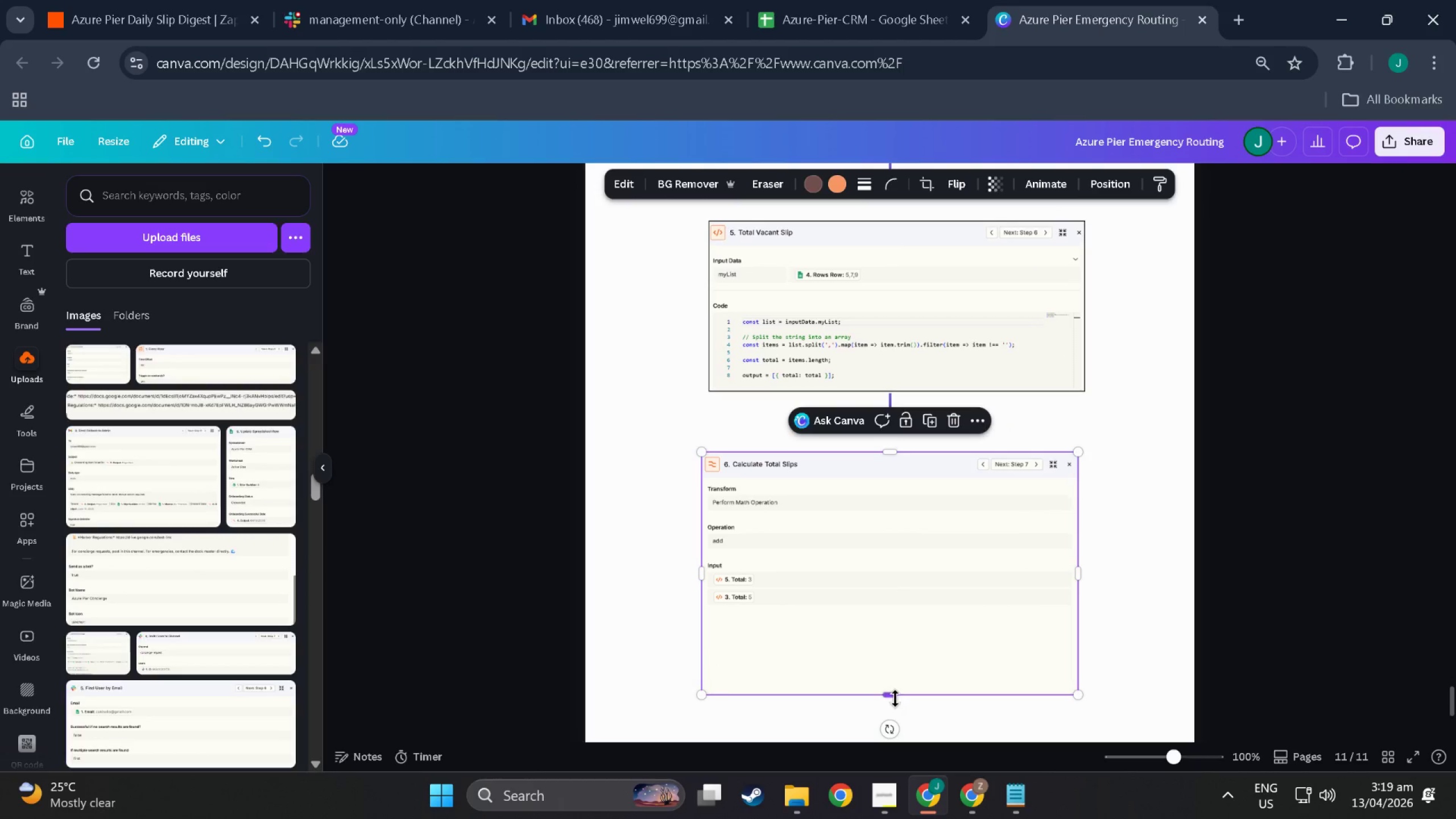 
left_click_drag(start_coordinate=[895, 698], to_coordinate=[895, 615])
 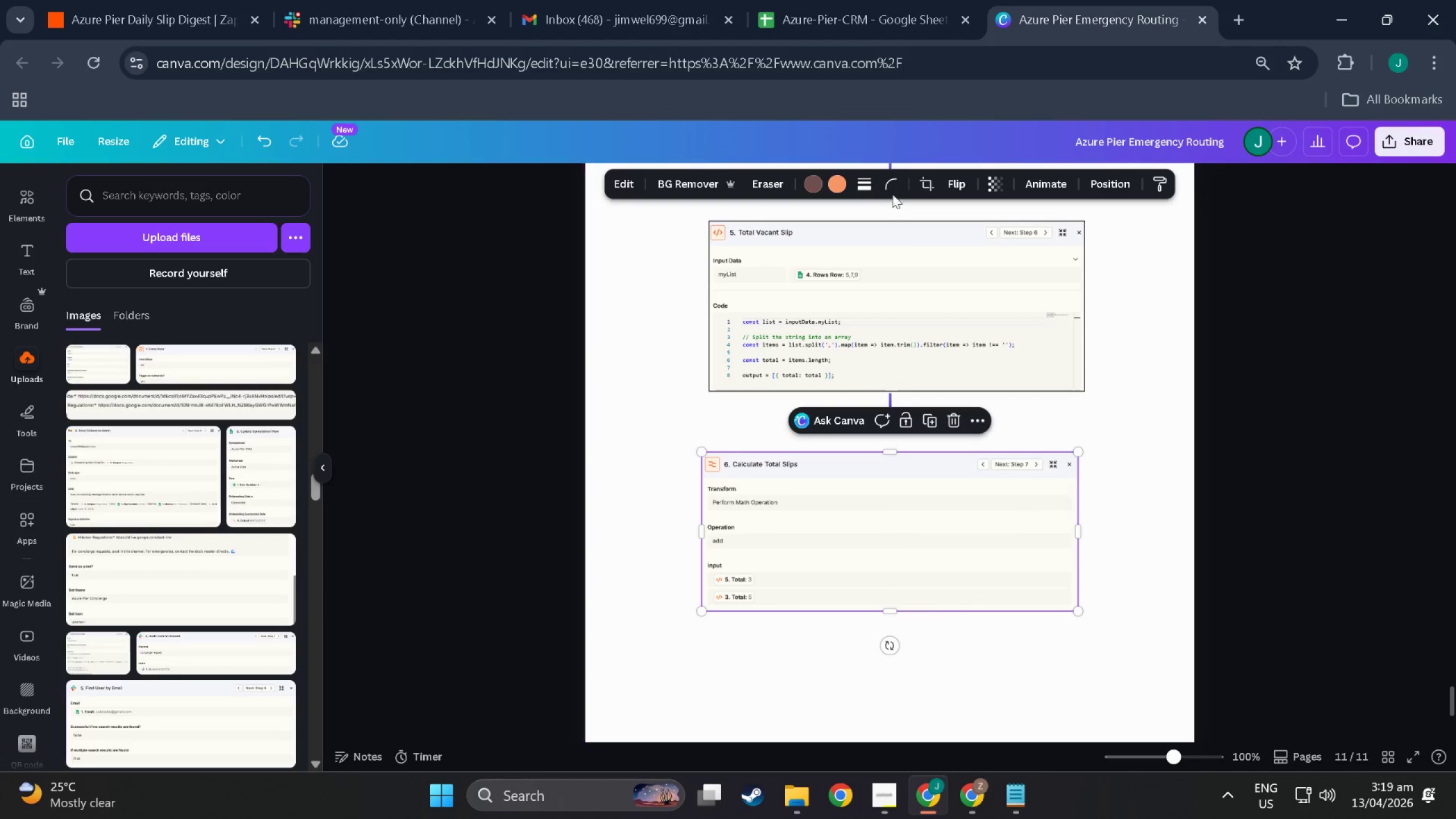 
left_click([862, 179])
 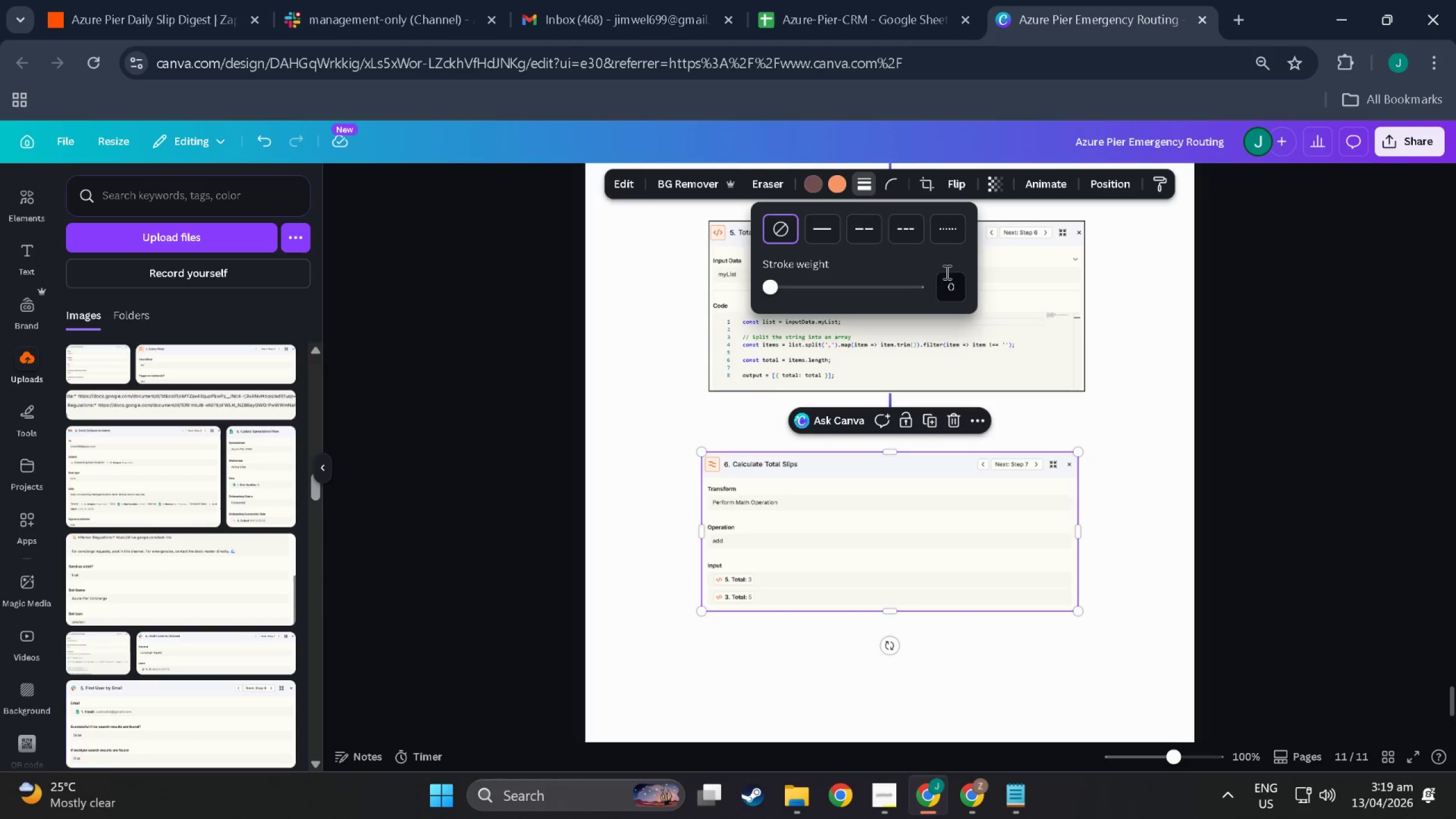 
left_click([953, 286])
 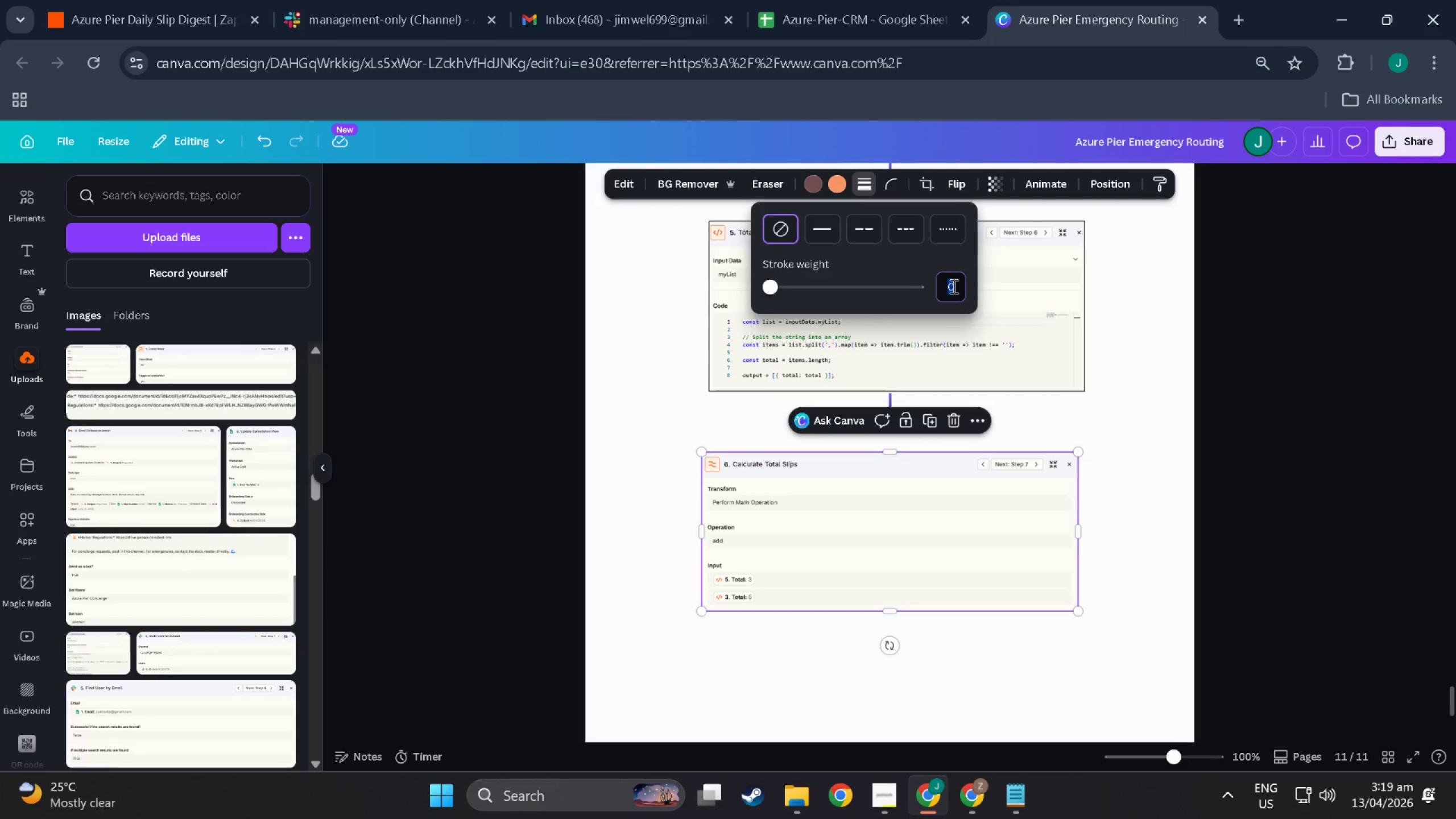 
key(Numpad1)
 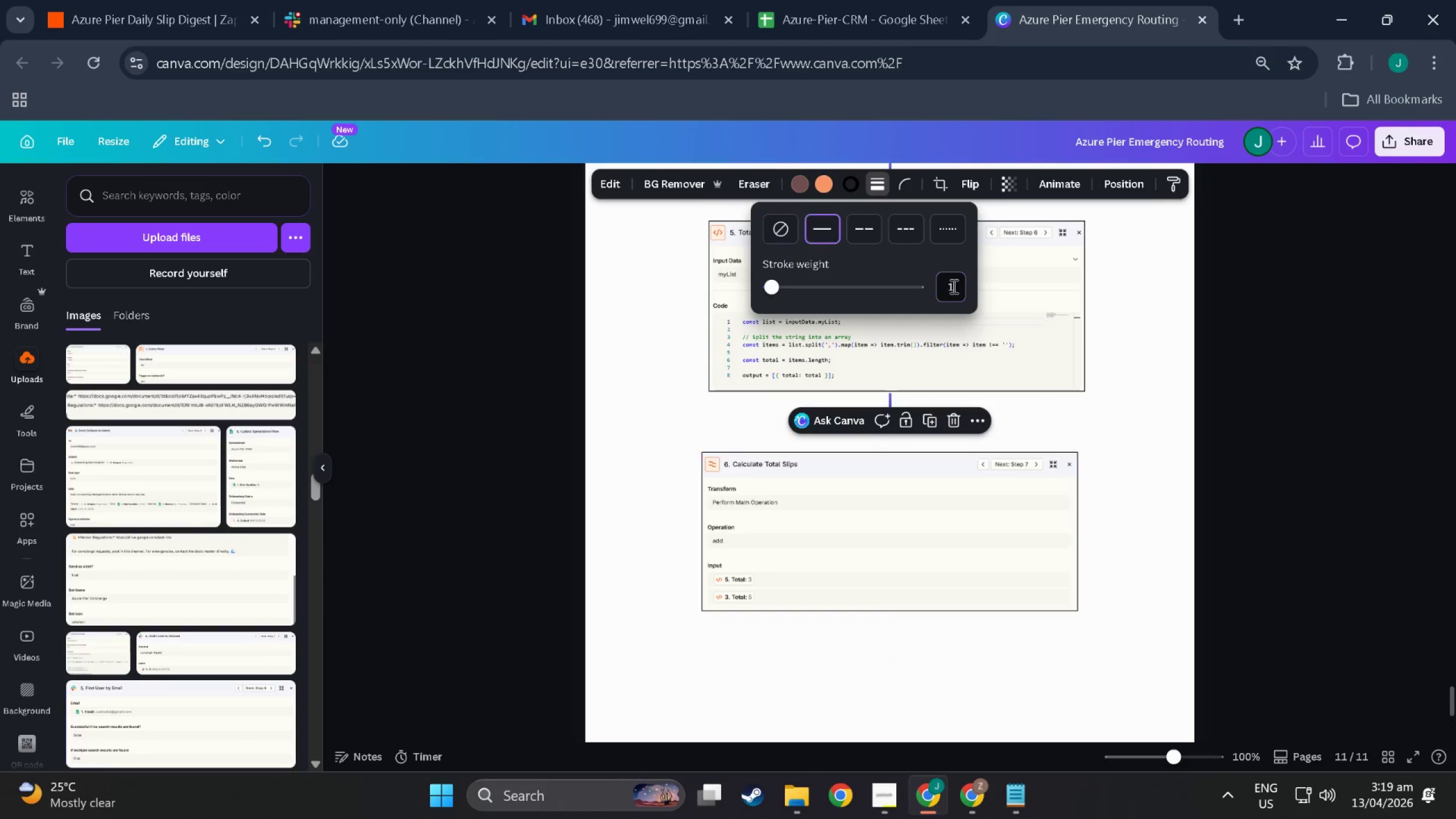 
key(NumpadEnter)
 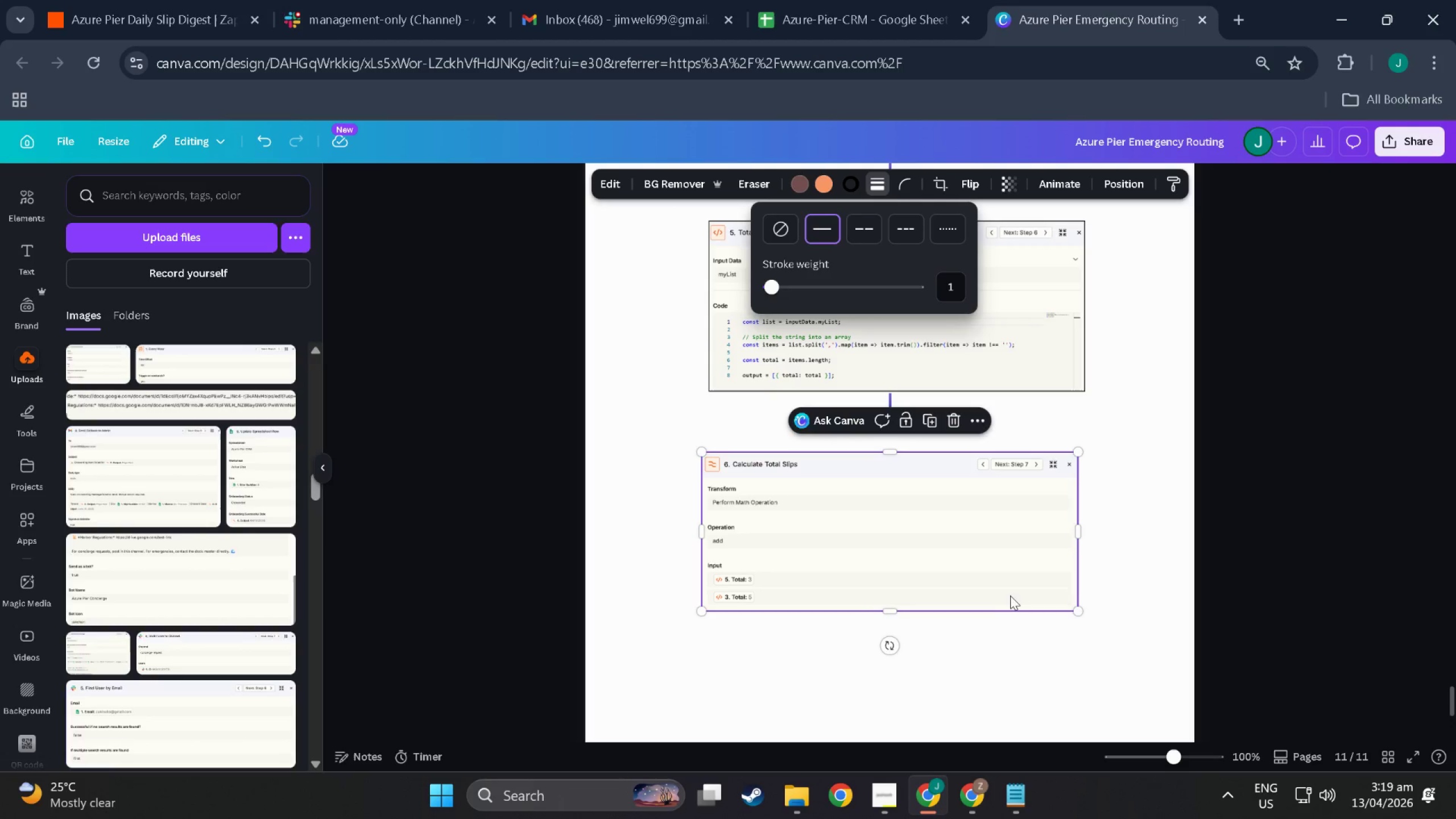 
left_click([996, 653])
 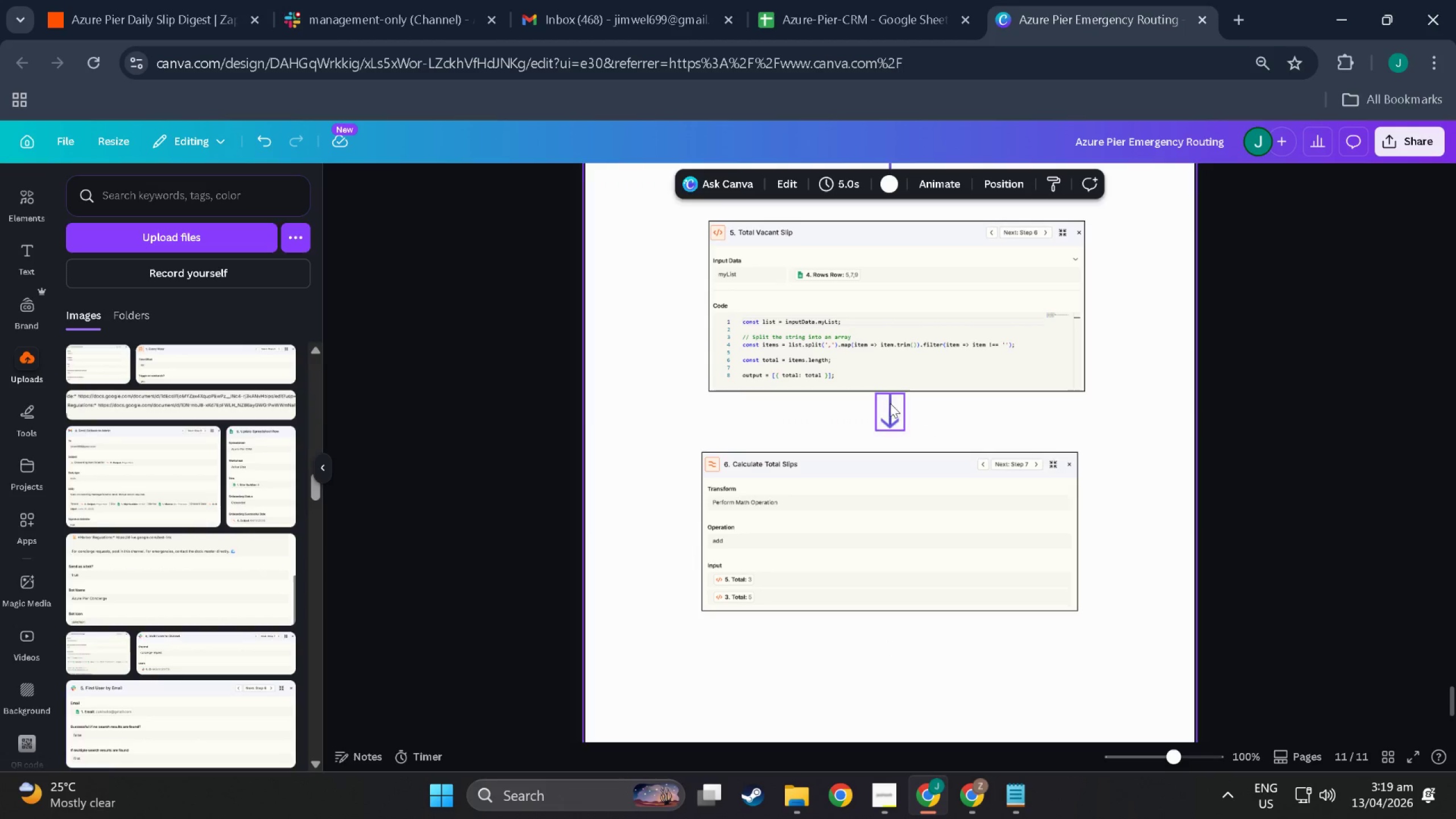 
left_click([886, 401])
 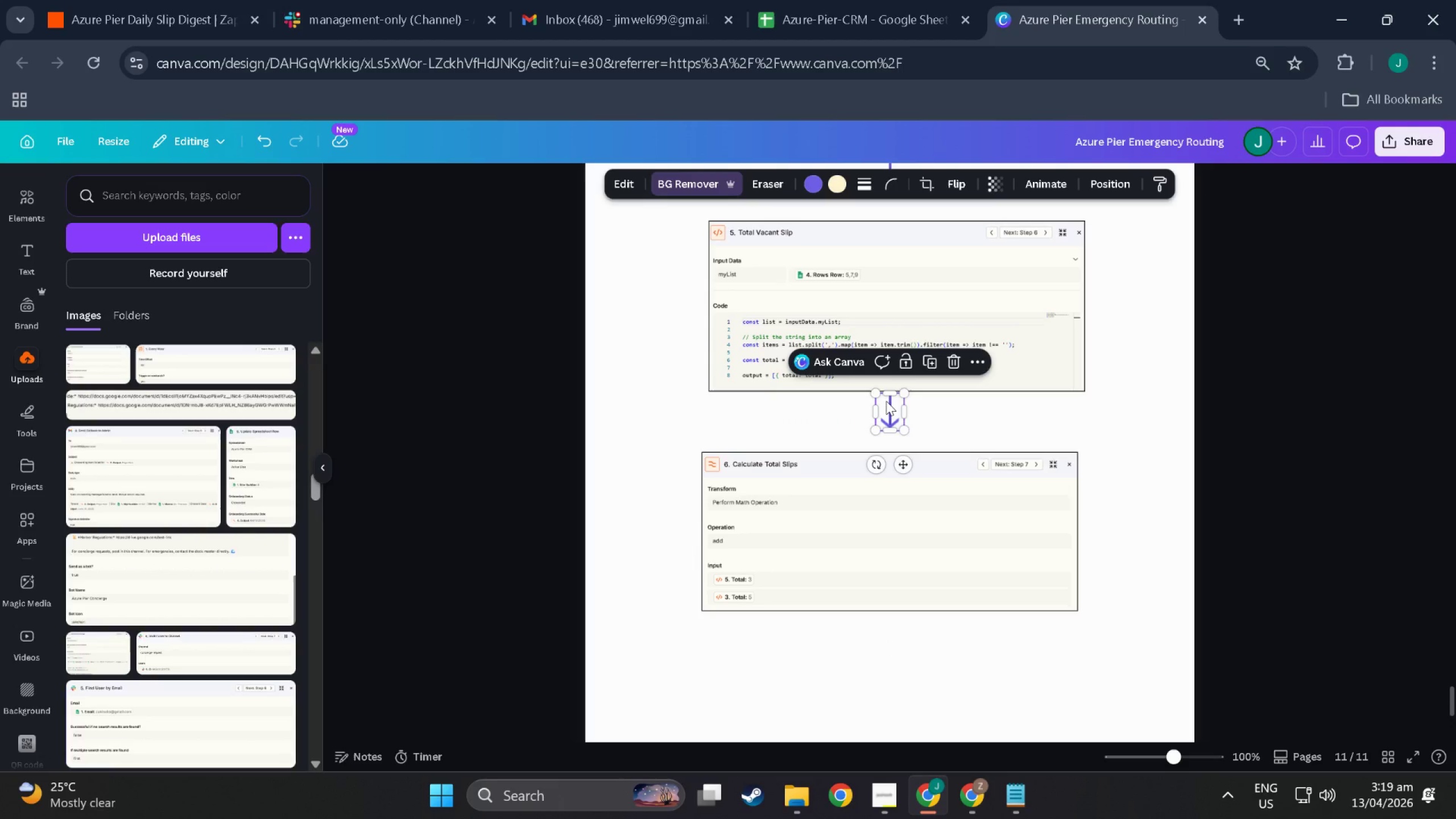 
key(Control+C)
 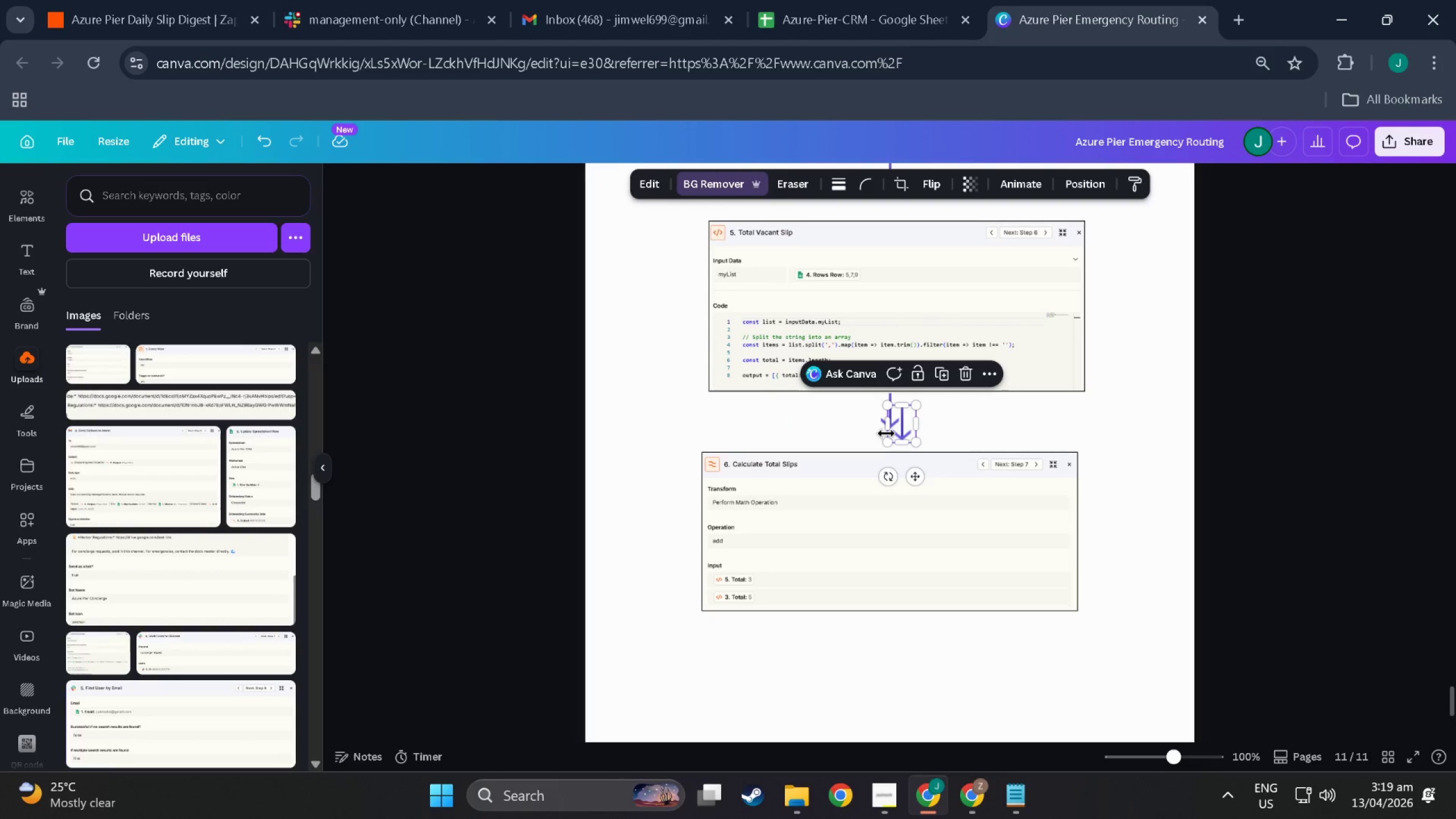 
key(Control+V)
 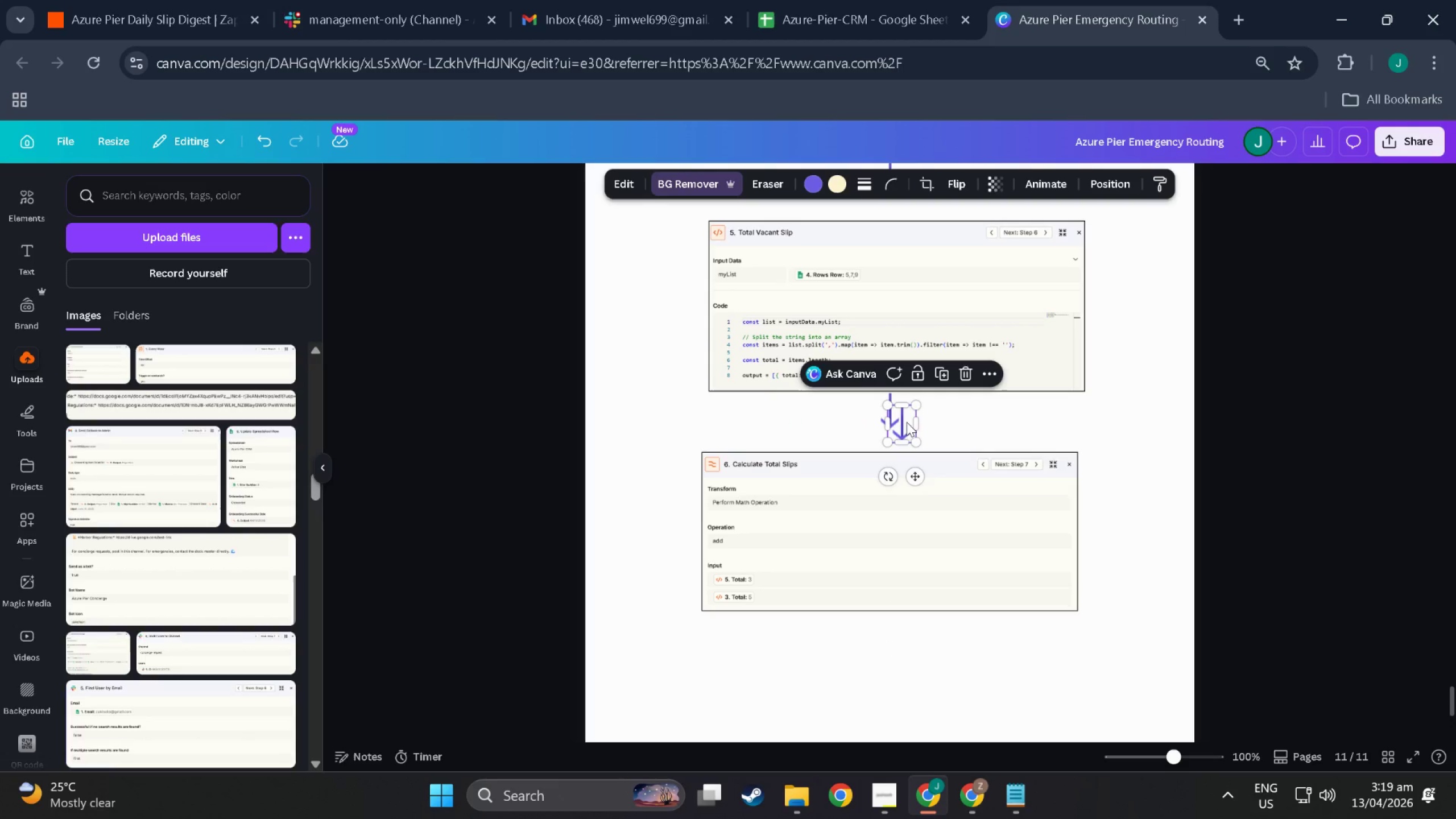 
left_click_drag(start_coordinate=[907, 421], to_coordinate=[905, 635])
 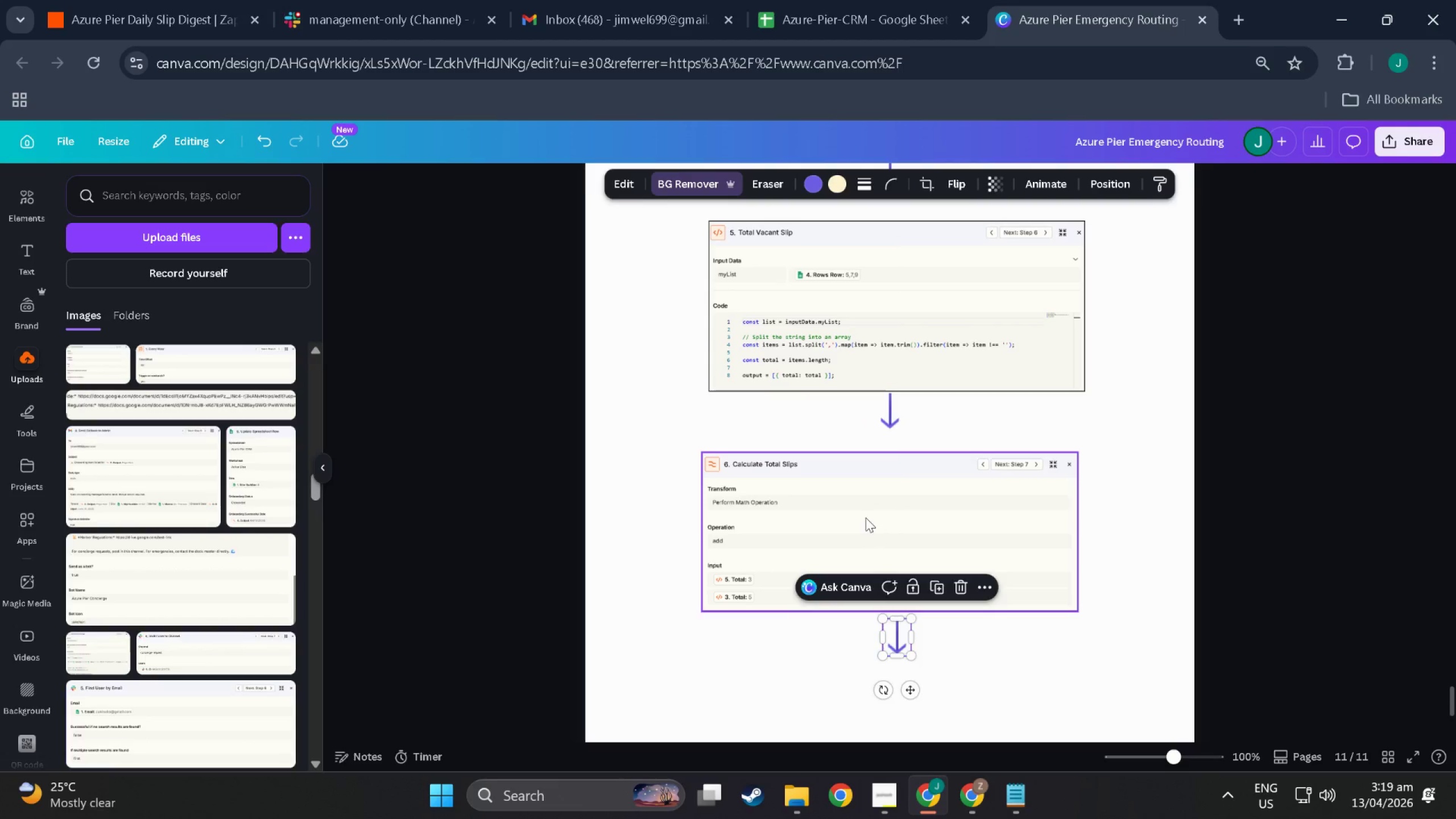 
left_click([866, 518])
 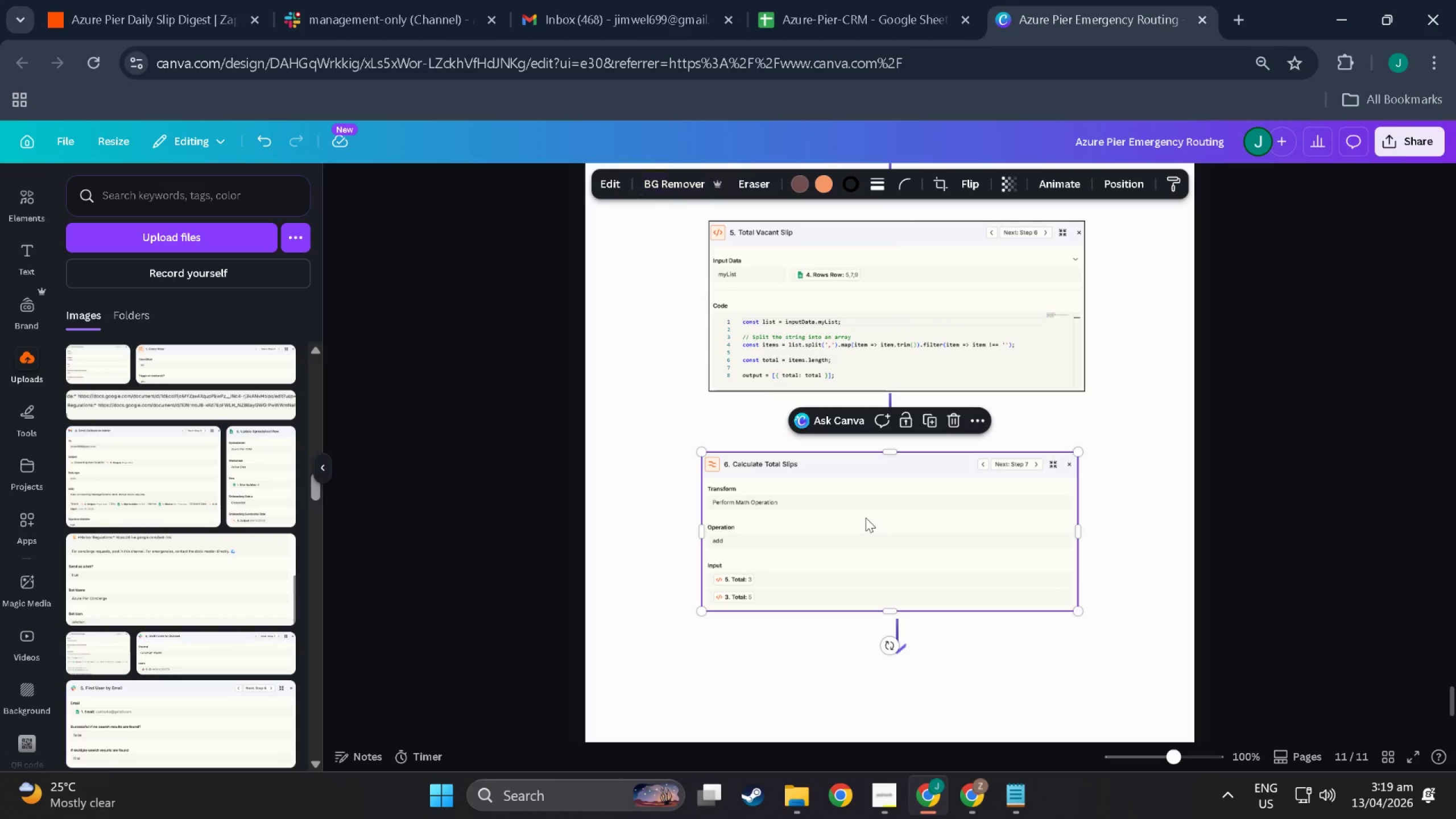 
left_click_drag(start_coordinate=[866, 518], to_coordinate=[866, 506])
 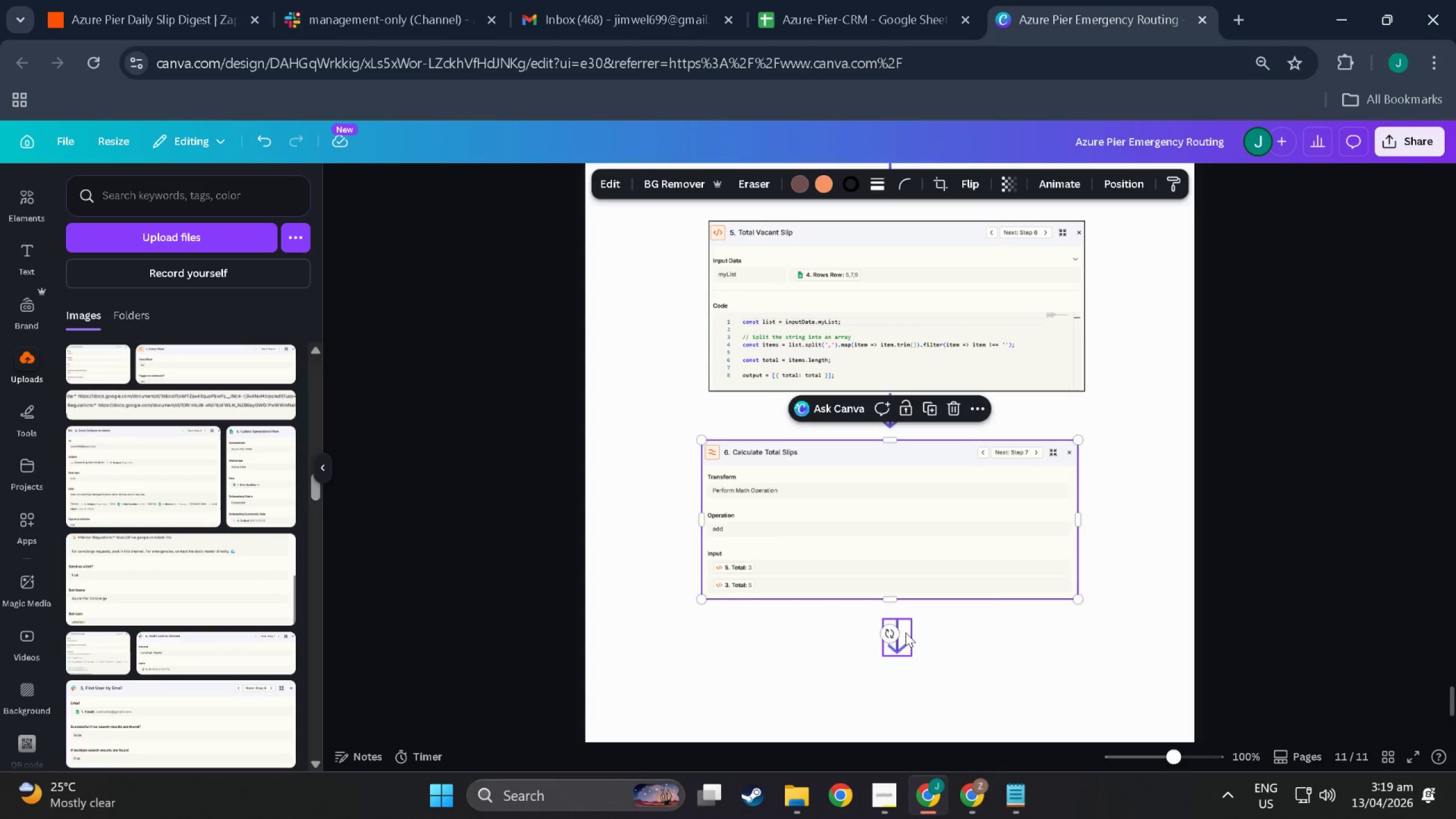 
left_click_drag(start_coordinate=[905, 632], to_coordinate=[900, 611])
 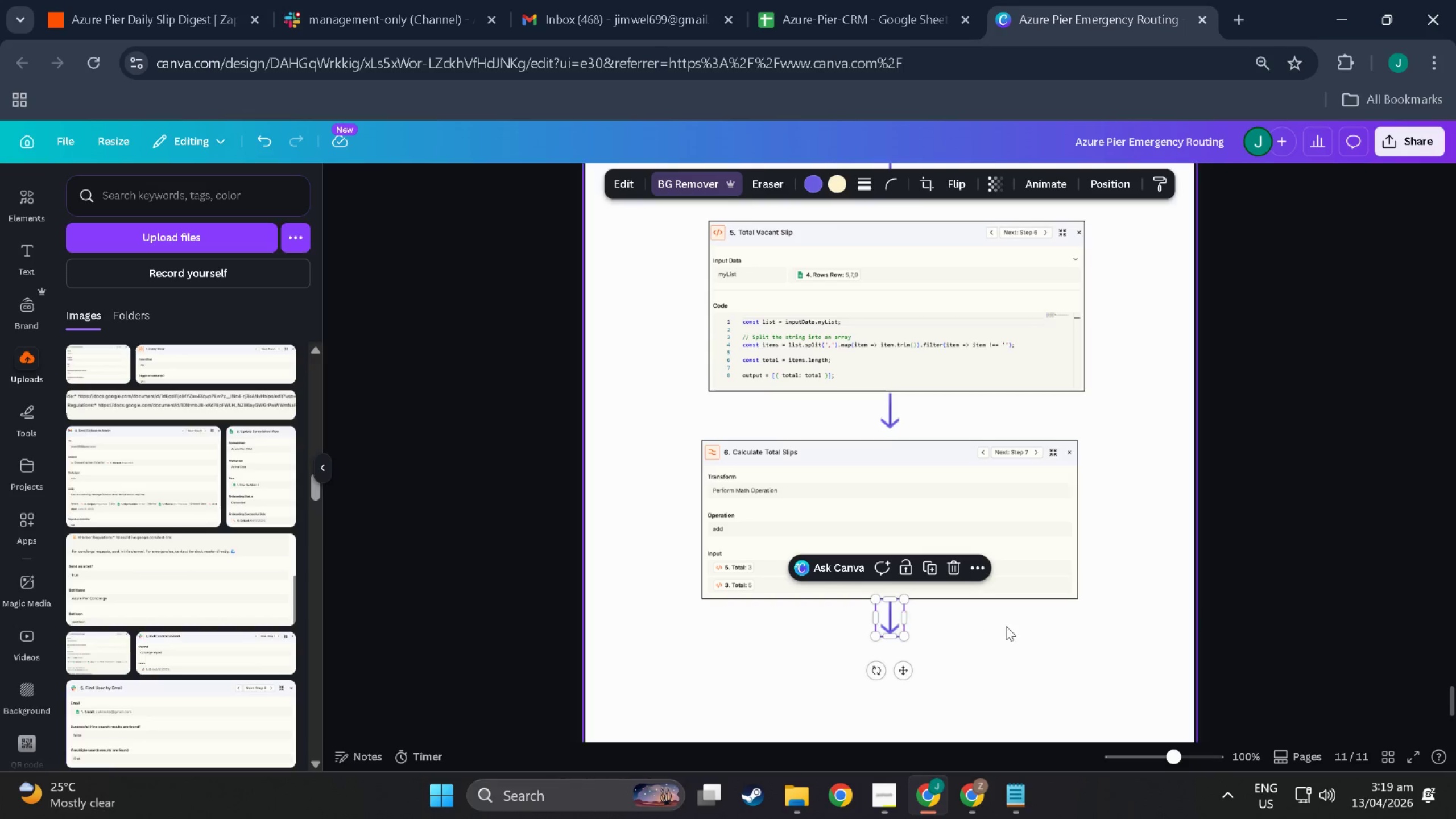 
left_click([1006, 626])
 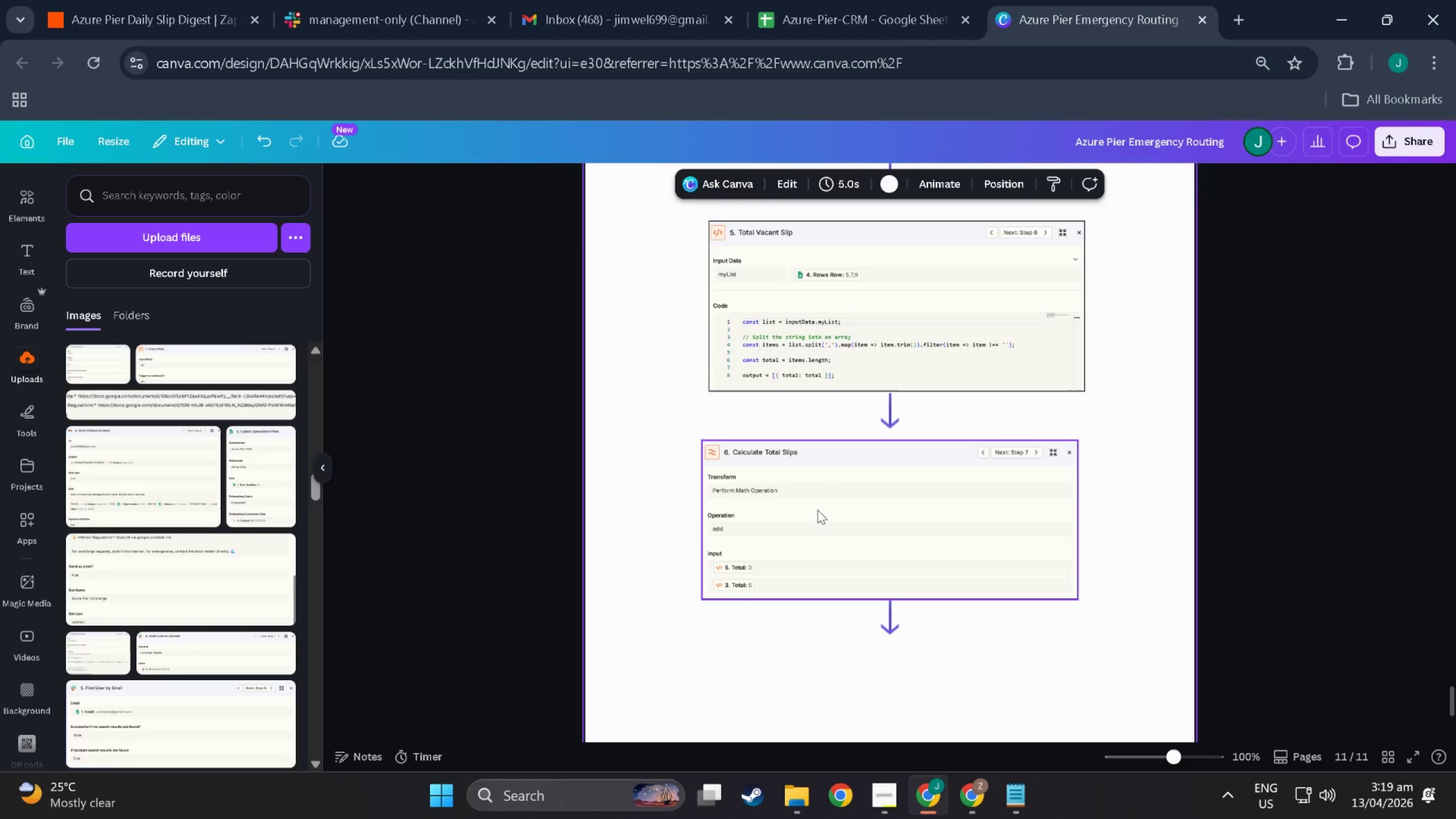 
scroll: coordinate [825, 478], scroll_direction: down, amount: 3.0
 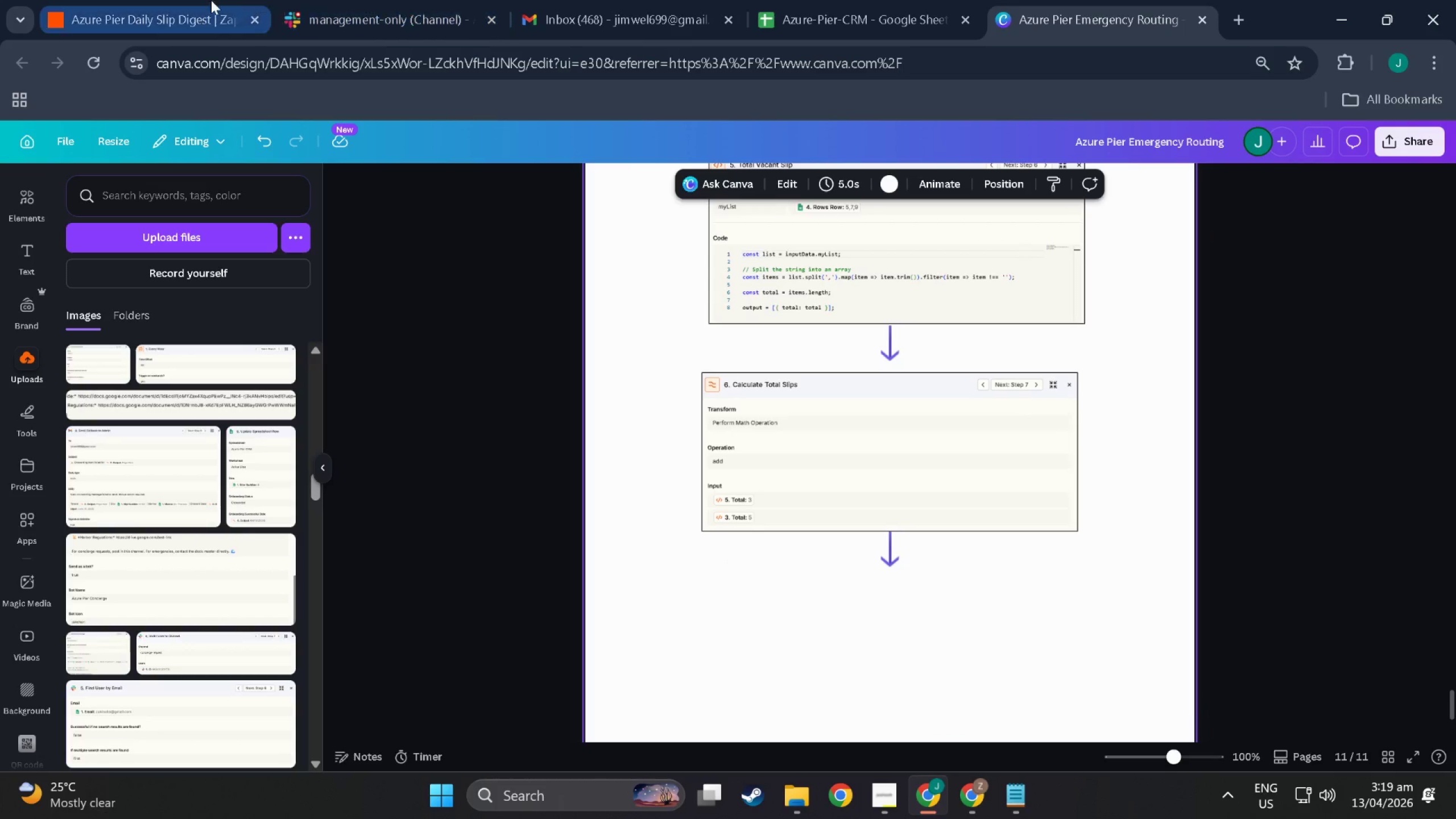 
left_click([122, 0])
 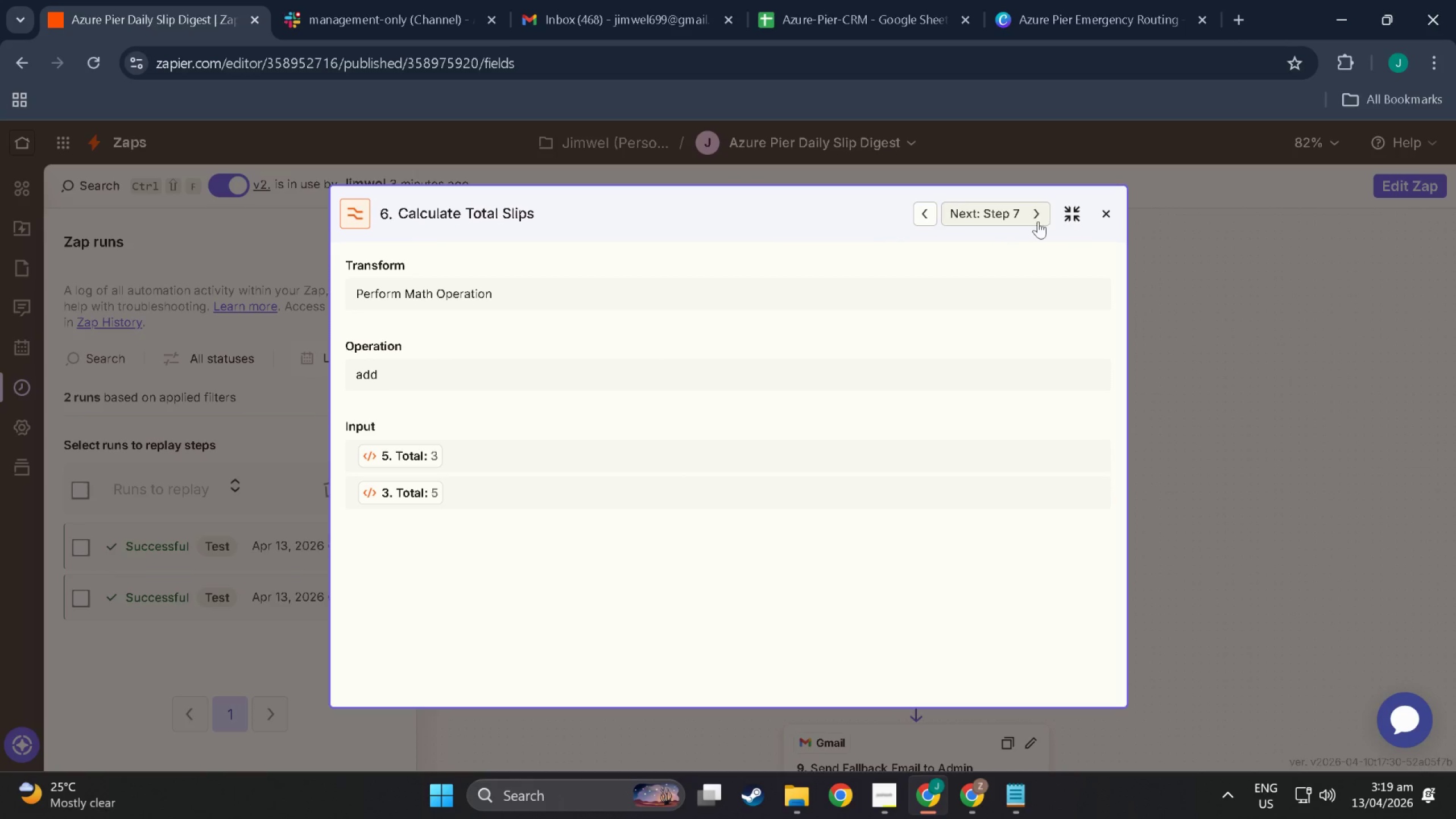 
left_click([1039, 219])
 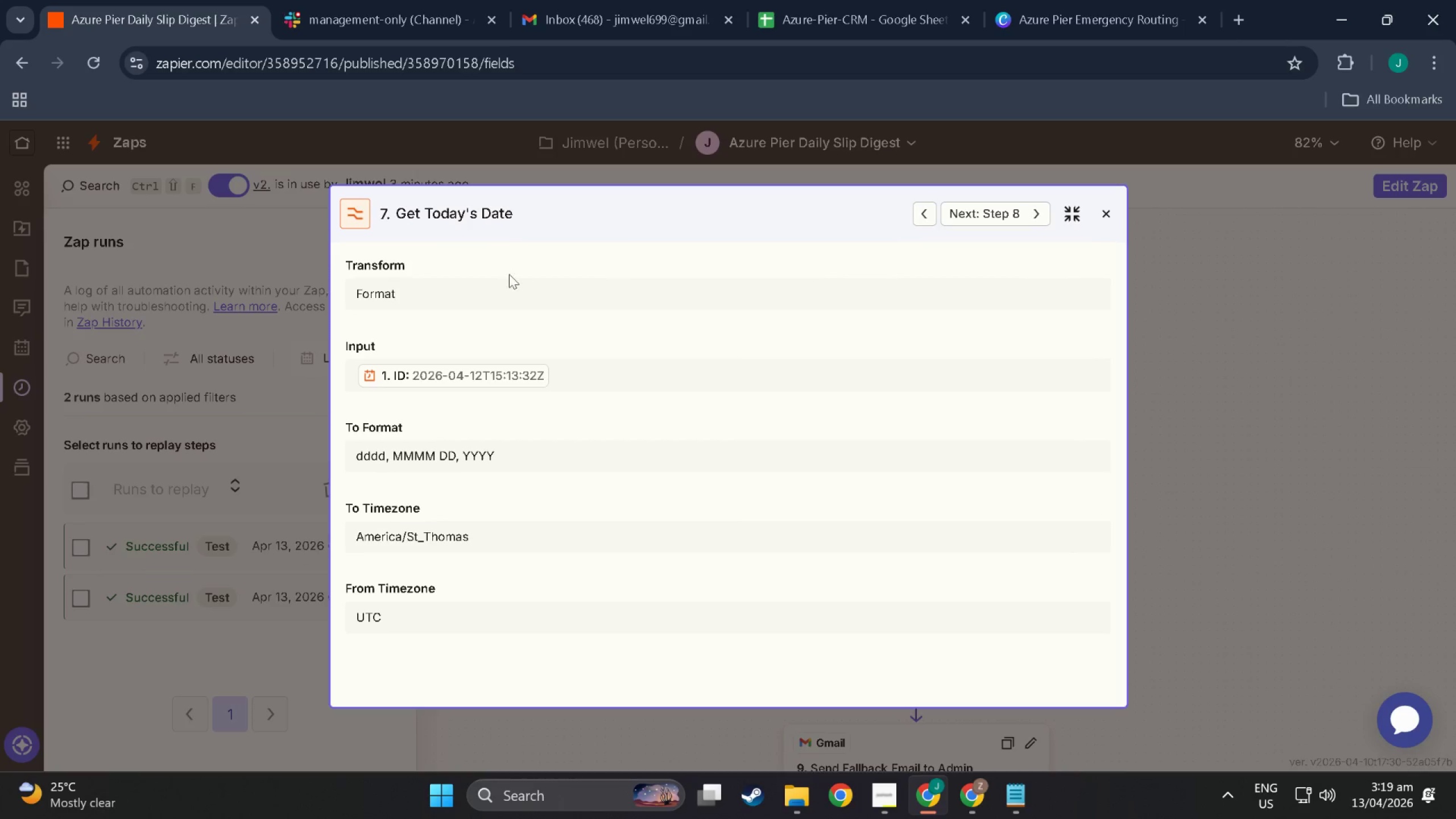 
key(Meta+Shift+ShiftLeft)
 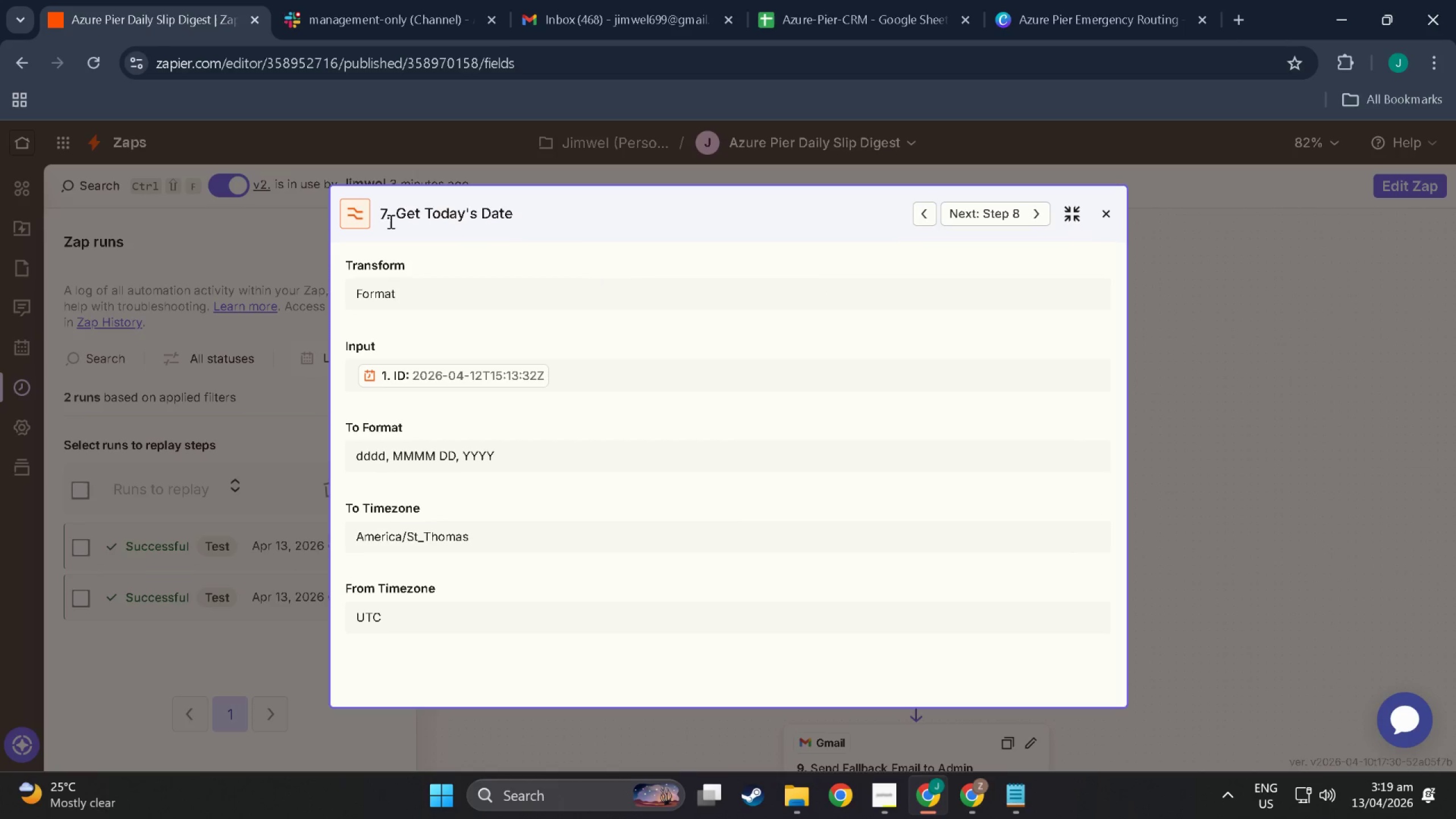 
key(Meta+Shift+S)
 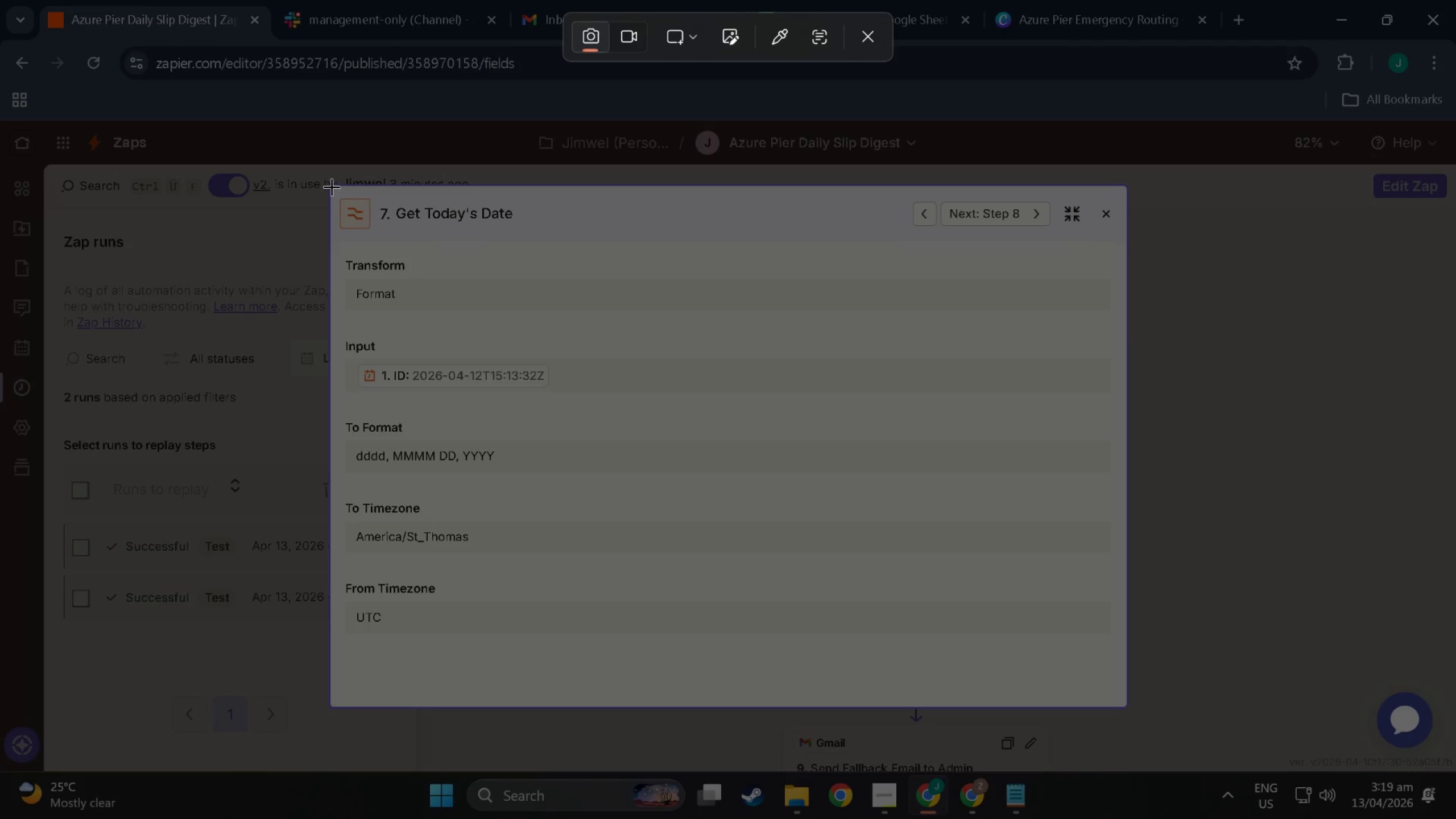 
left_click_drag(start_coordinate=[330, 186], to_coordinate=[1126, 650])
 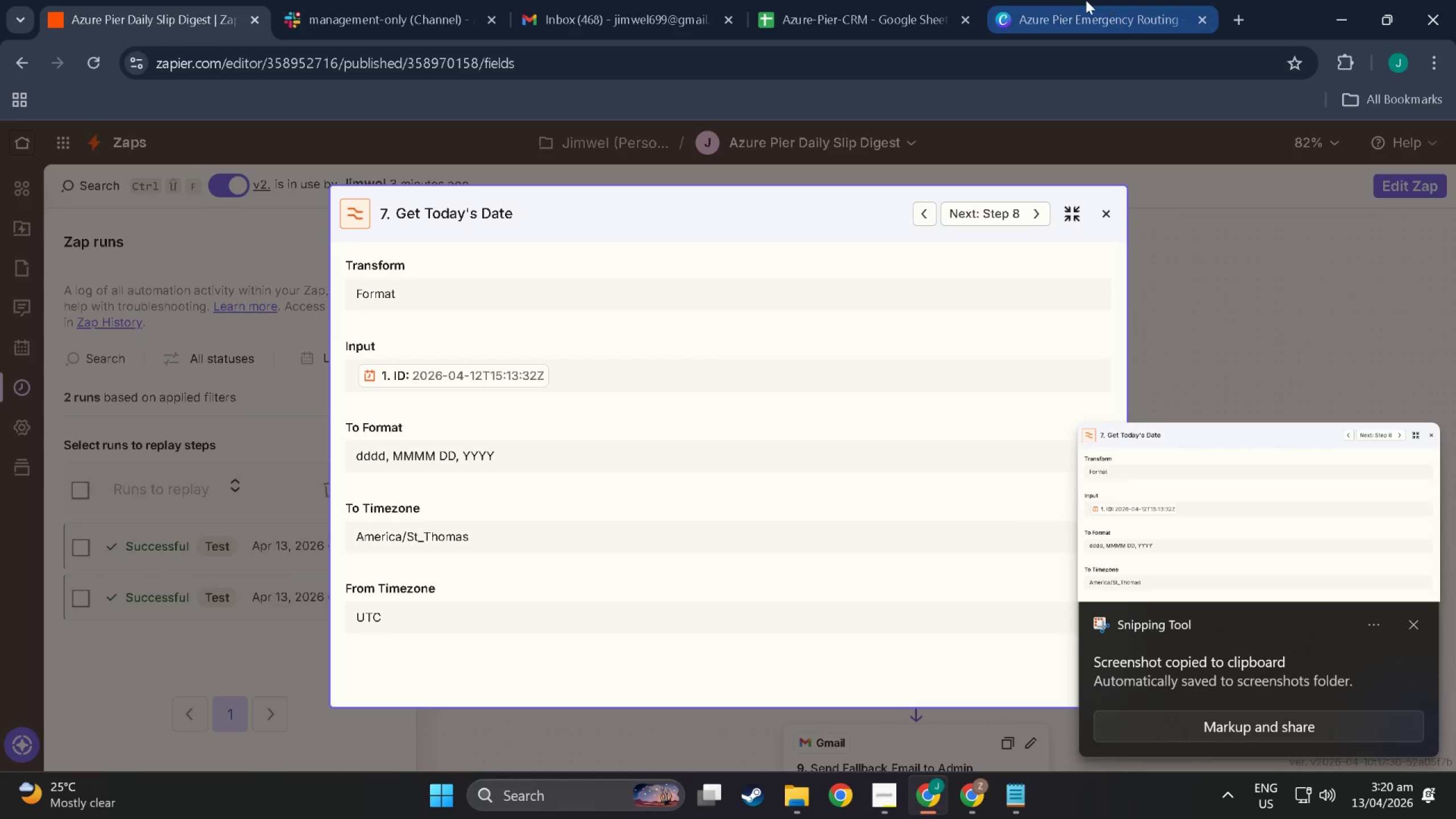 
left_click([1086, 0])
 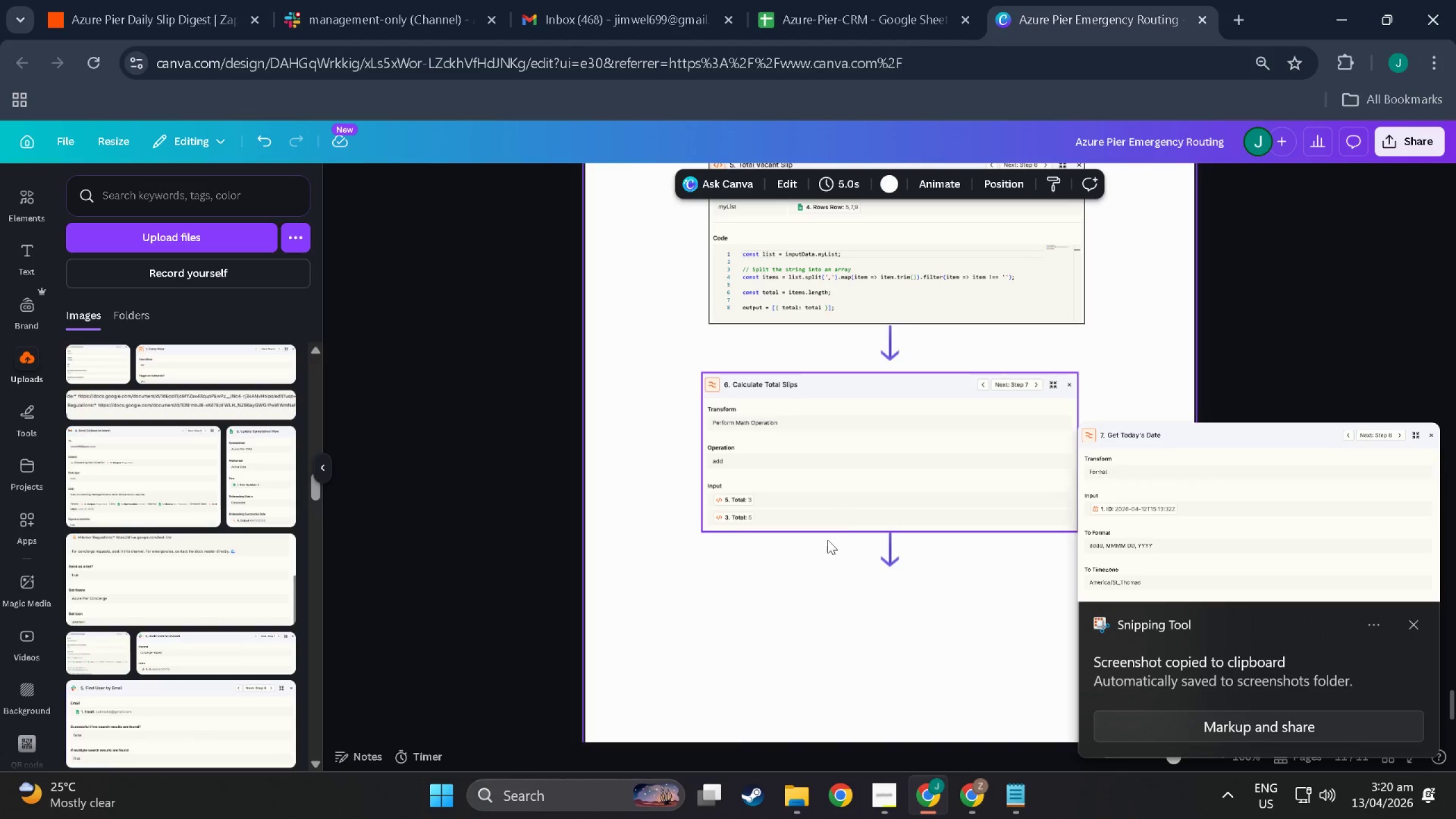 
left_click([829, 576])
 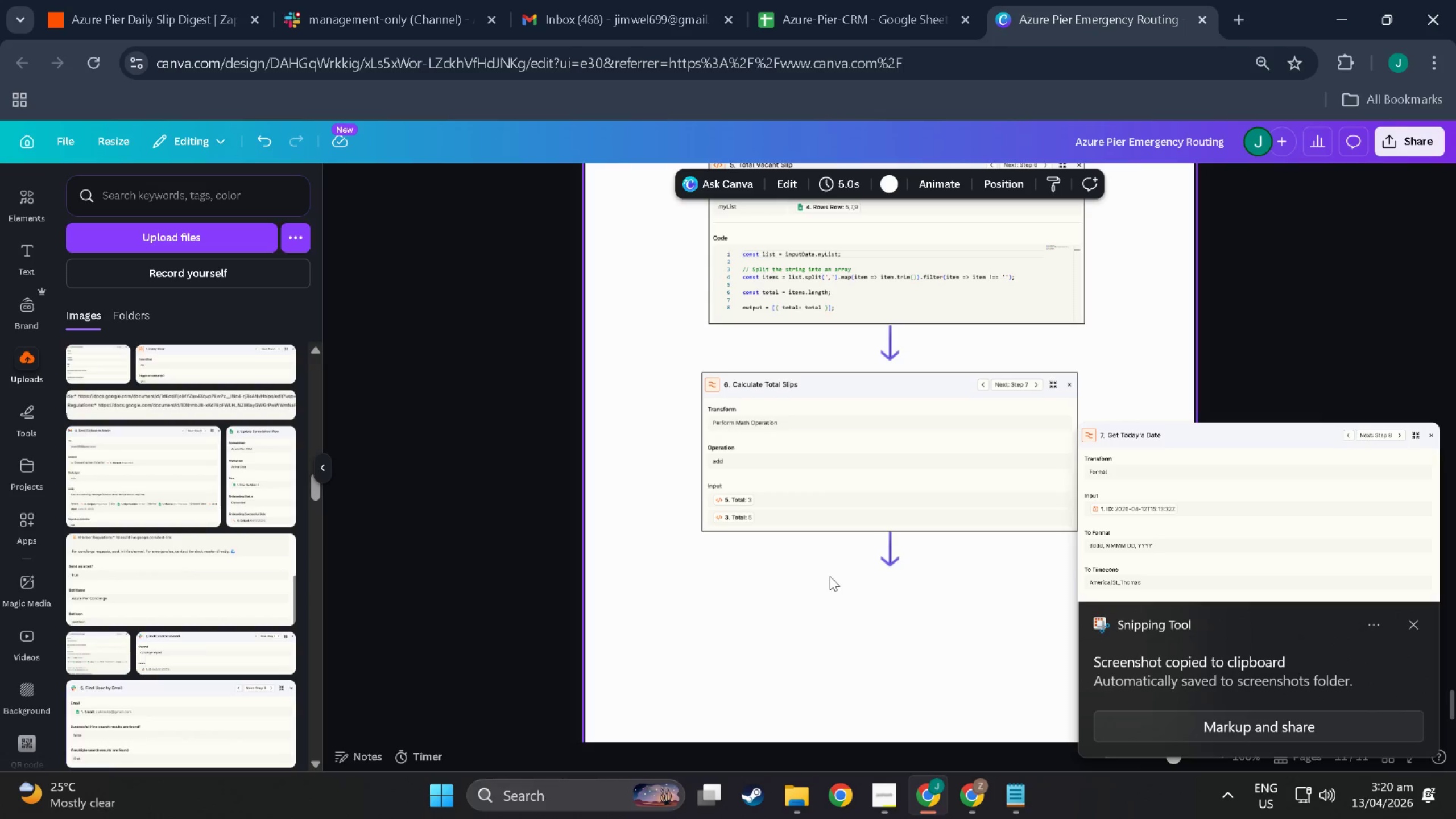 
key(Control+V)
 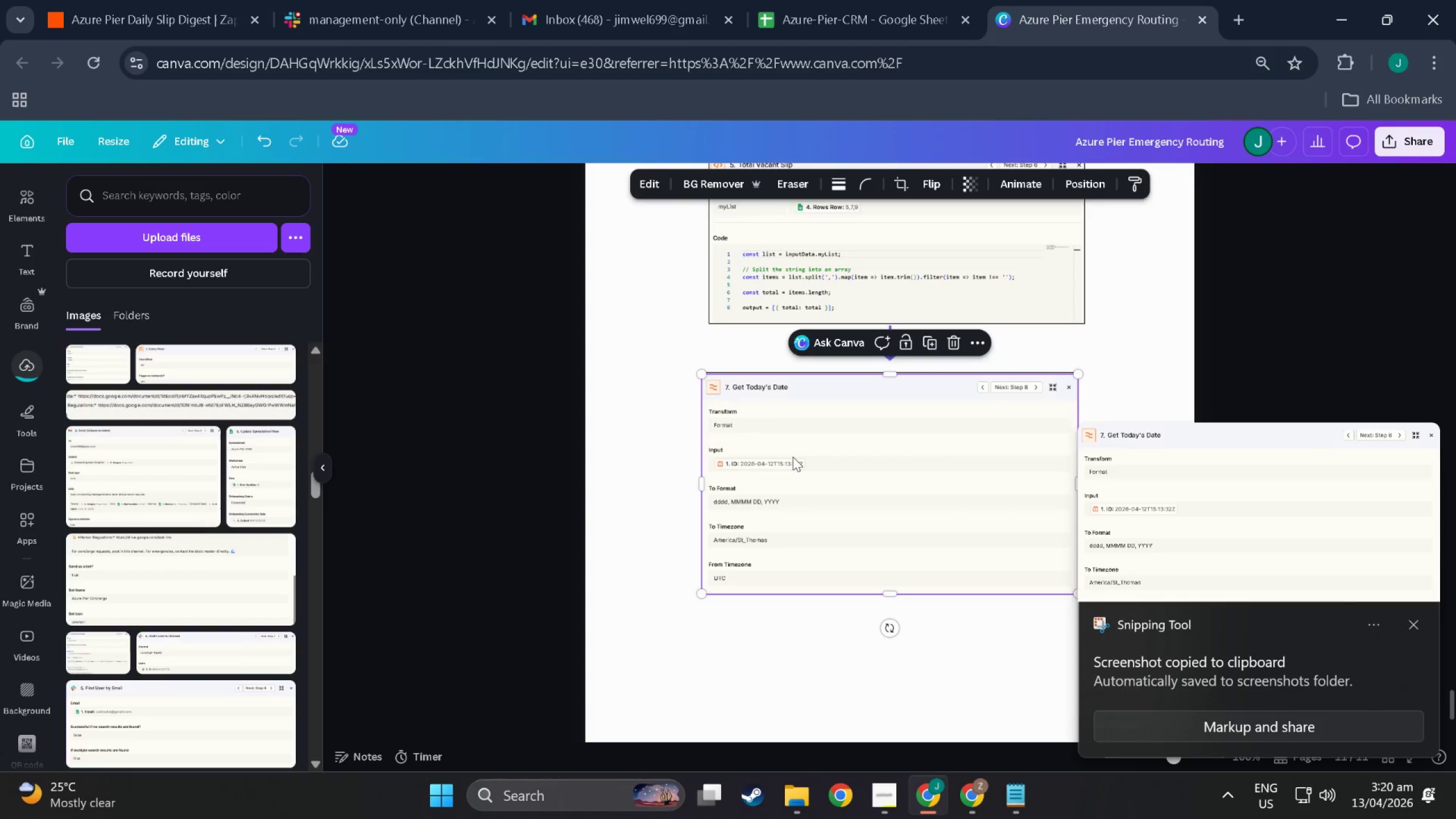 
left_click_drag(start_coordinate=[808, 426], to_coordinate=[803, 636])
 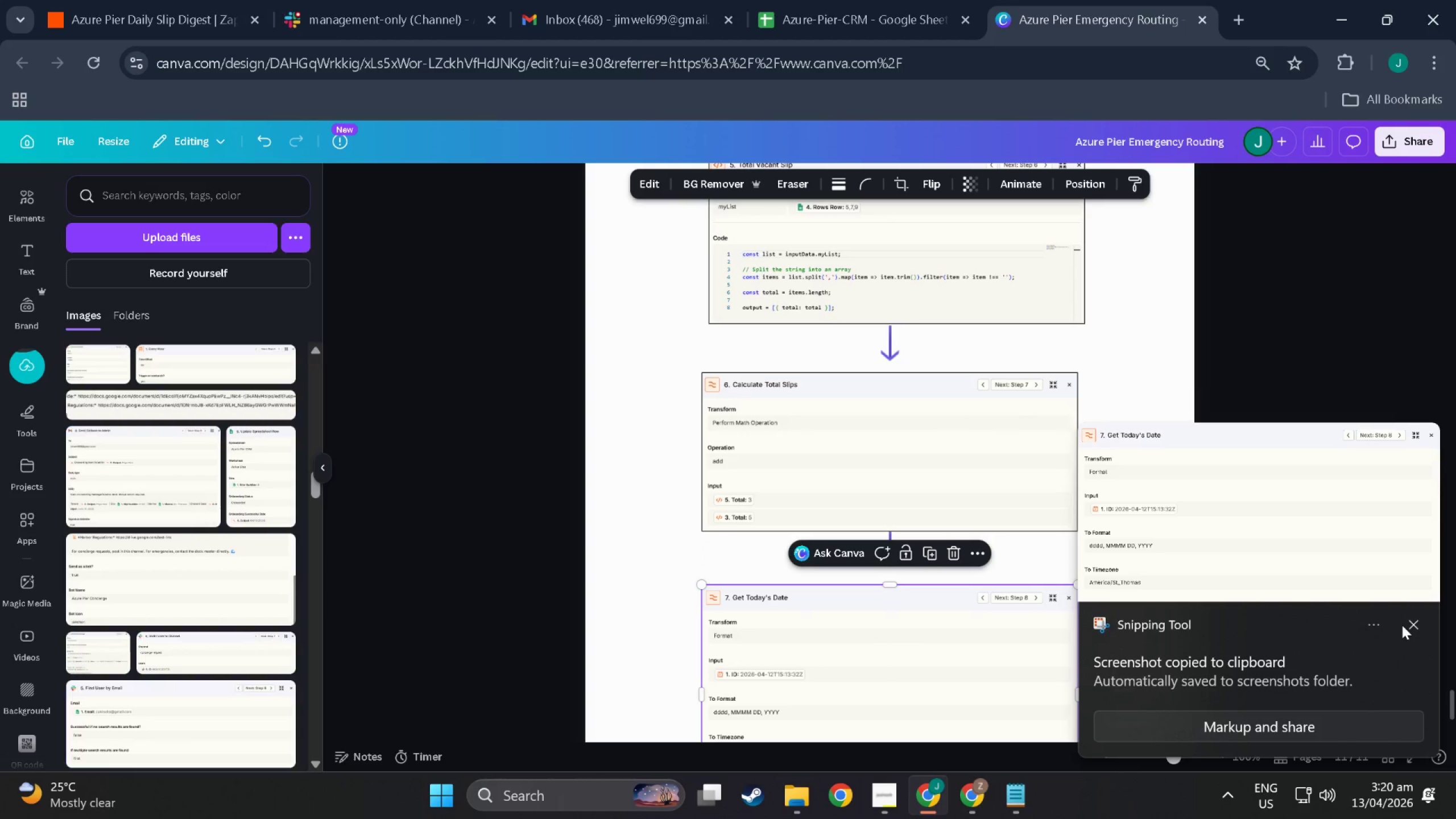 
left_click([1404, 625])
 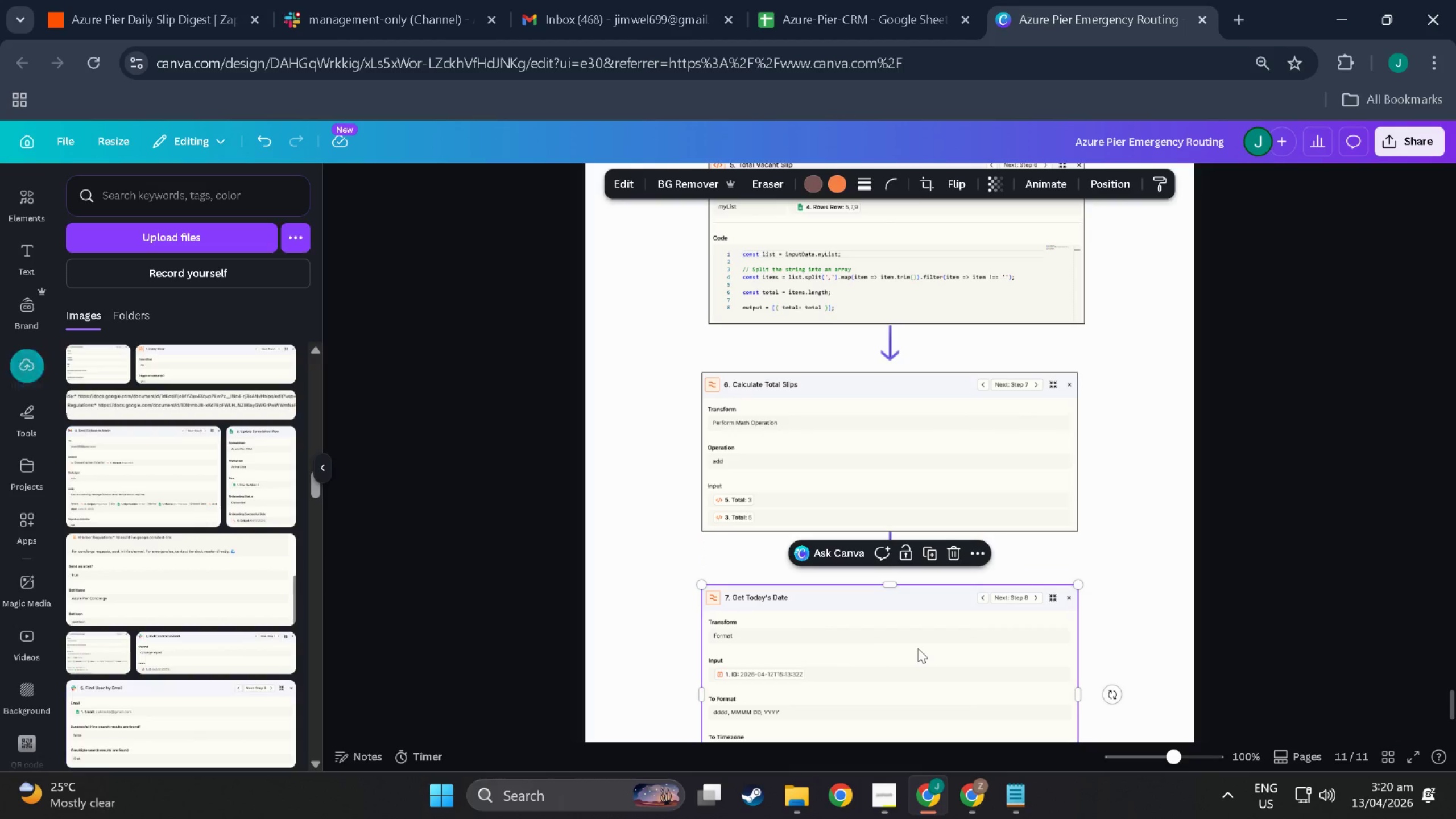 
left_click_drag(start_coordinate=[919, 648], to_coordinate=[920, 638])
 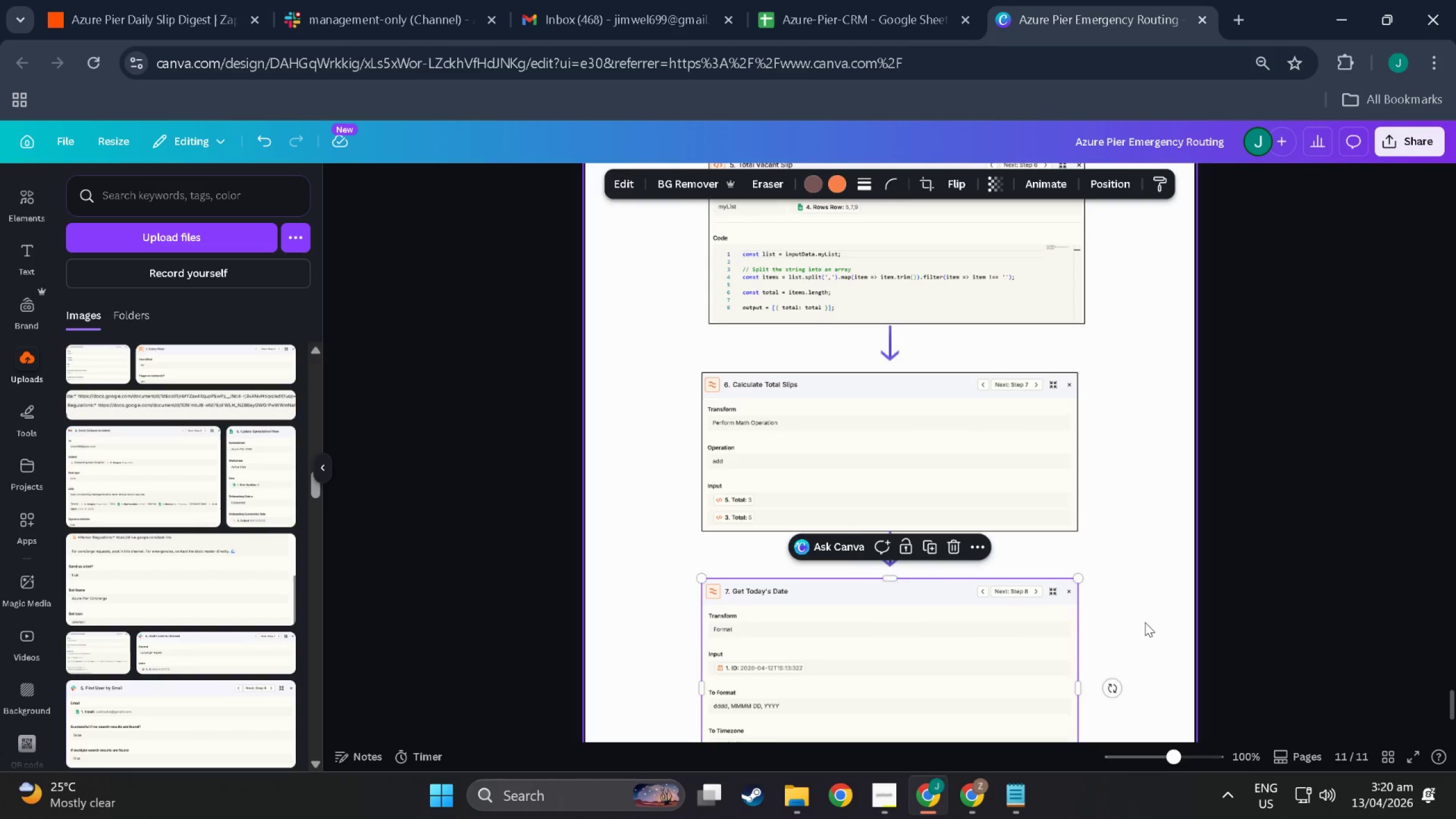 
left_click([1145, 622])
 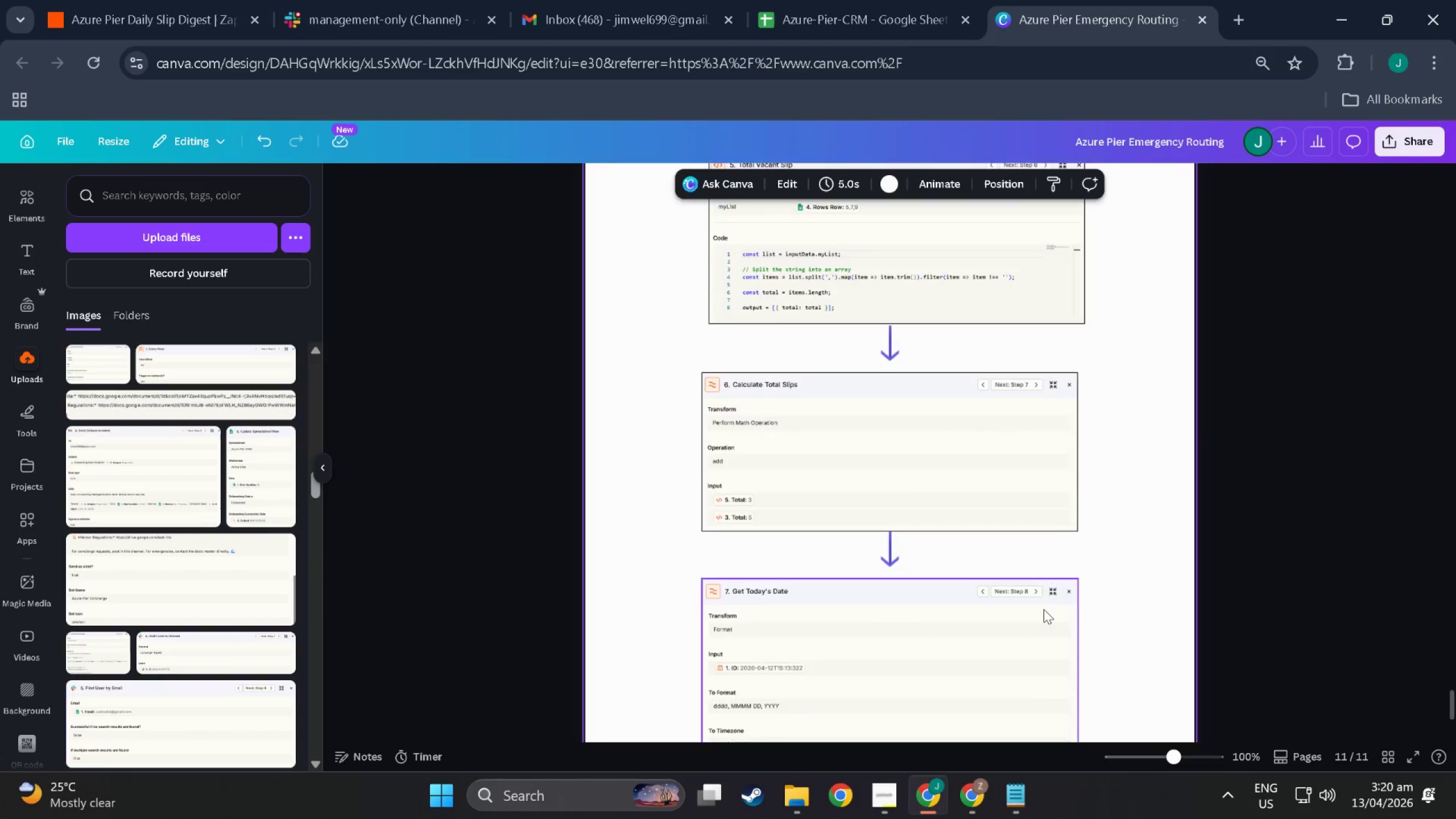 
left_click([903, 482])
 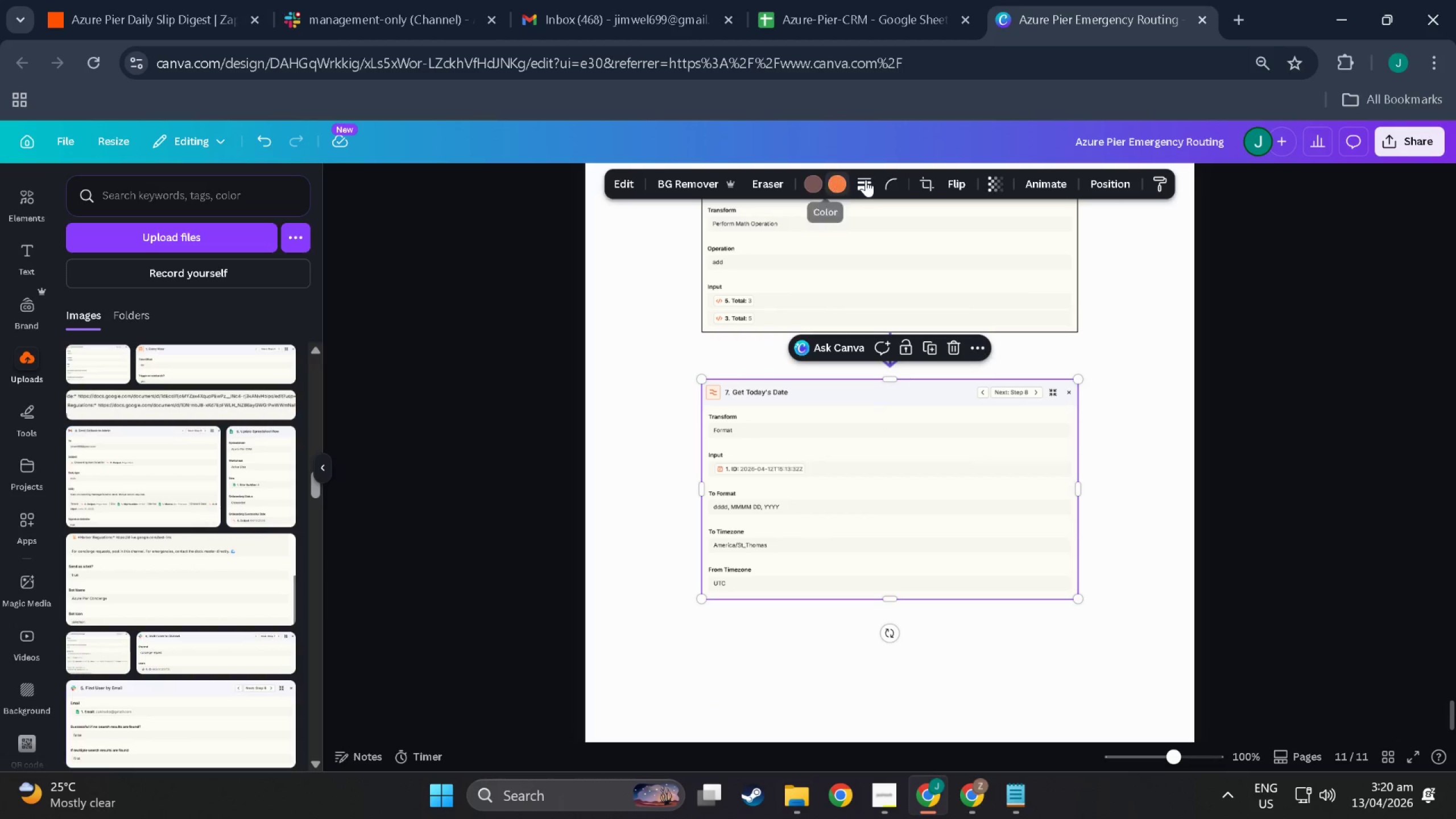 
scroll: coordinate [909, 493], scroll_direction: down, amount: 6.0
 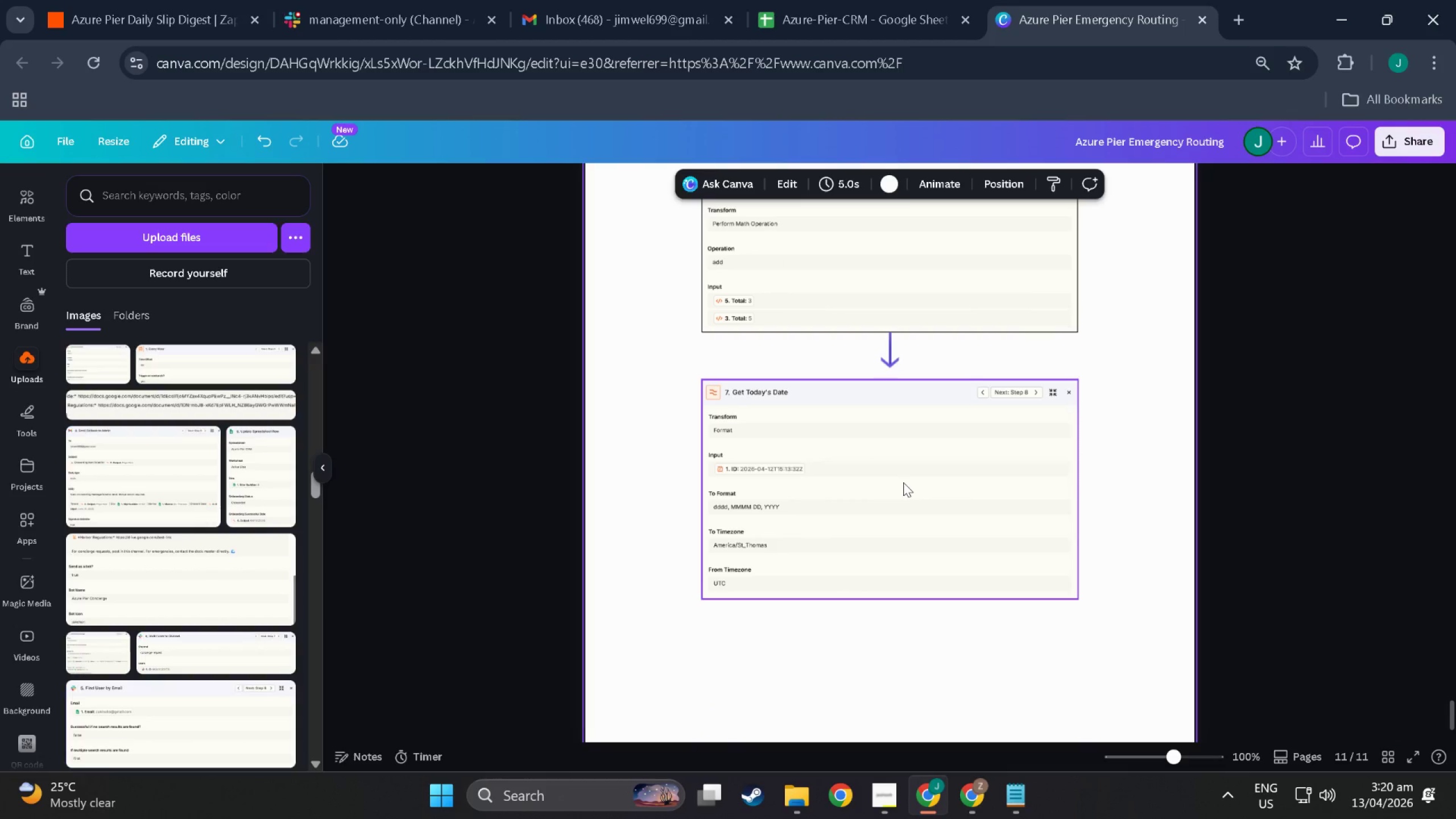 
left_click([871, 181])
 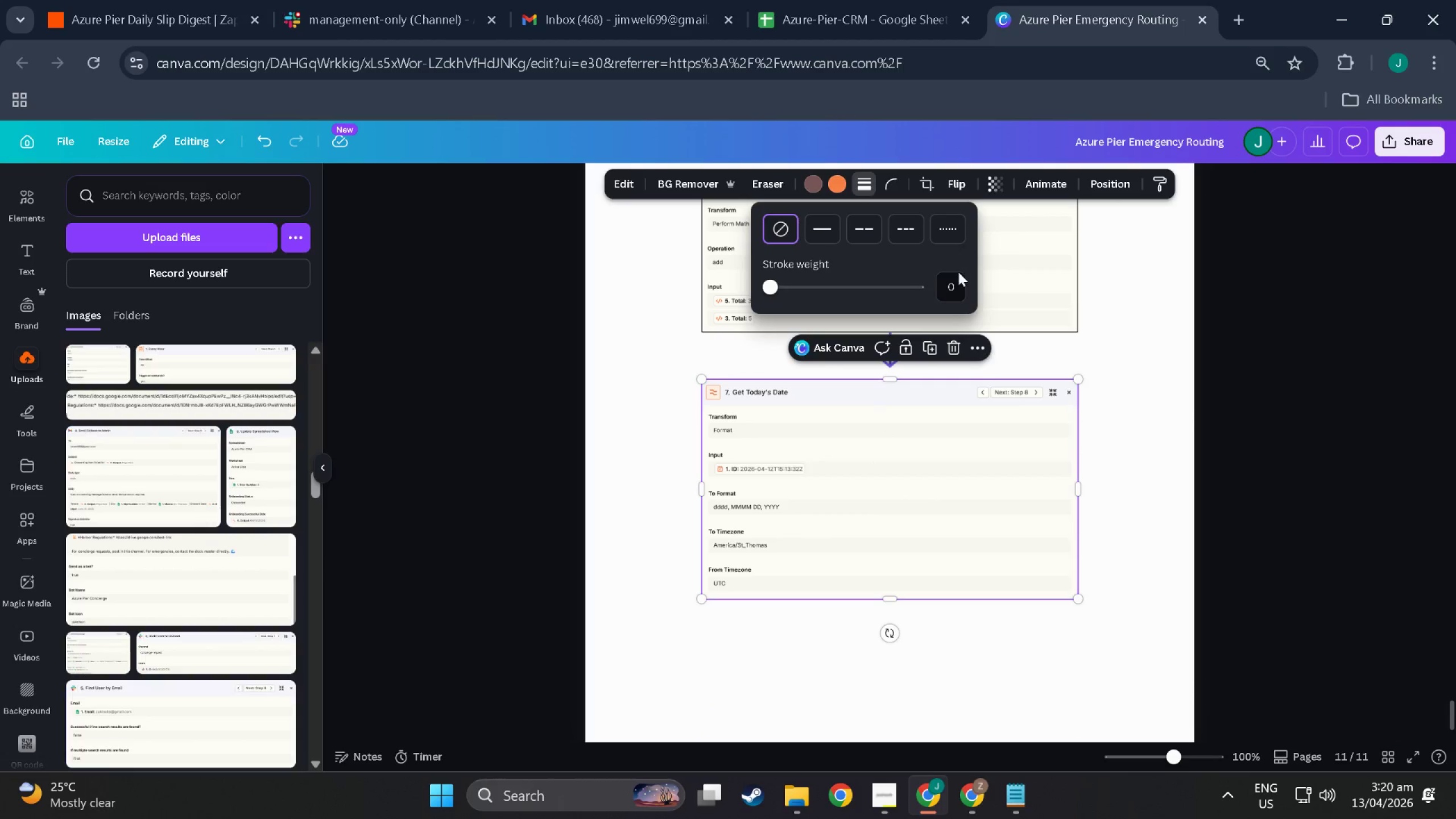 
left_click([959, 280])
 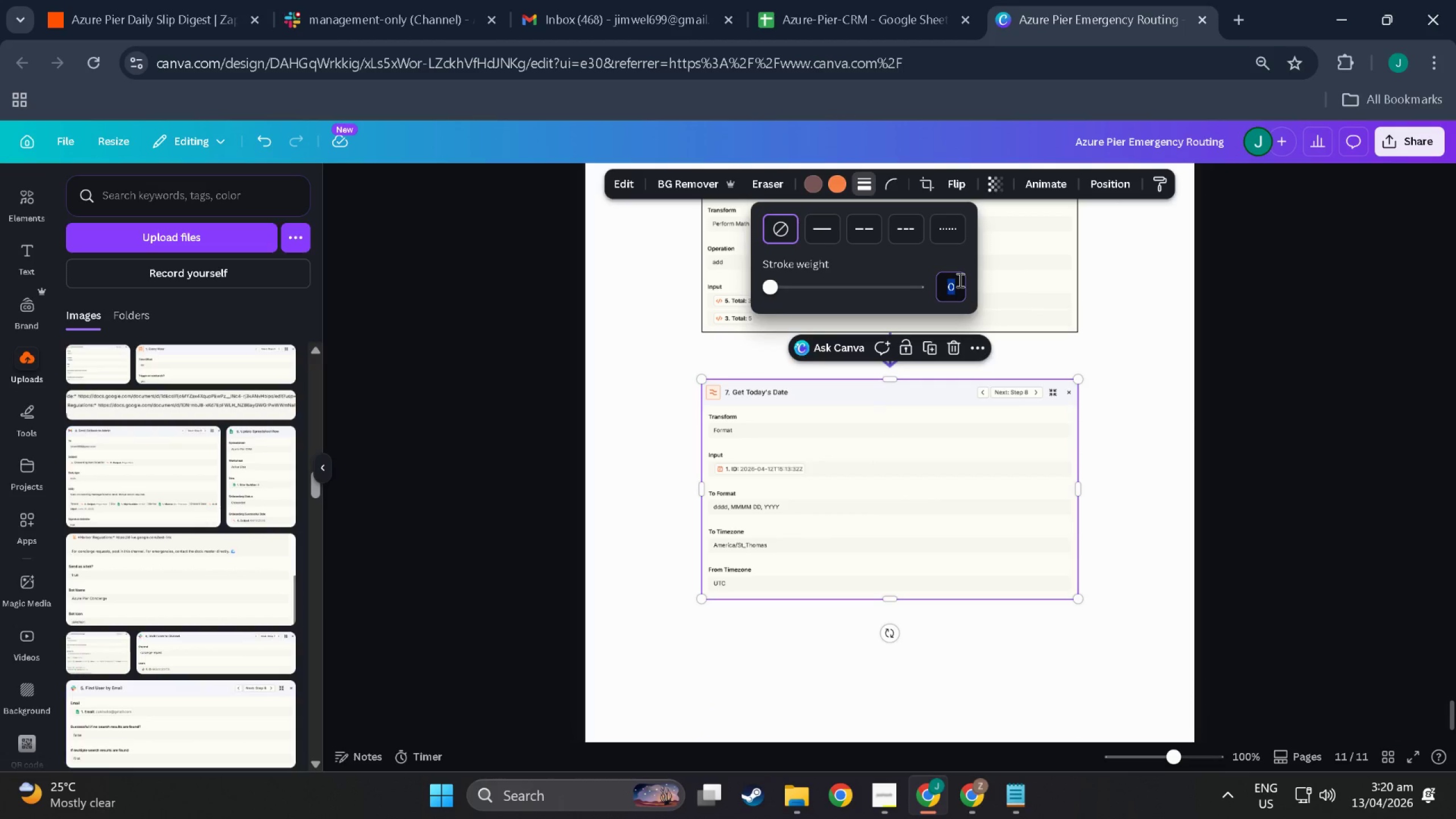 
key(1)
 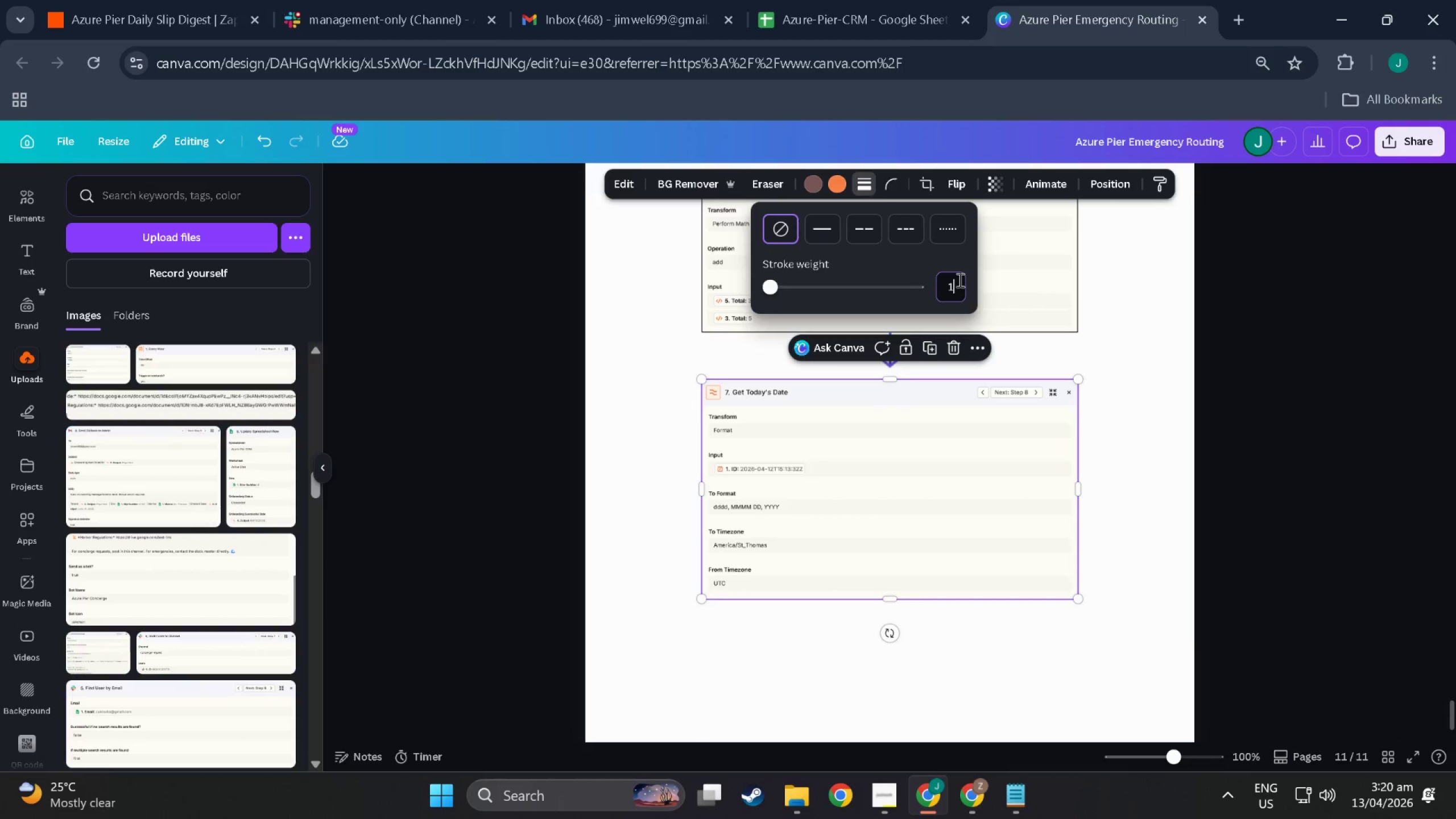 
key(NumpadEnter)
 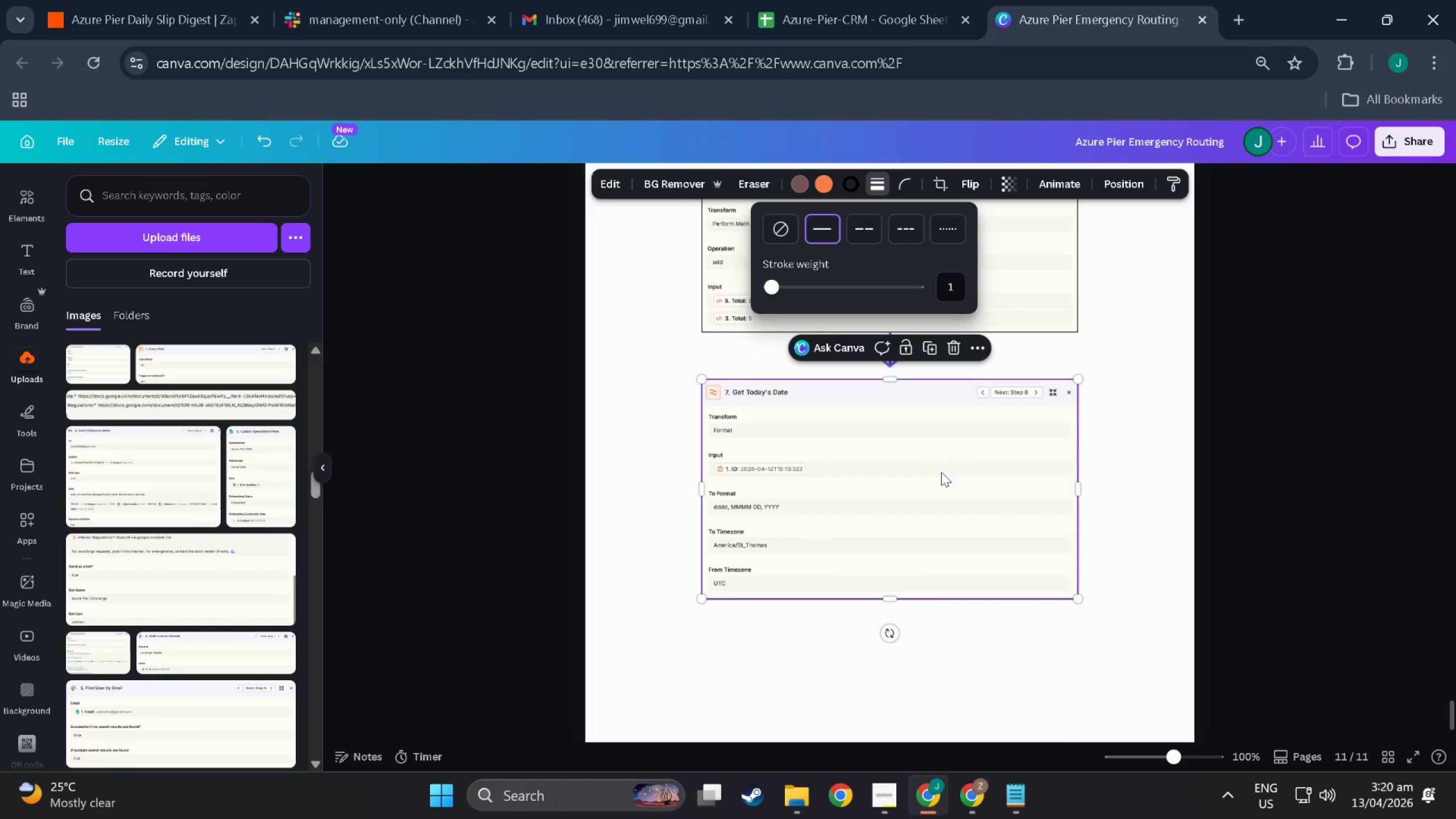 
left_click([940, 486])
 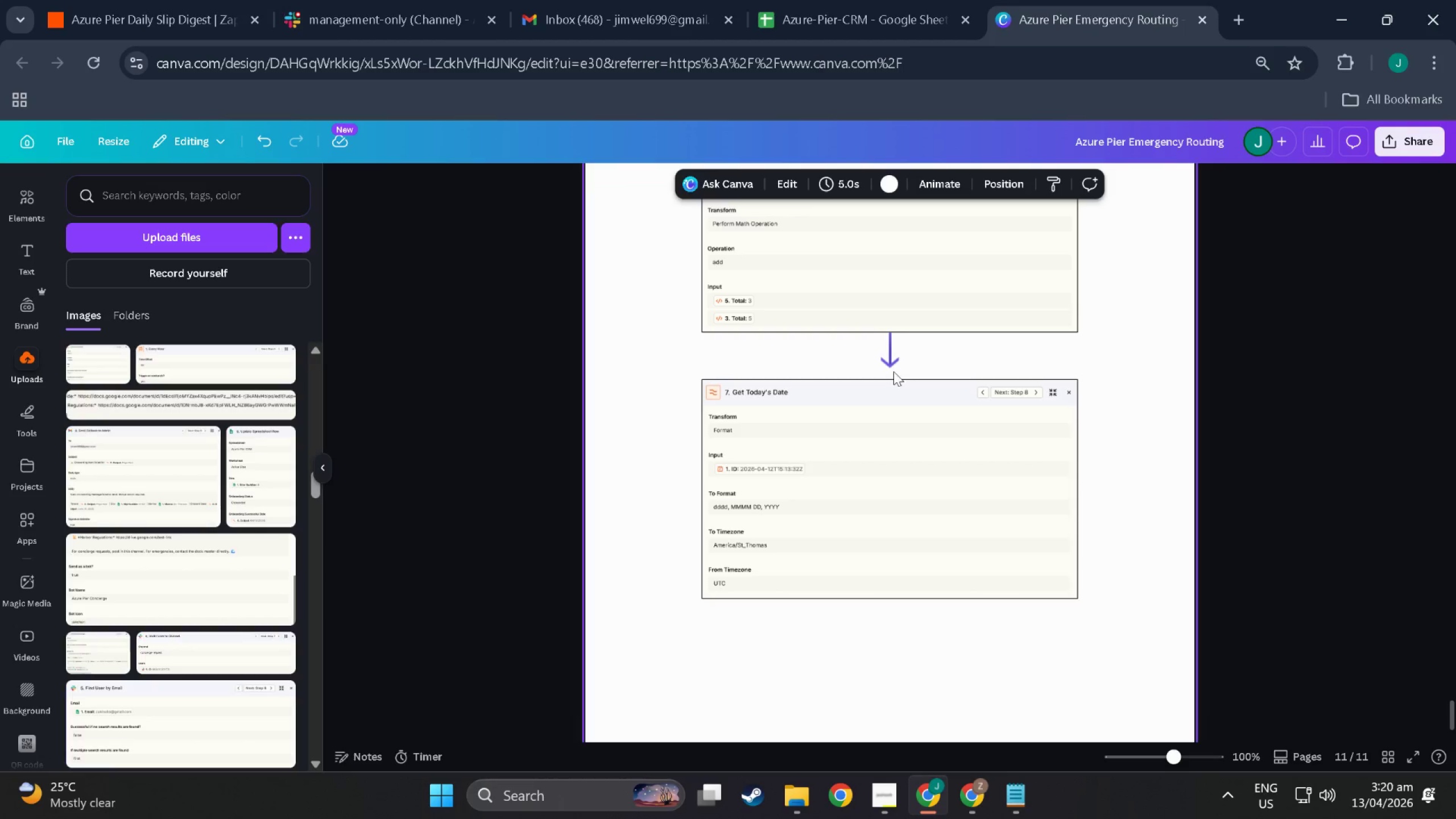 
double_click([891, 360])
 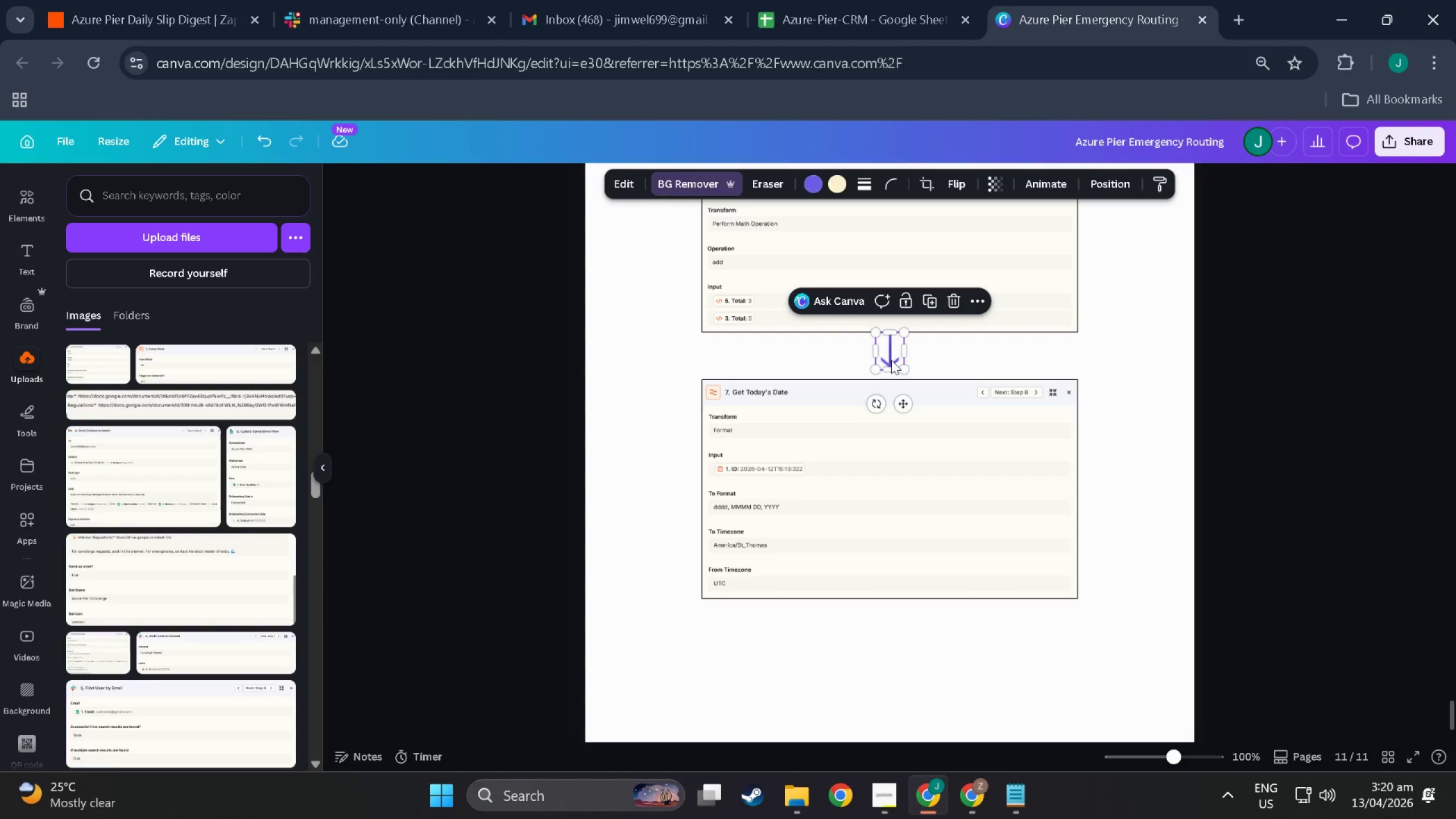 
key(Control+C)
 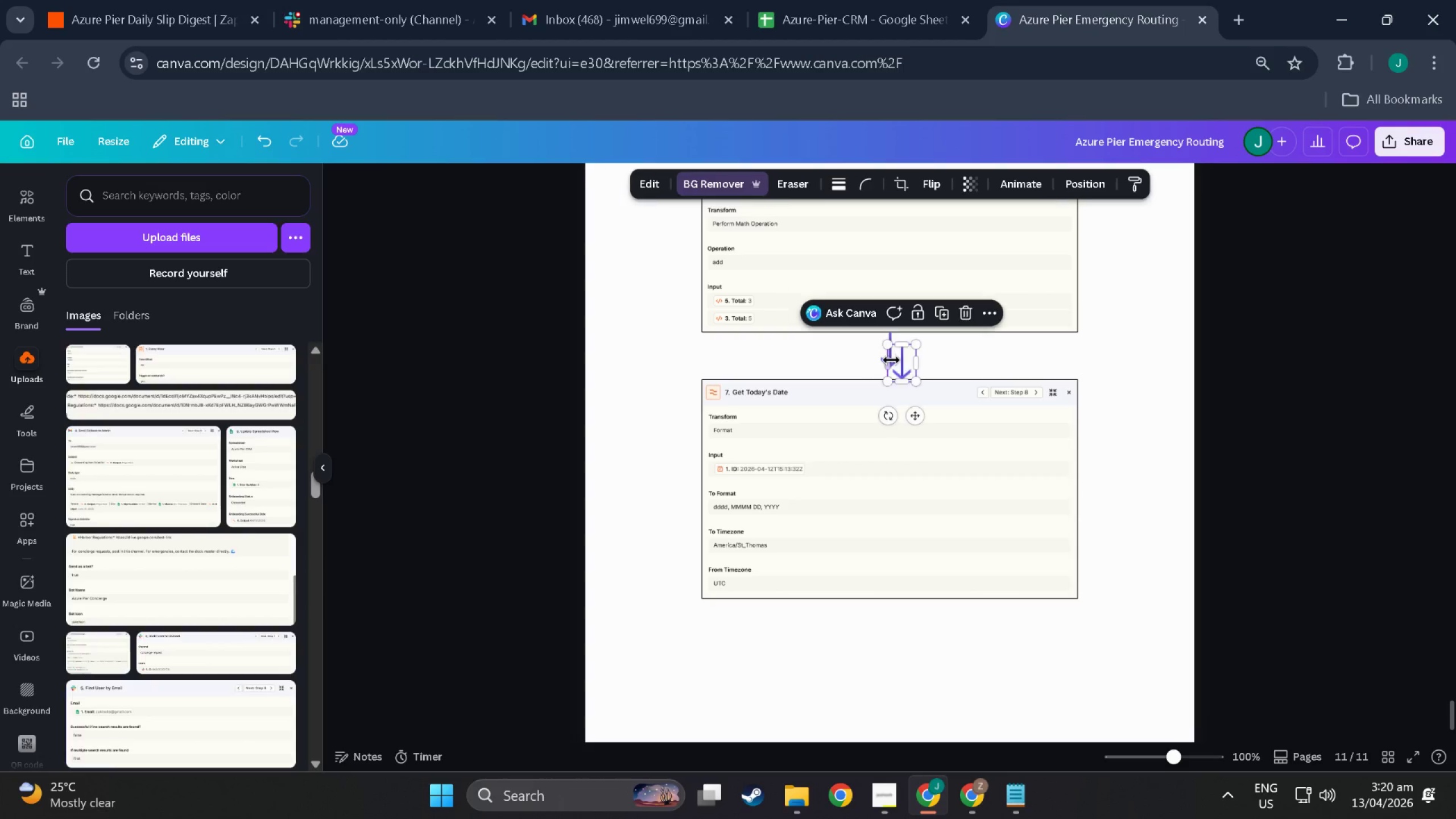 
key(Control+V)
 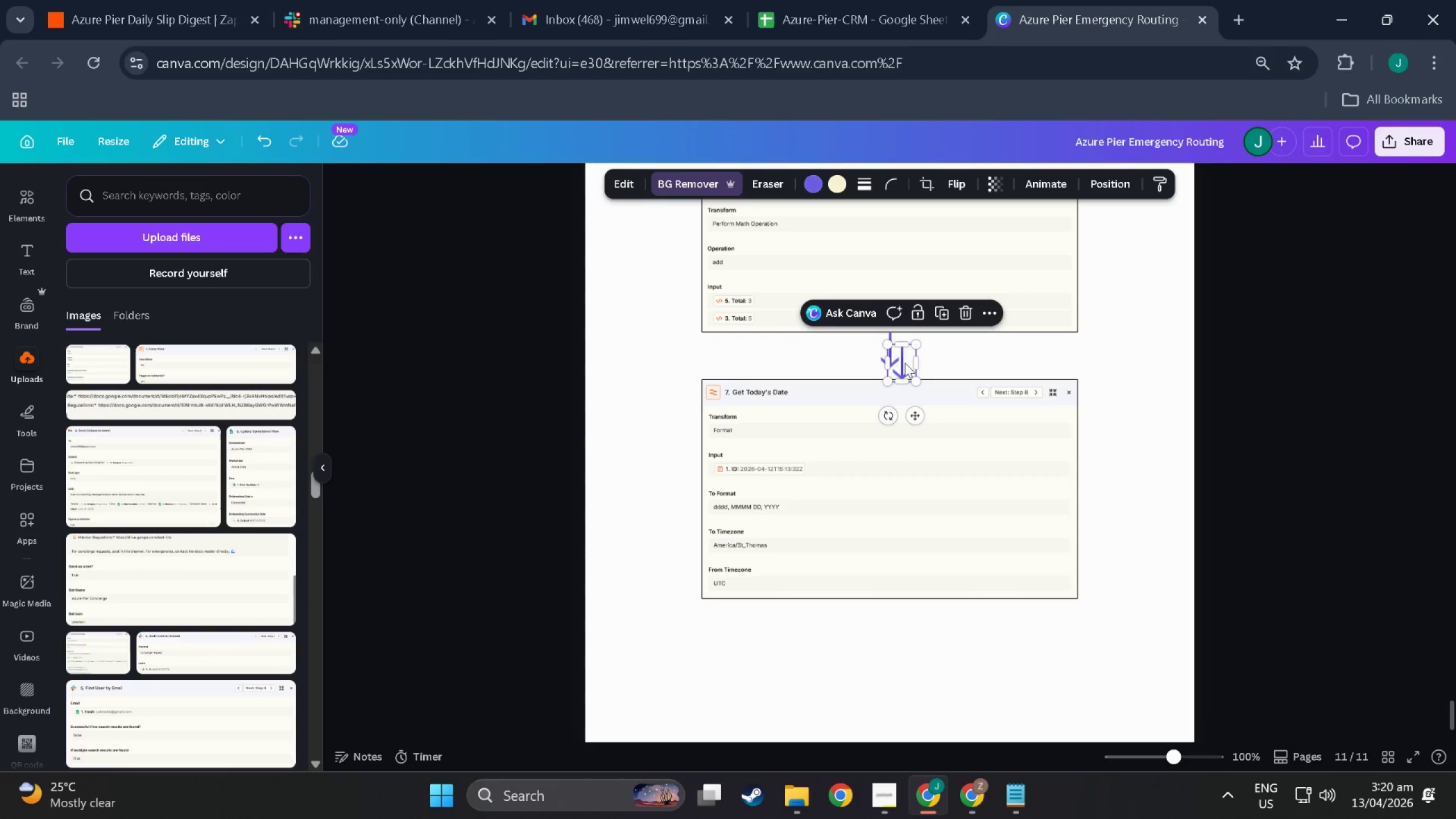 
left_click_drag(start_coordinate=[905, 363], to_coordinate=[896, 617])
 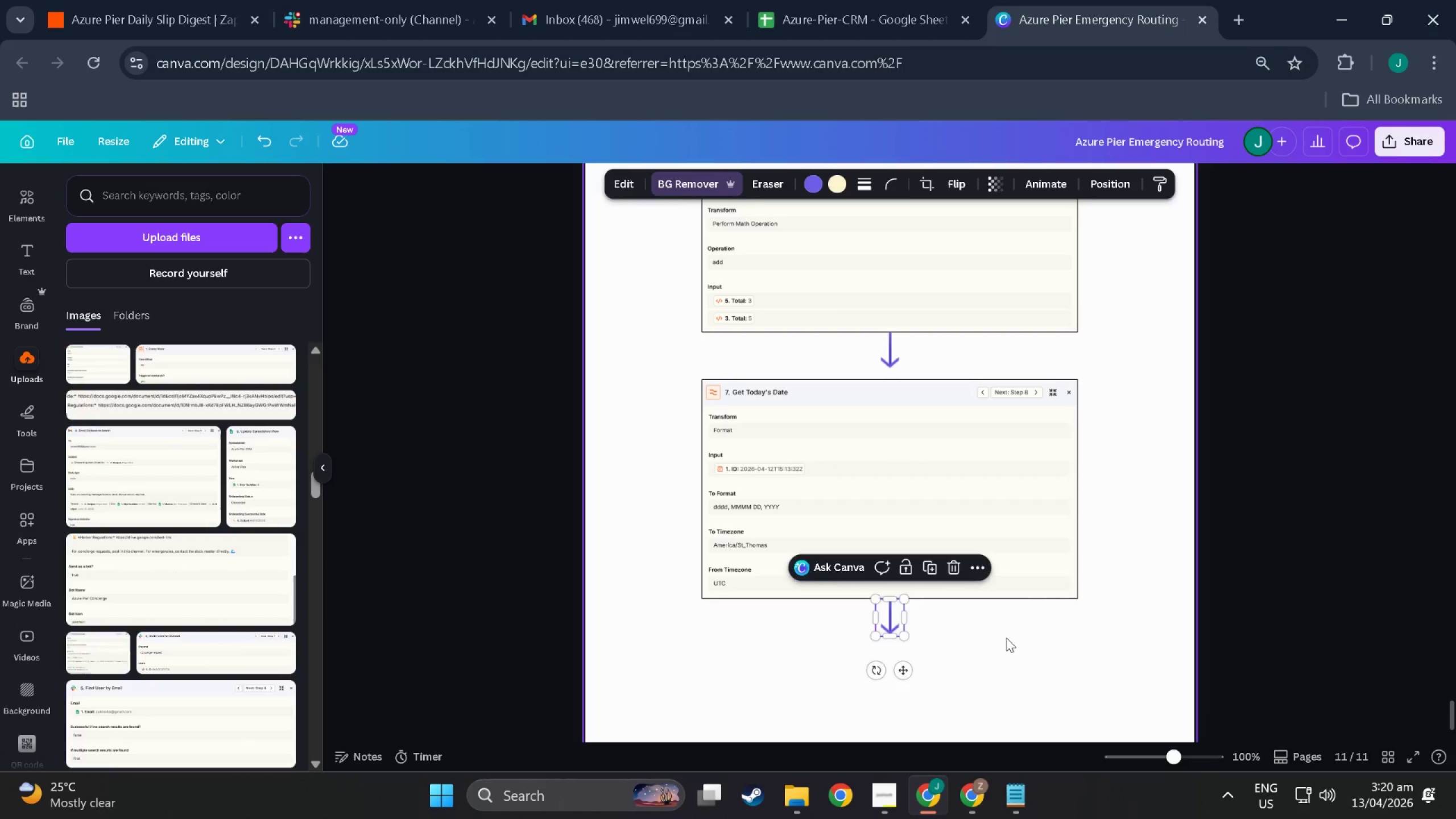 
left_click([1006, 638])
 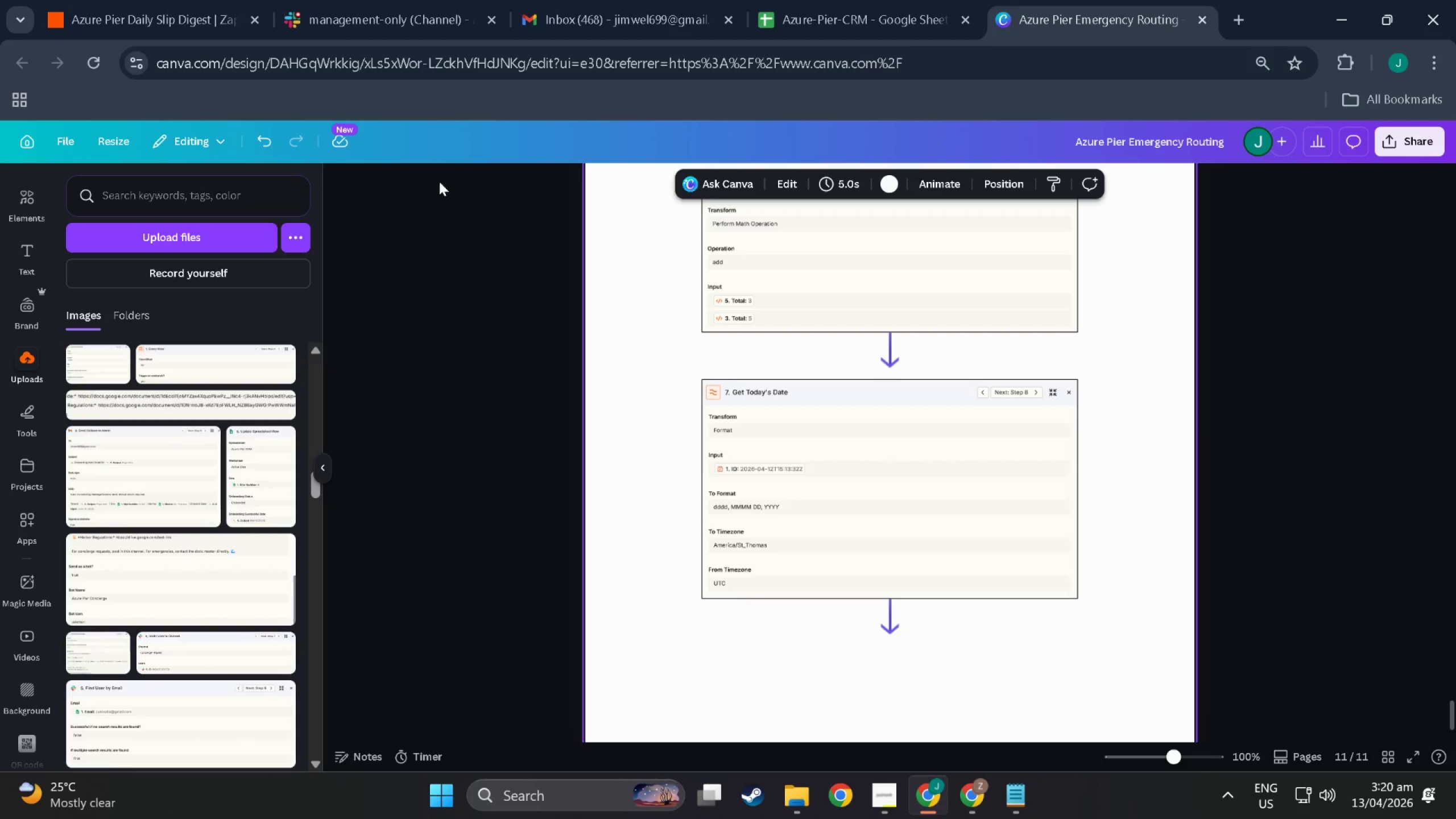 
left_click([110, 0])
 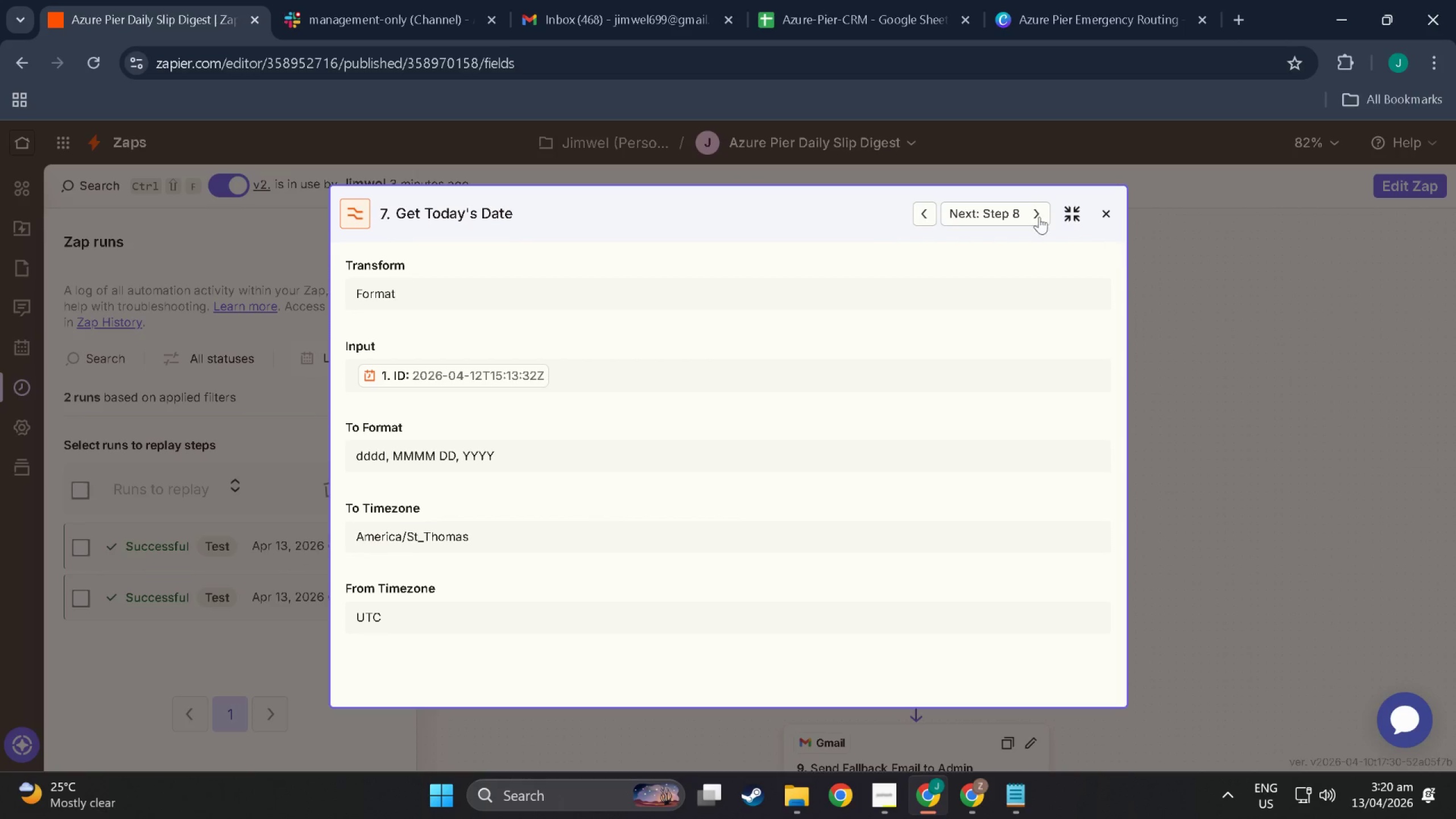 
left_click([1036, 215])
 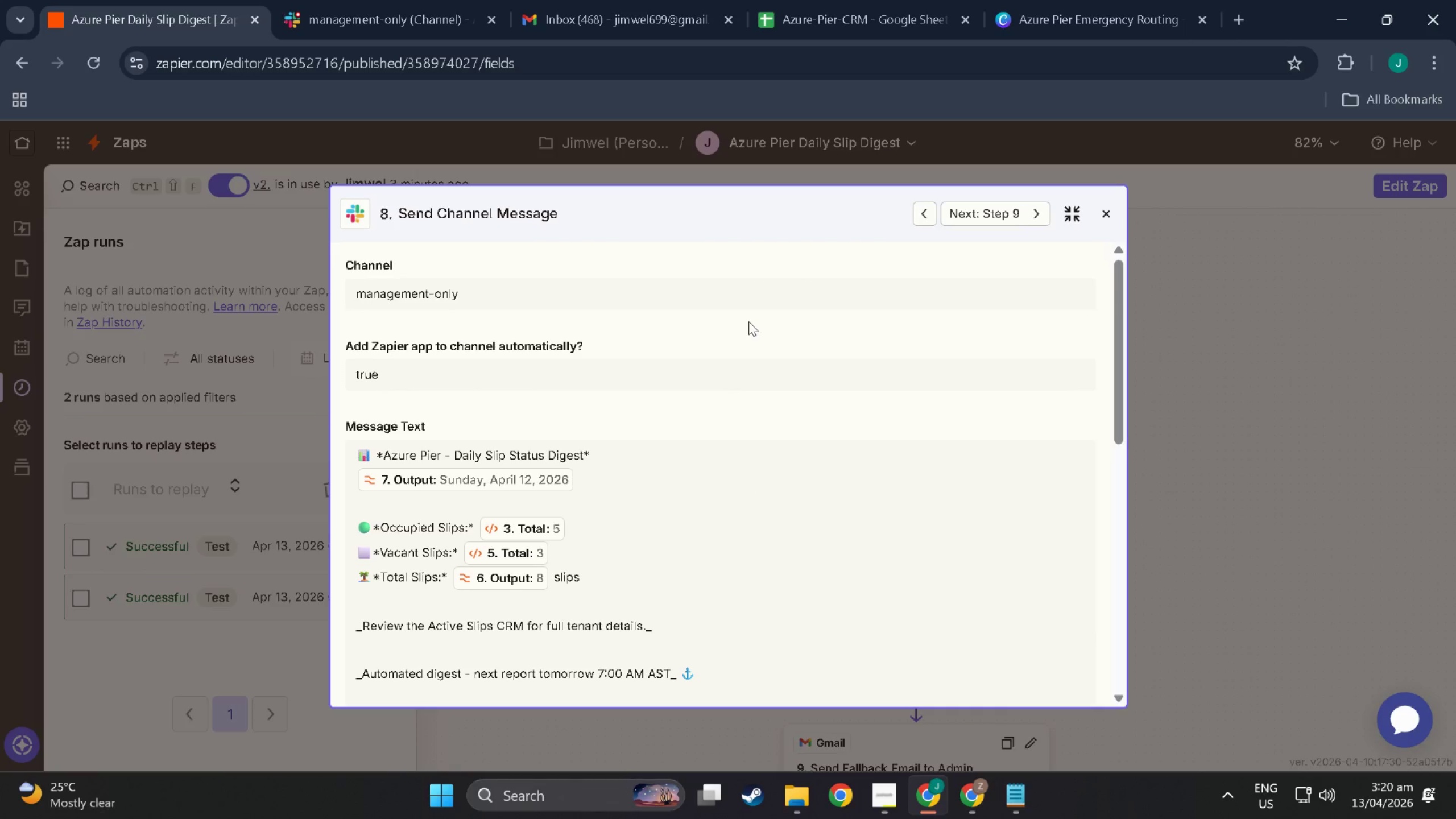 
scroll: coordinate [690, 382], scroll_direction: up, amount: 3.0
 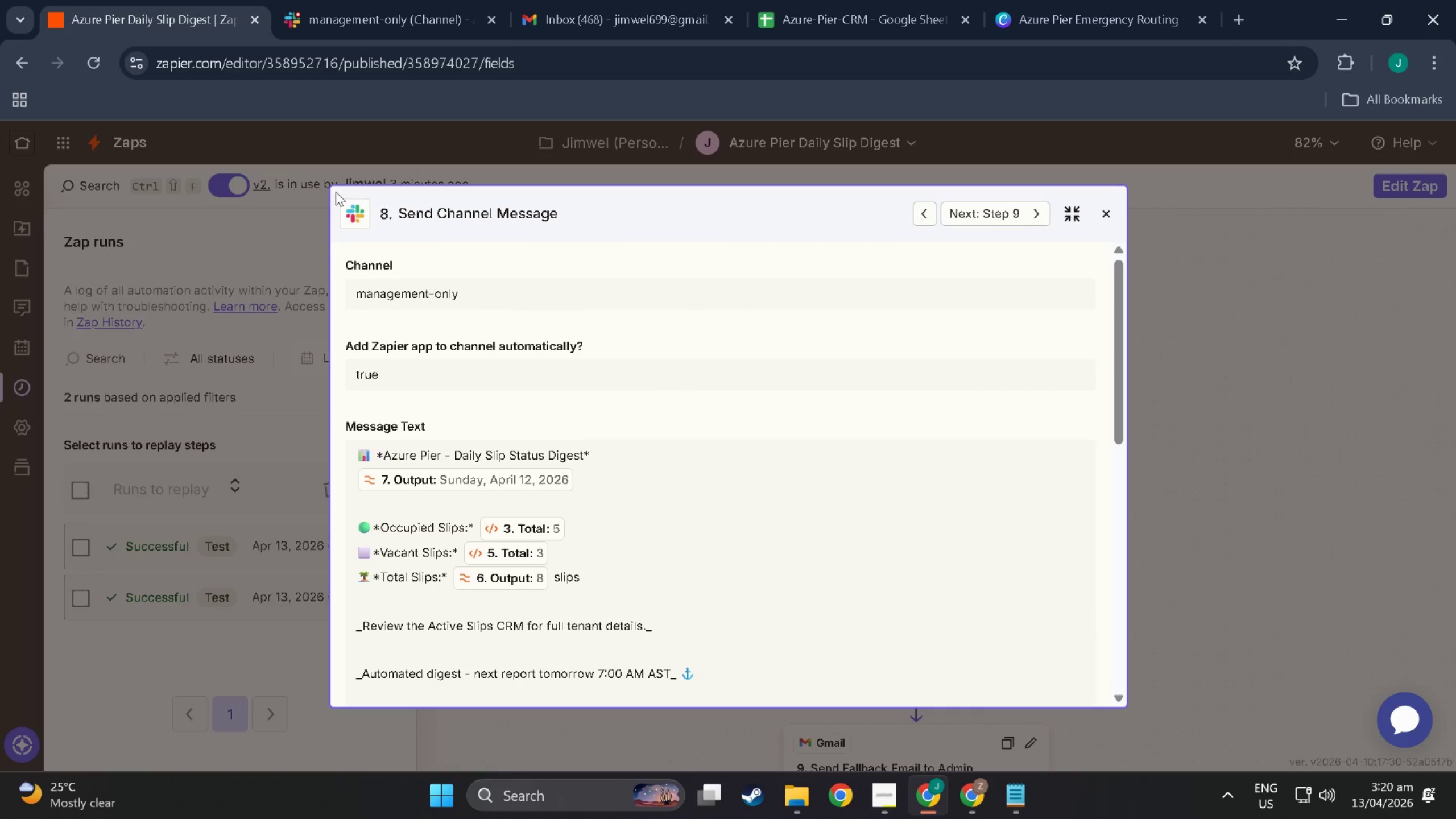 
key(Meta+MetaLeft)
 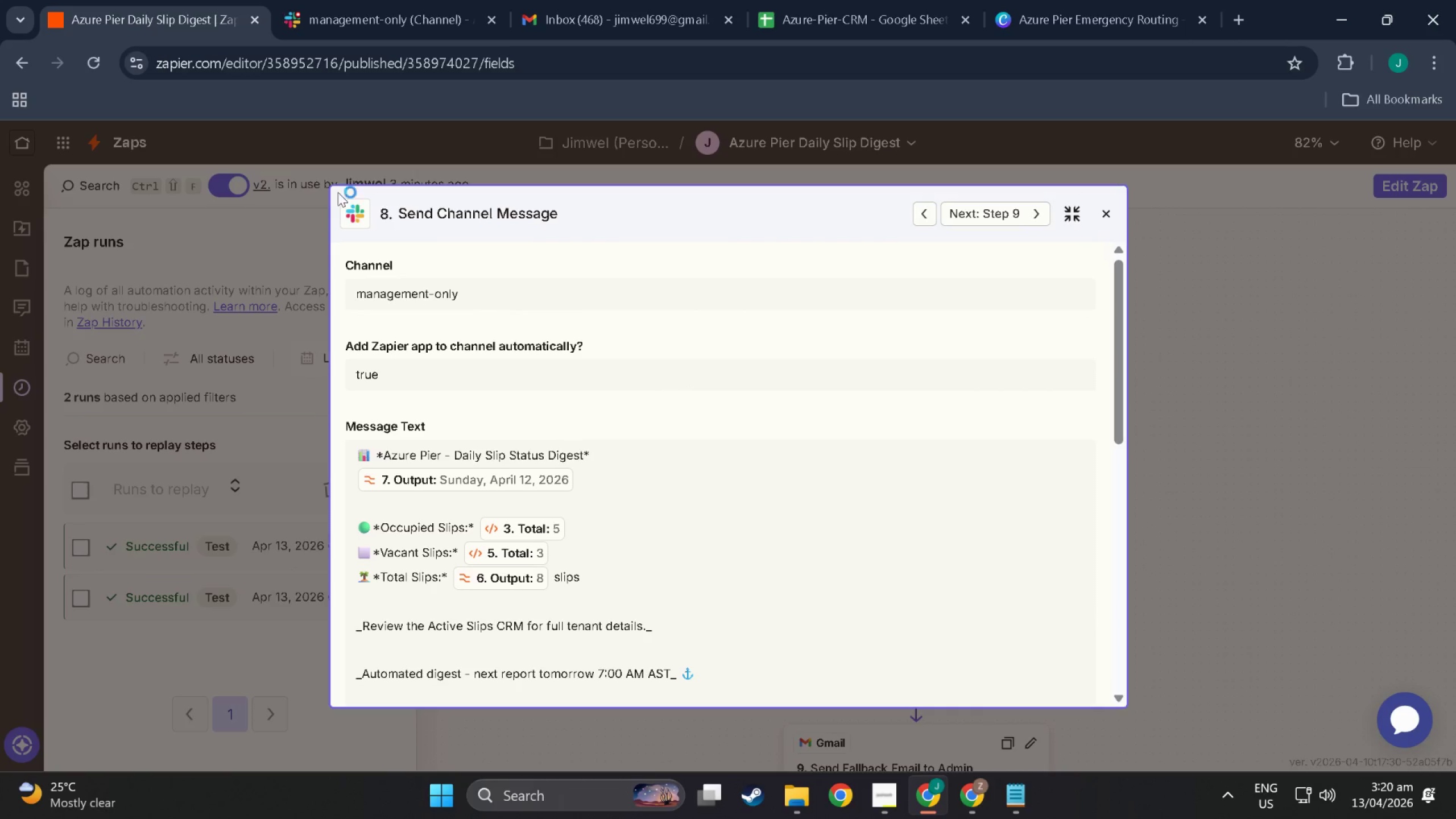 
key(Meta+Shift+ShiftLeft)
 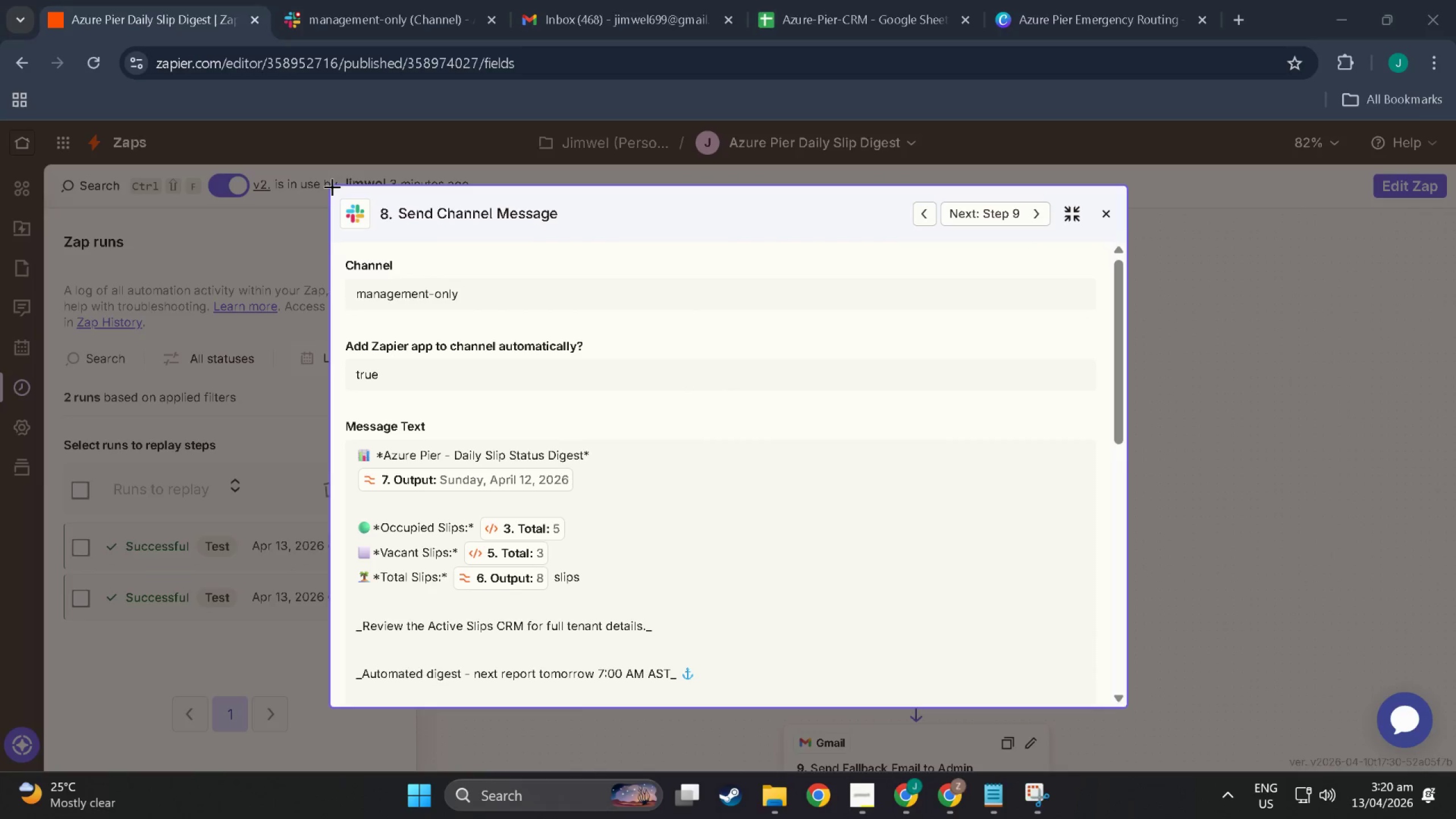 
key(Meta+Shift+S)
 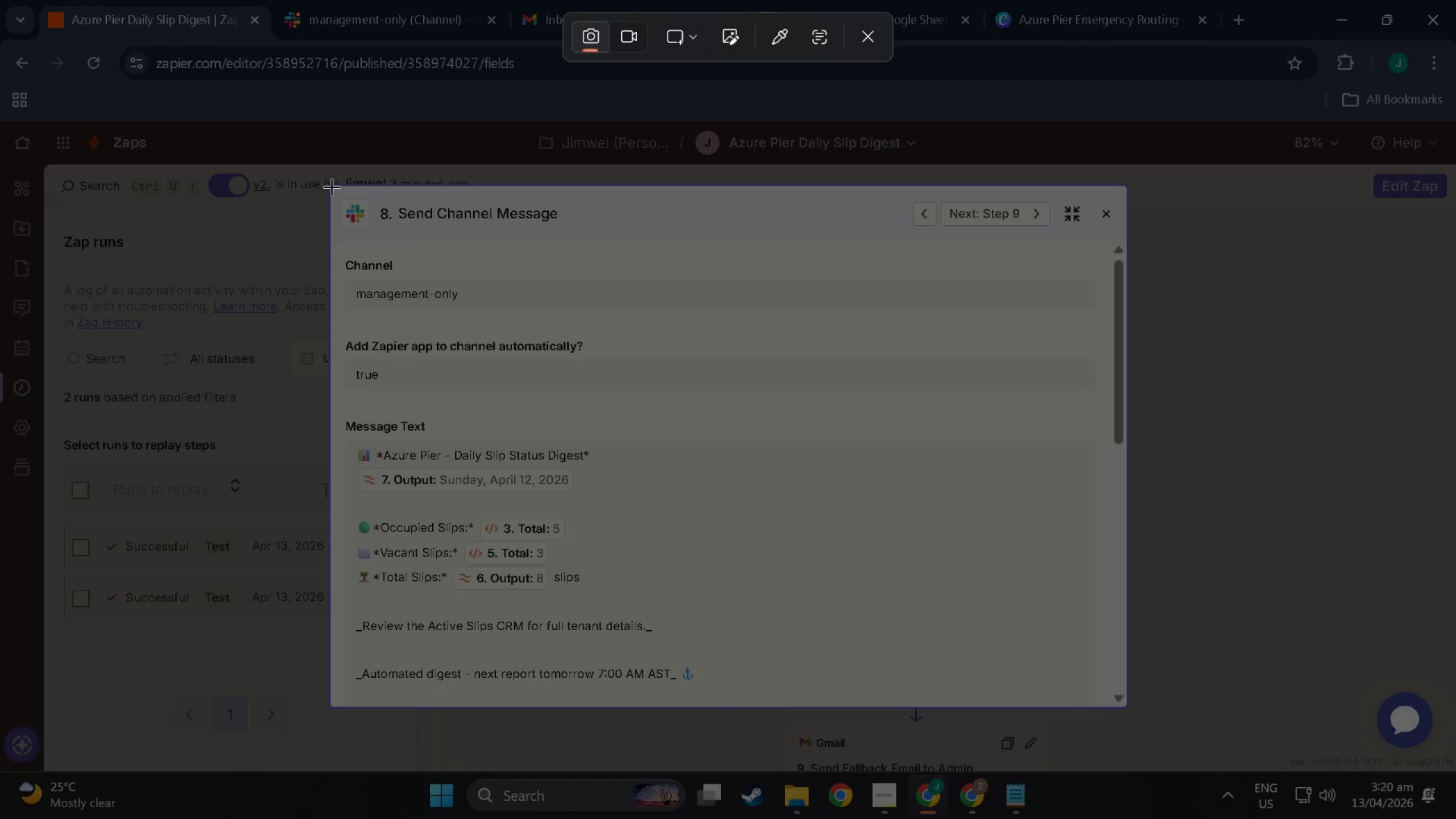 
left_click_drag(start_coordinate=[332, 187], to_coordinate=[1122, 705])
 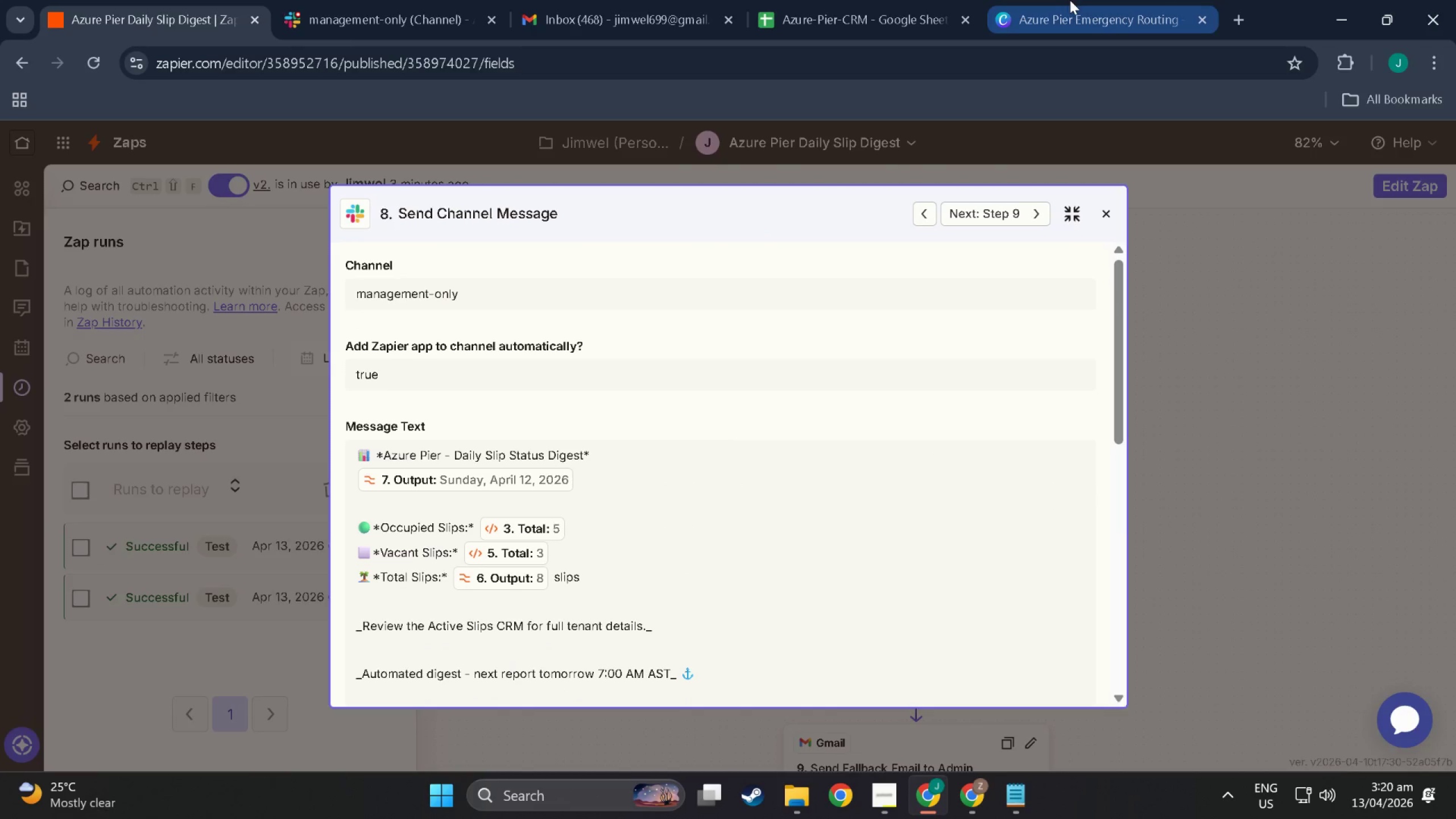 
left_click([1070, 0])
 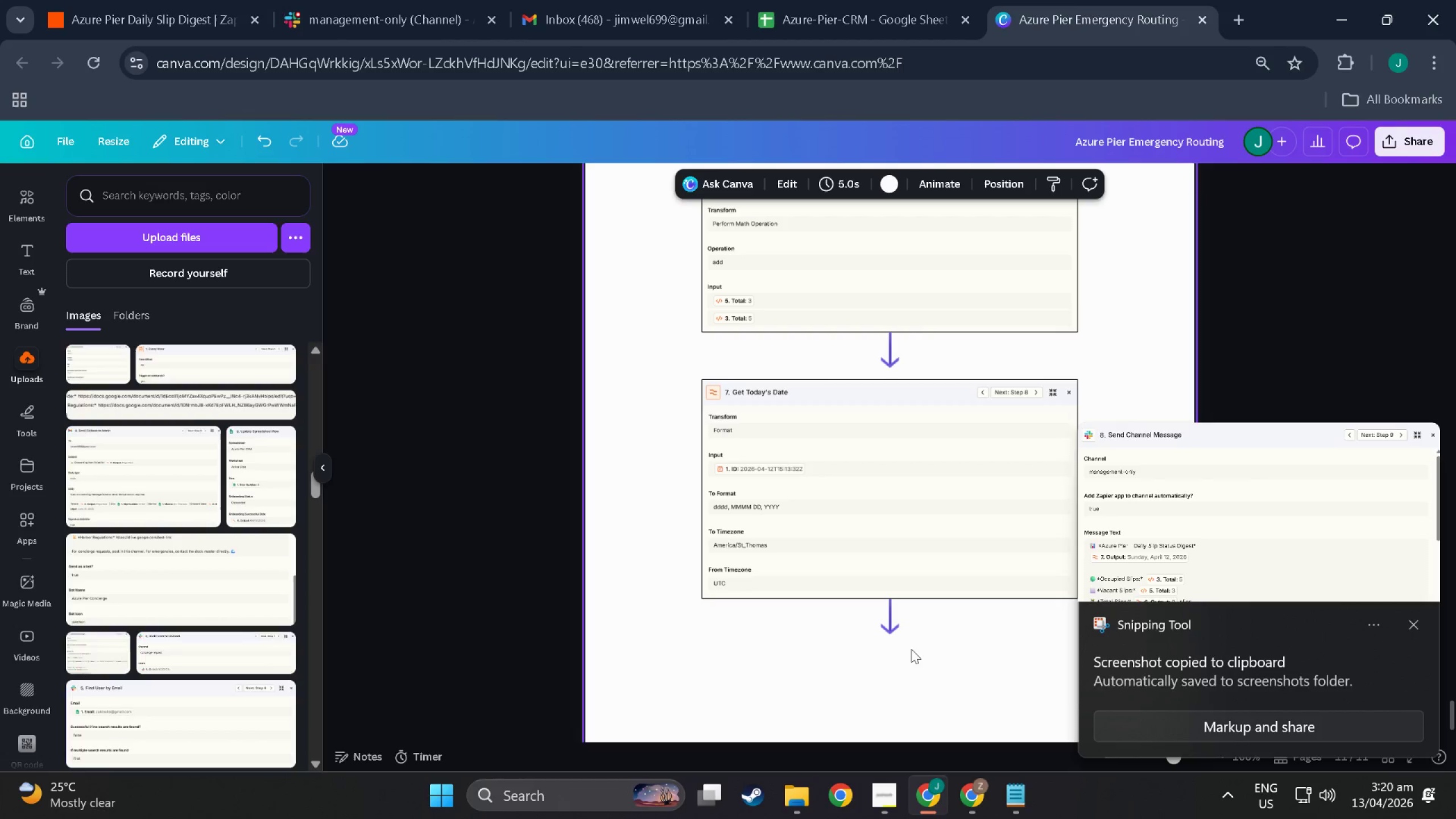 
left_click([921, 714])
 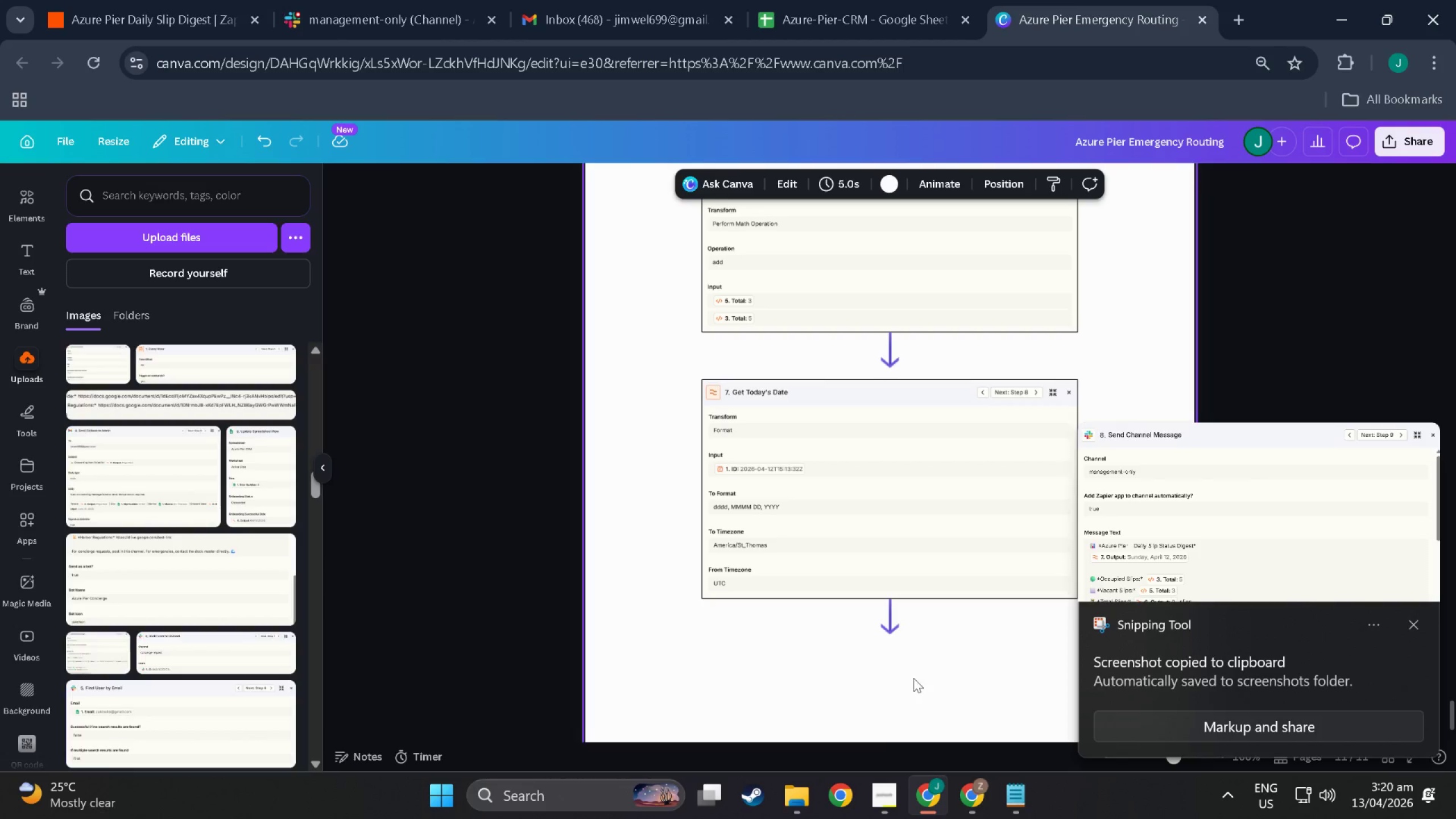 
scroll: coordinate [905, 617], scroll_direction: down, amount: 8.0
 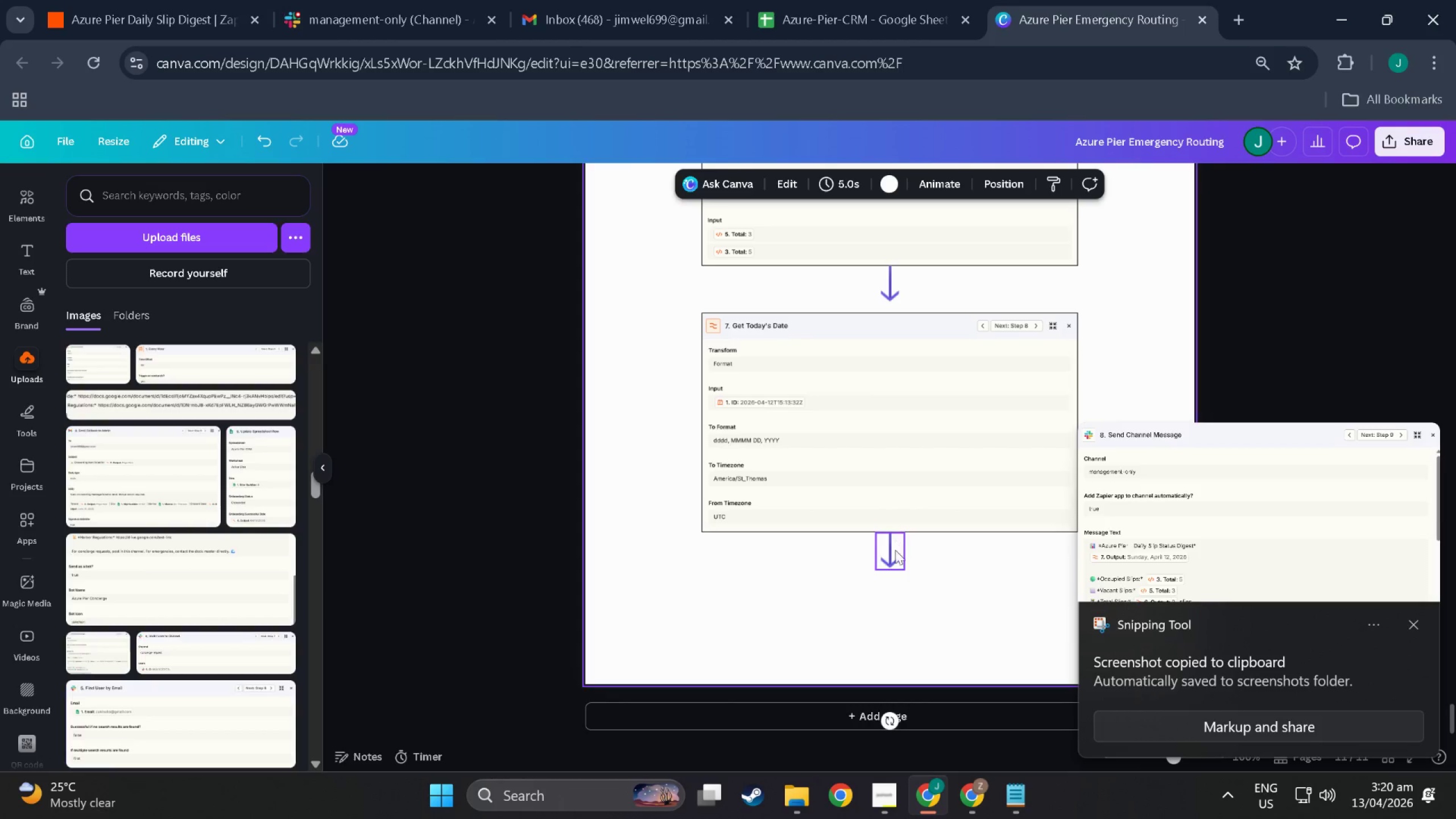 
key(Control+V)
 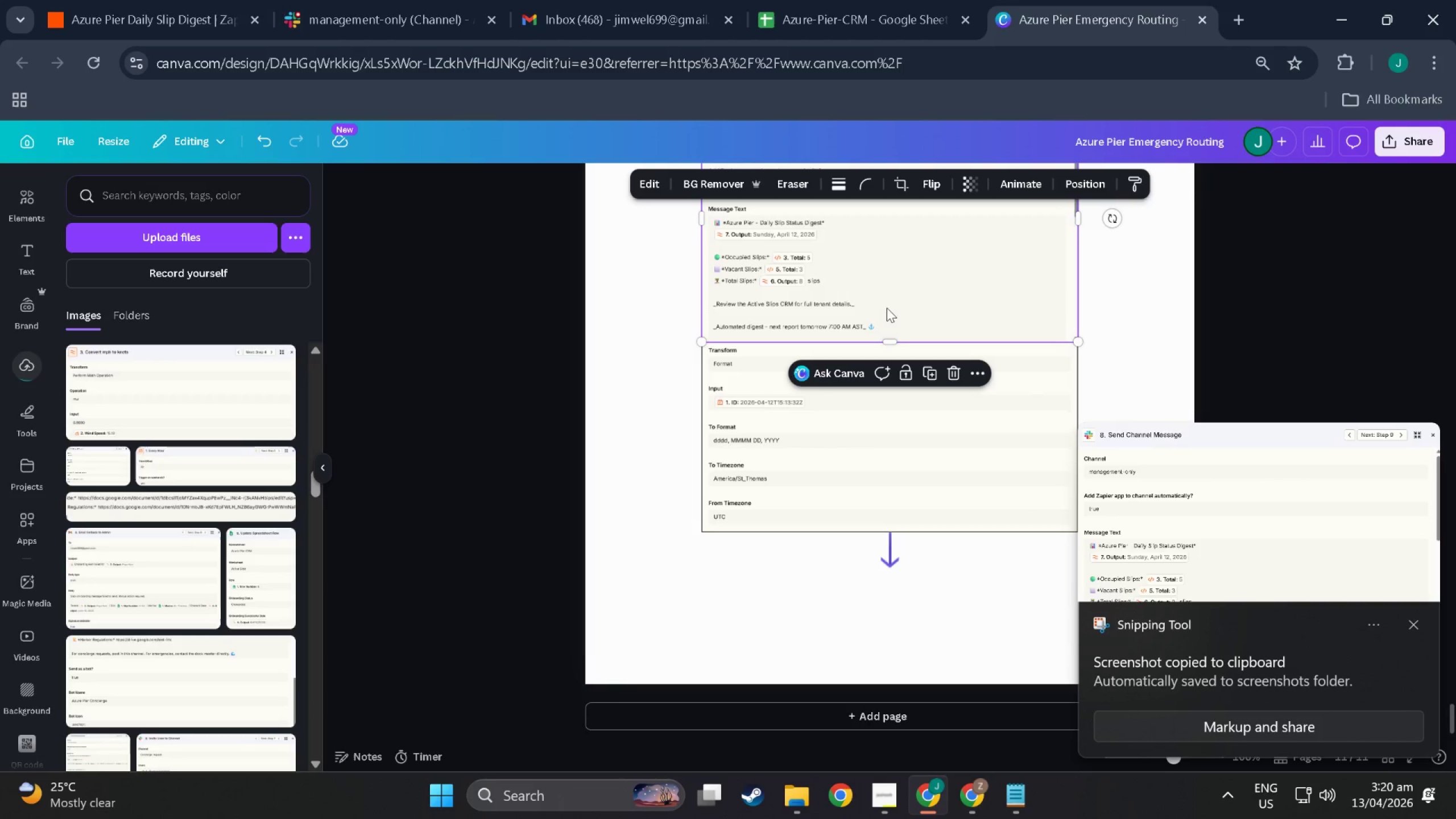 
left_click_drag(start_coordinate=[909, 248], to_coordinate=[909, 727])
 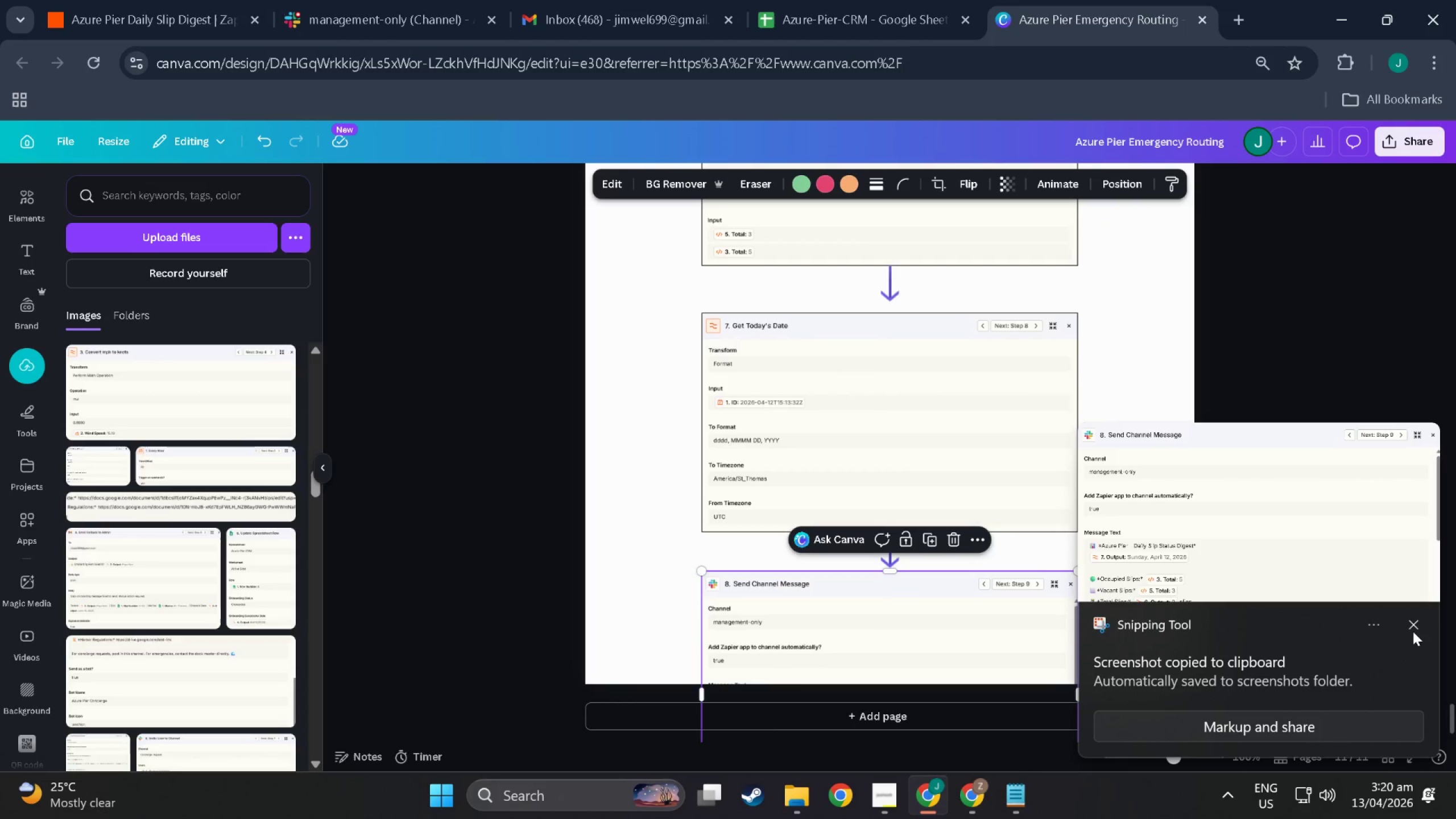 
left_click([1413, 629])
 